 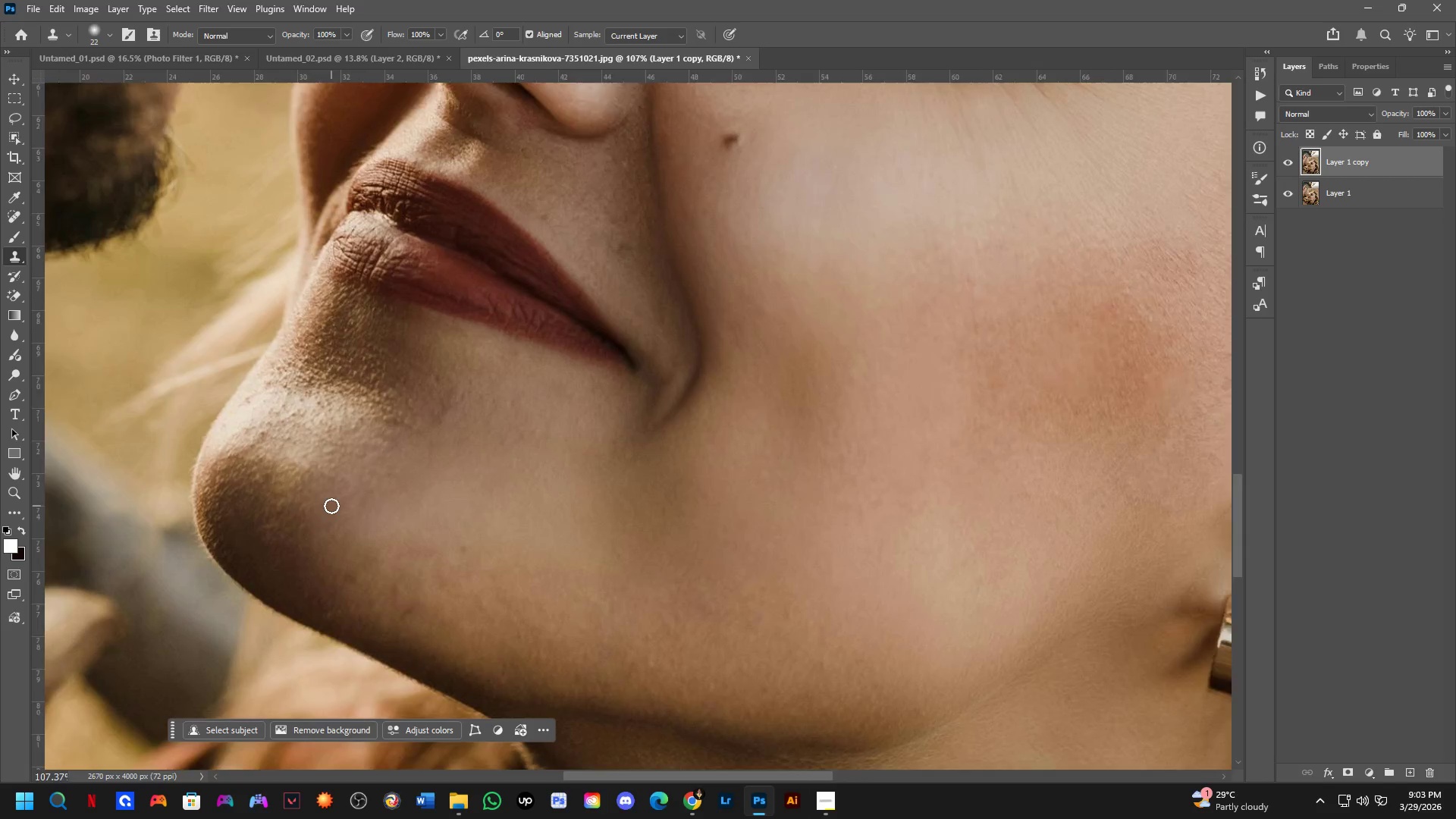 
left_click_drag(start_coordinate=[337, 492], to_coordinate=[372, 520])
 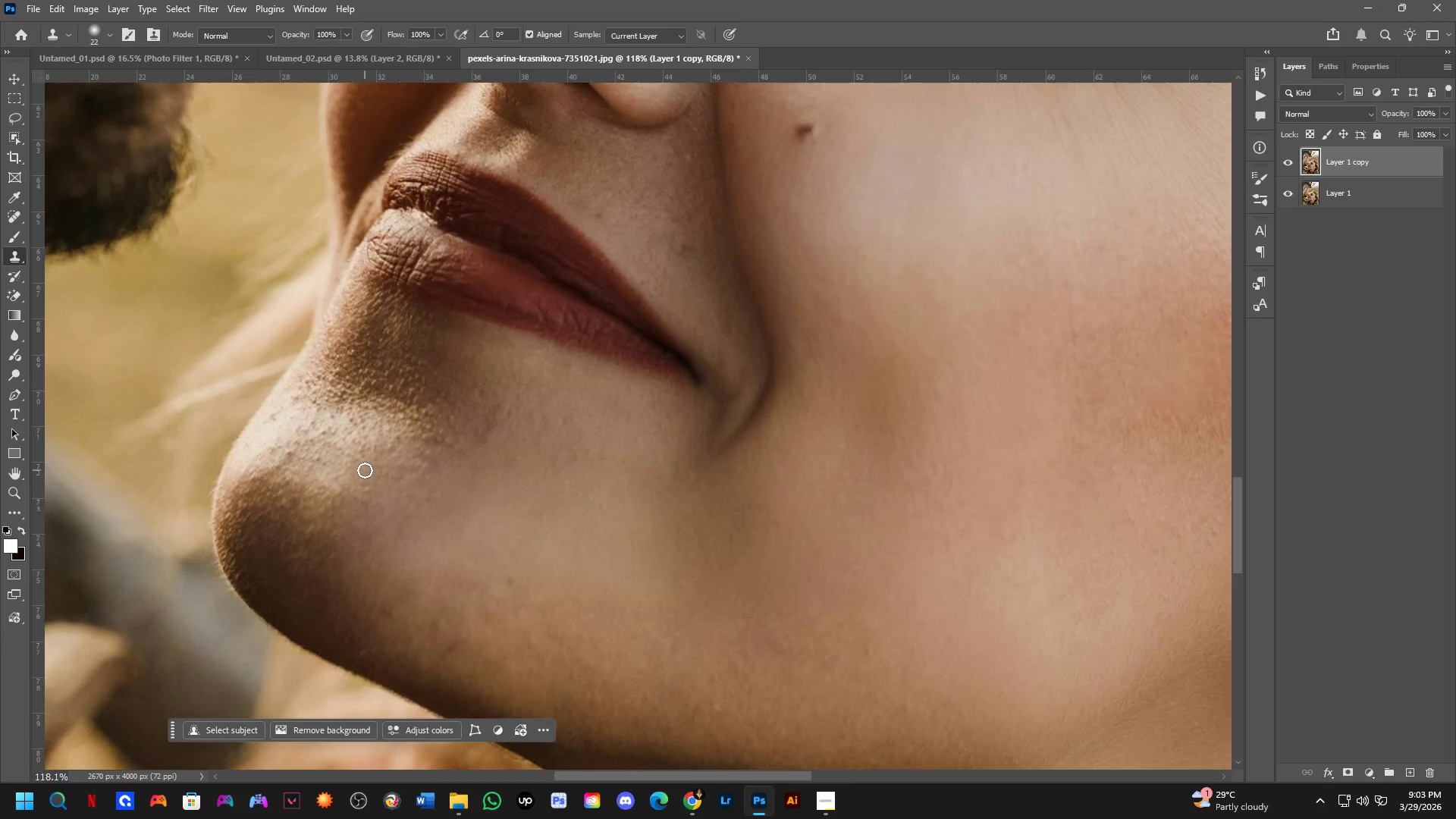 
scroll: coordinate [331, 506], scroll_direction: up, amount: 6.0
 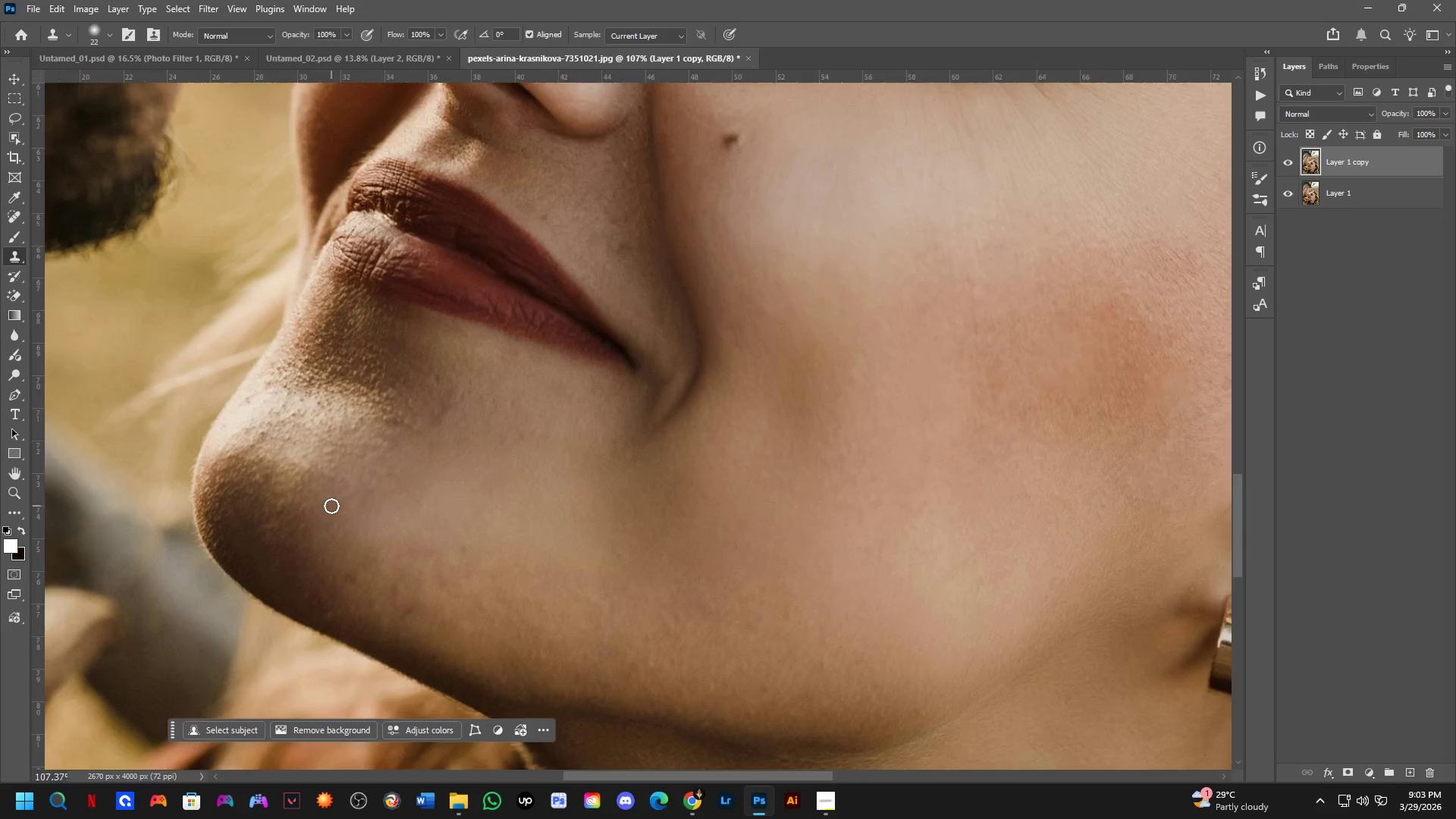 
hold_key(key=Space, duration=0.5)
 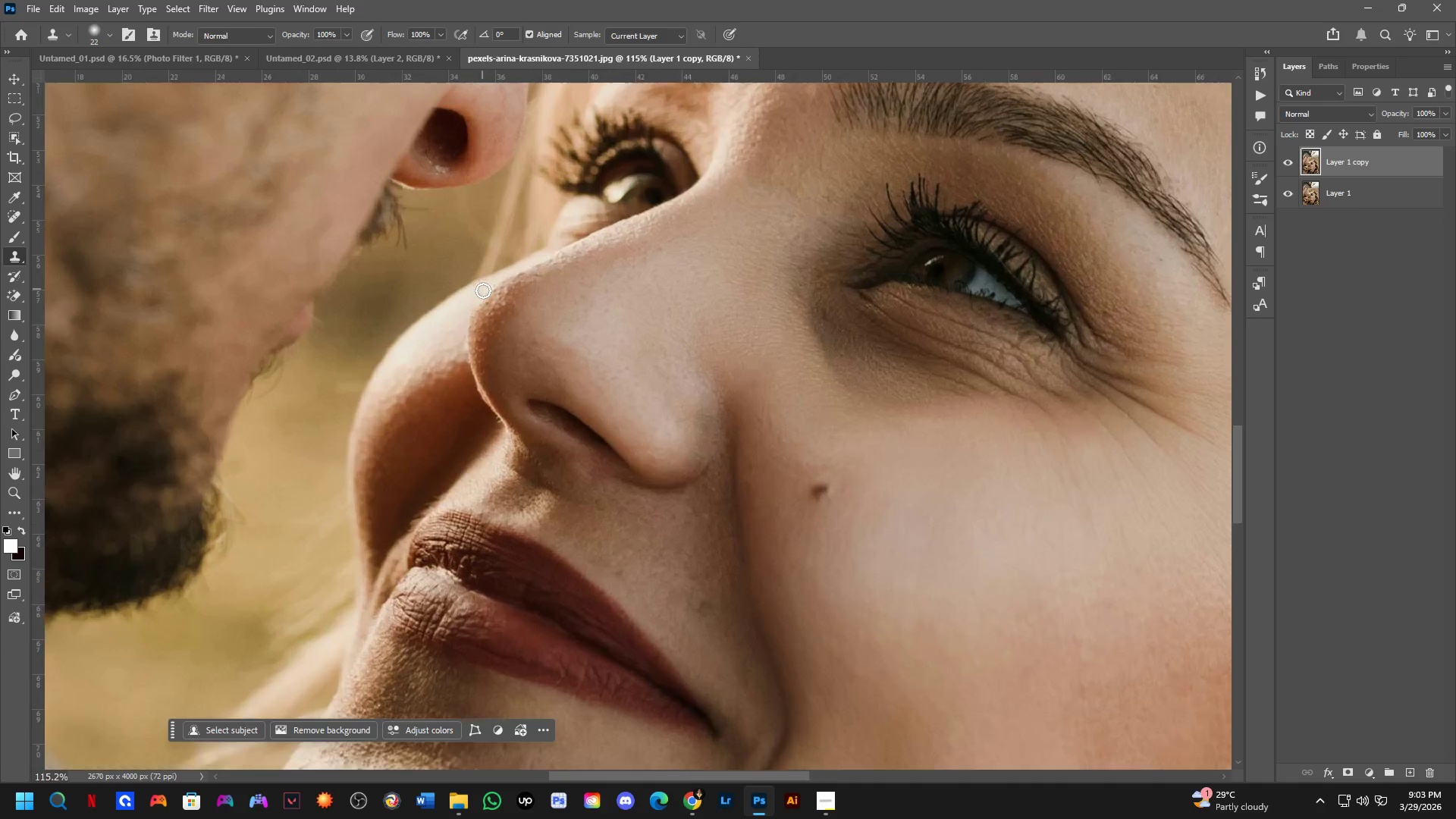 
left_click_drag(start_coordinate=[373, 418], to_coordinate=[406, 484])
 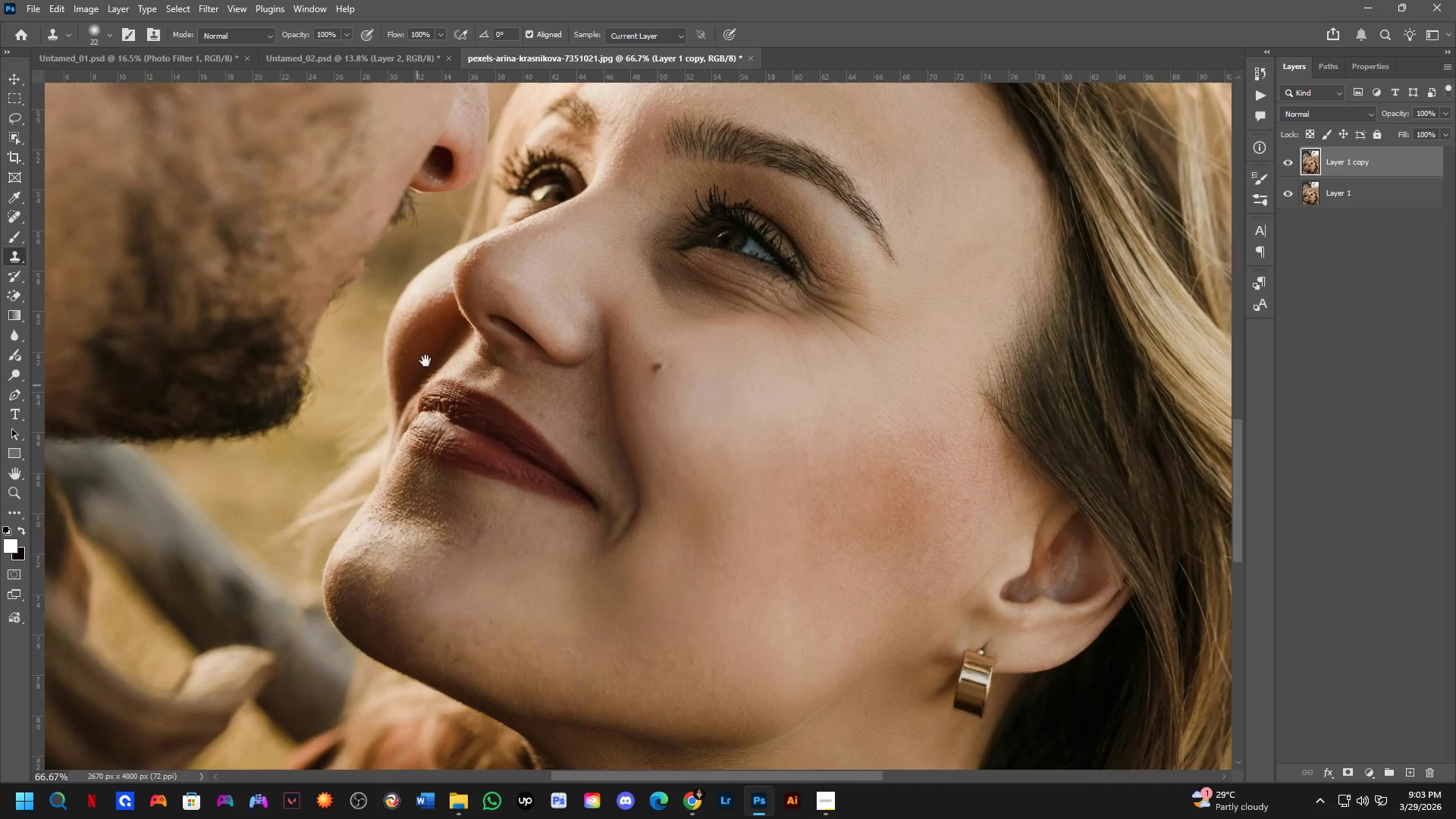 
scroll: coordinate [362, 459], scroll_direction: down, amount: 6.0
 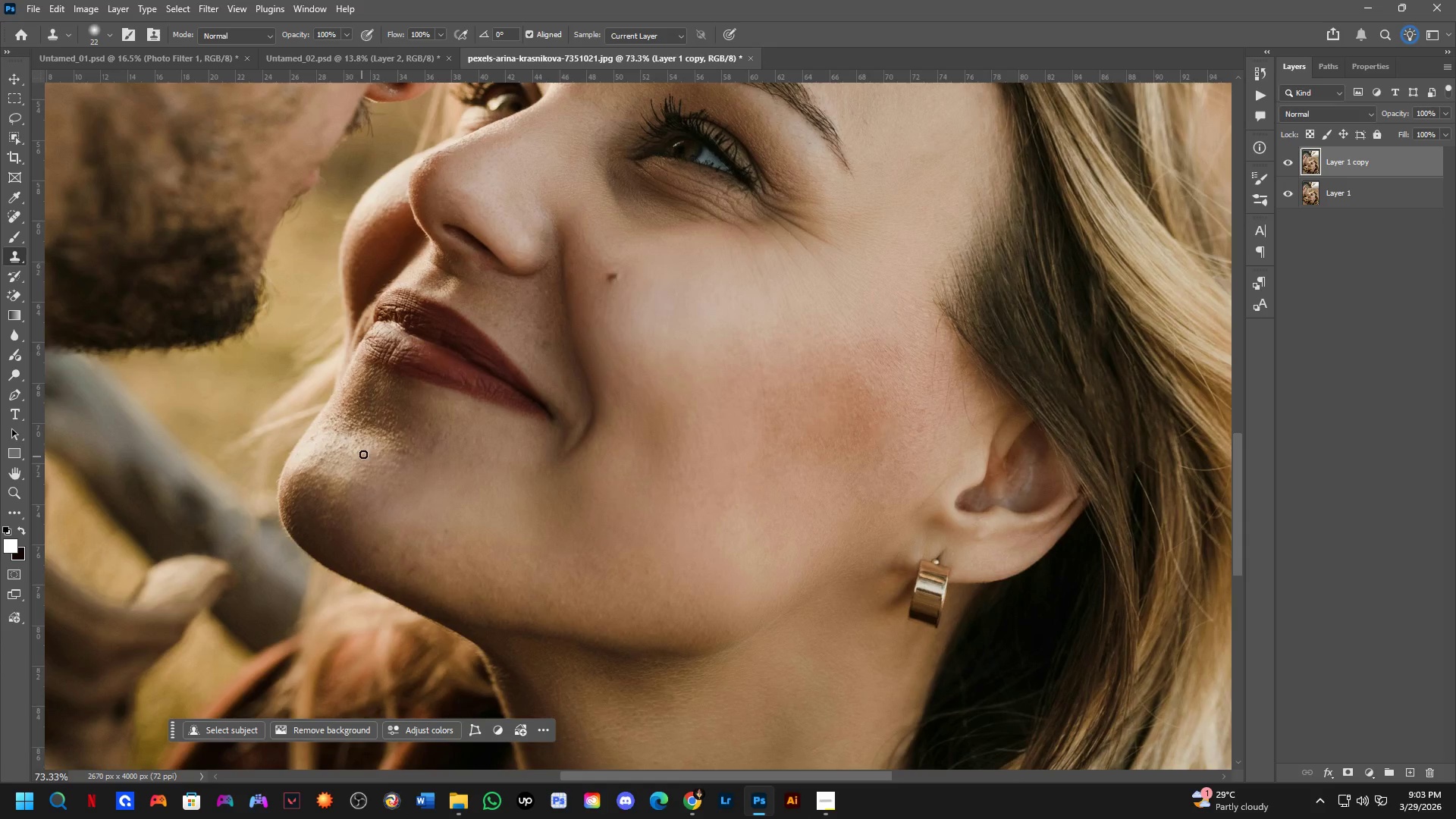 
hold_key(key=Space, duration=0.47)
 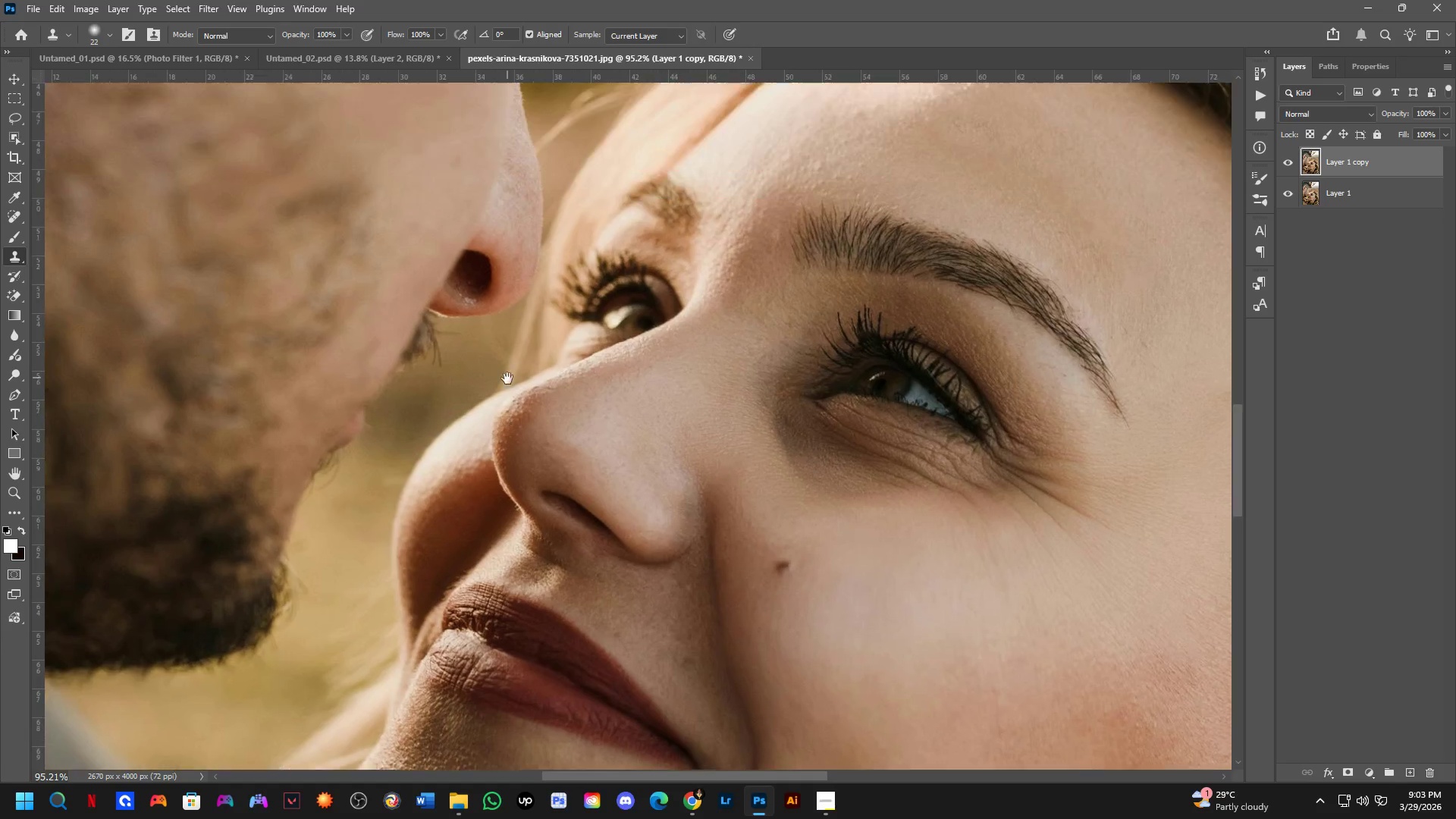 
left_click_drag(start_coordinate=[504, 323], to_coordinate=[512, 318])
 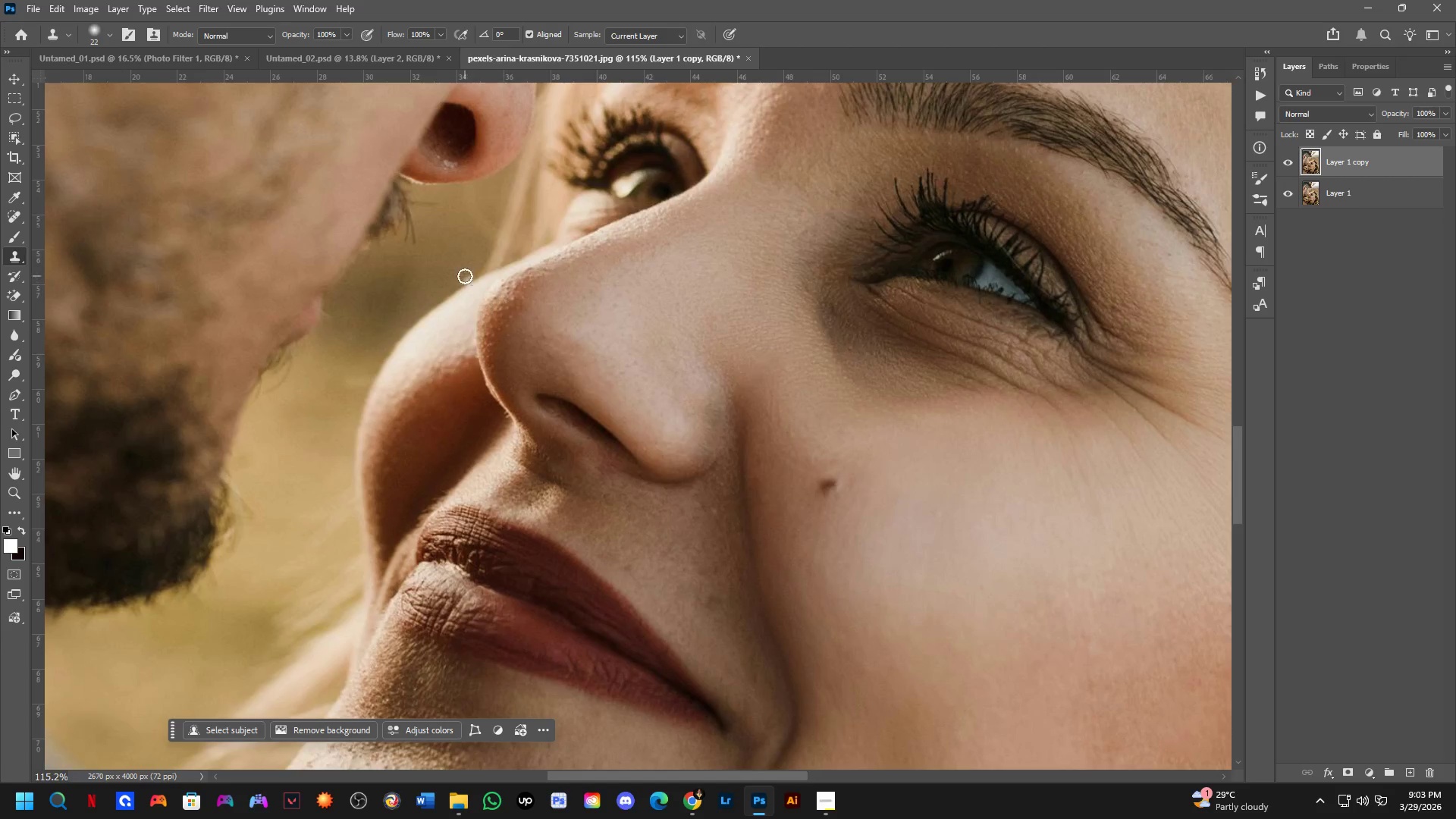 
scroll: coordinate [482, 289], scroll_direction: up, amount: 6.0
 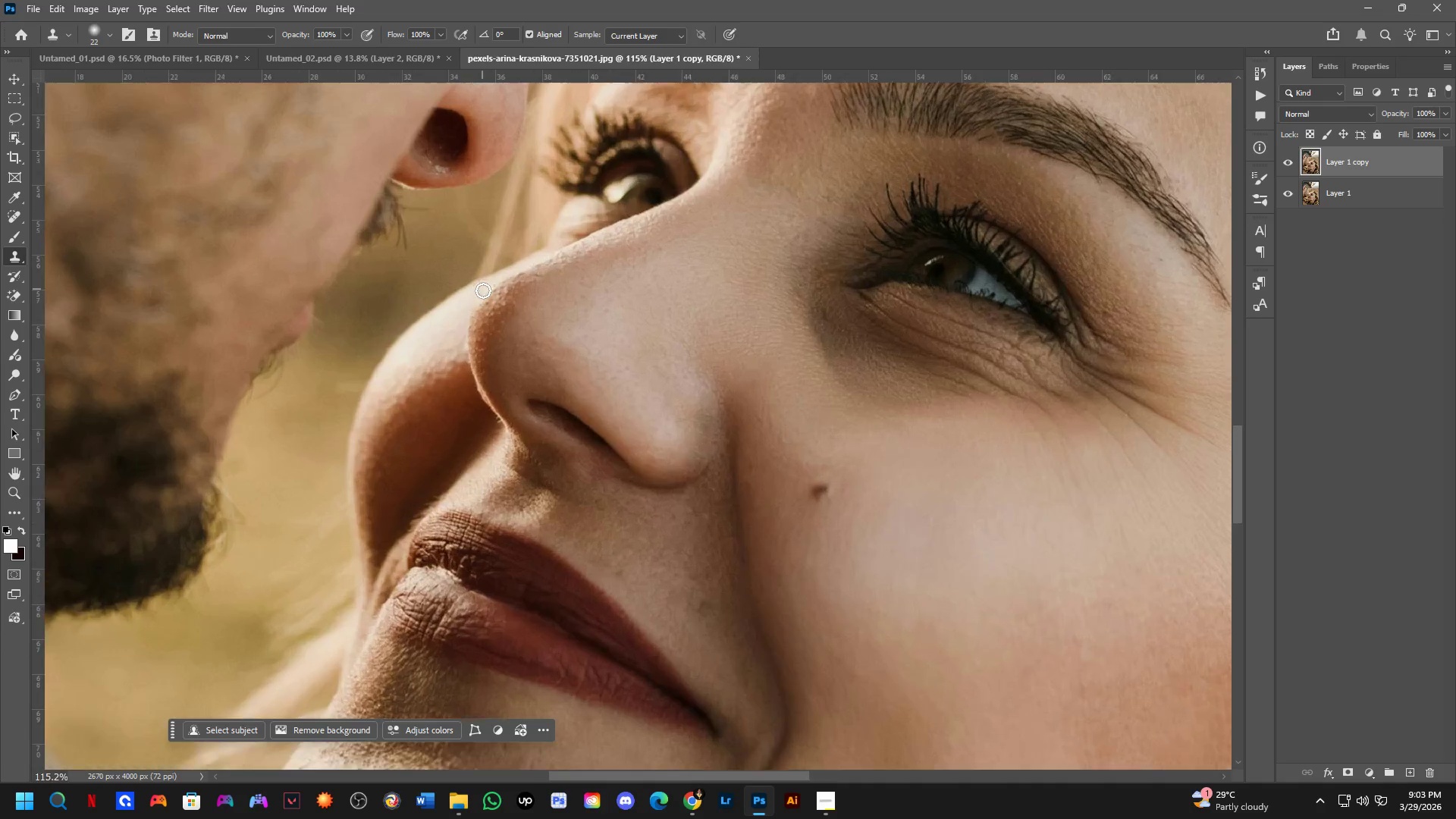 
hold_key(key=Space, duration=0.47)
 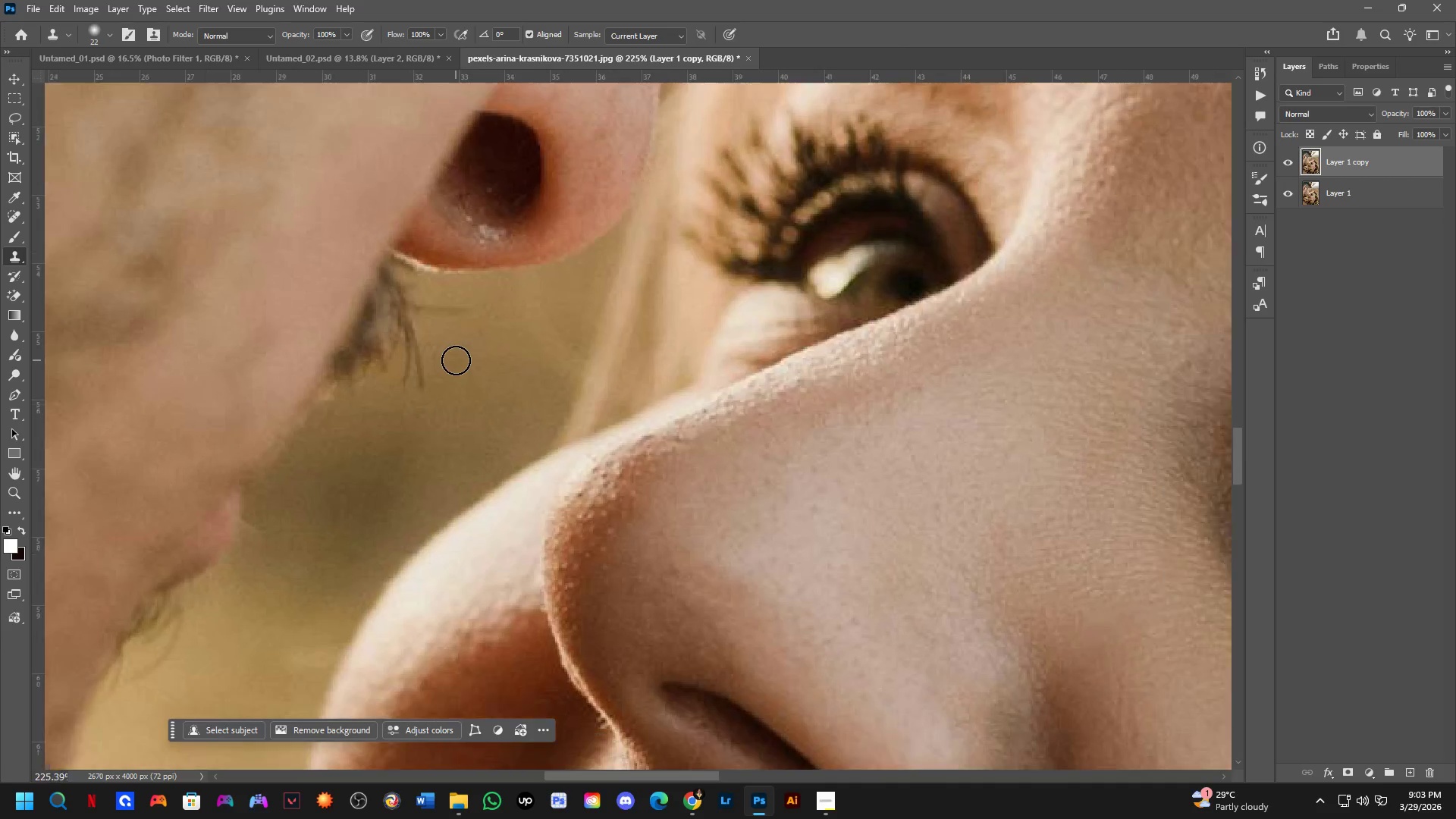 
left_click_drag(start_coordinate=[490, 259], to_coordinate=[507, 378])
 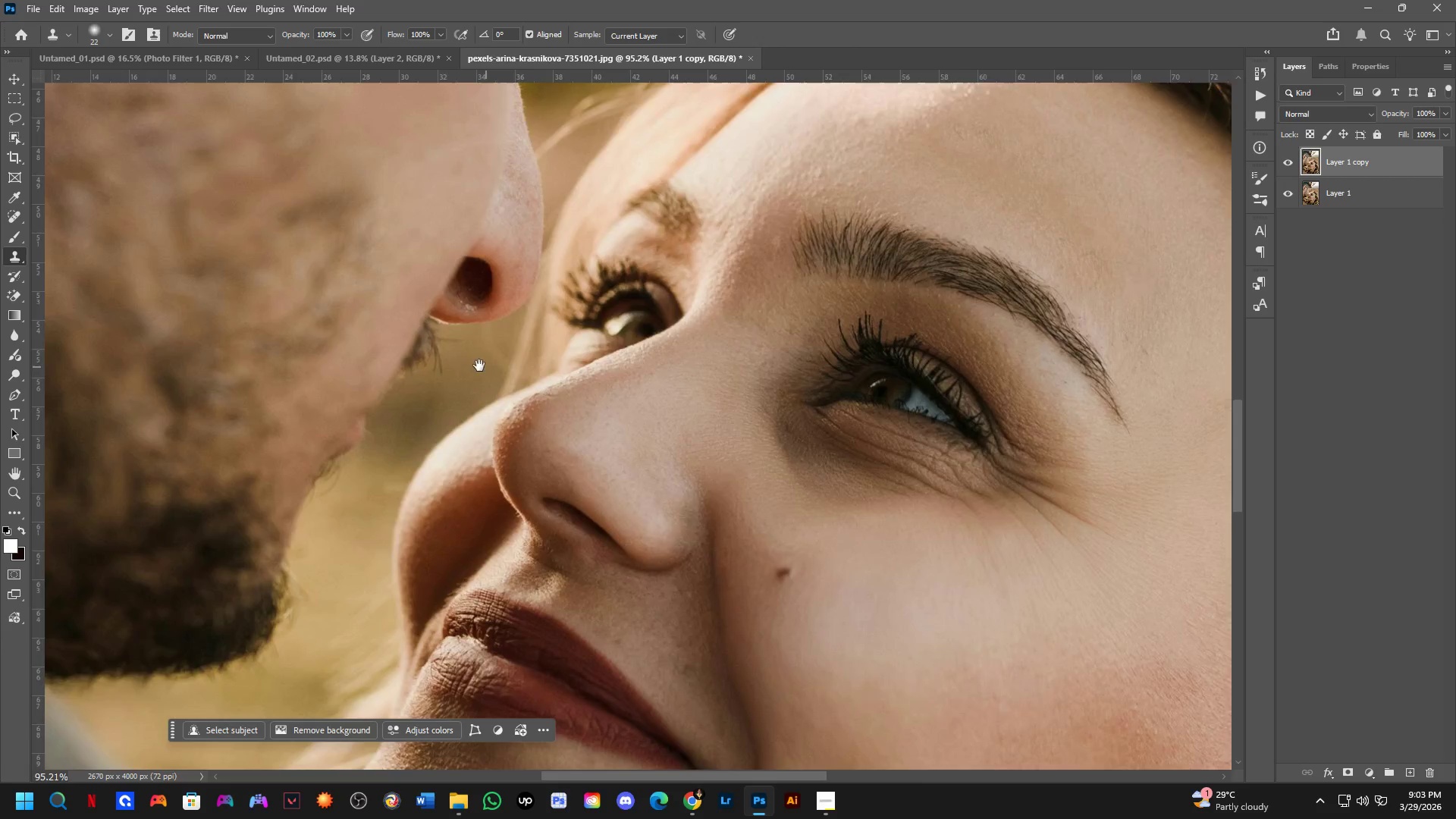 
scroll: coordinate [465, 276], scroll_direction: down, amount: 2.0
 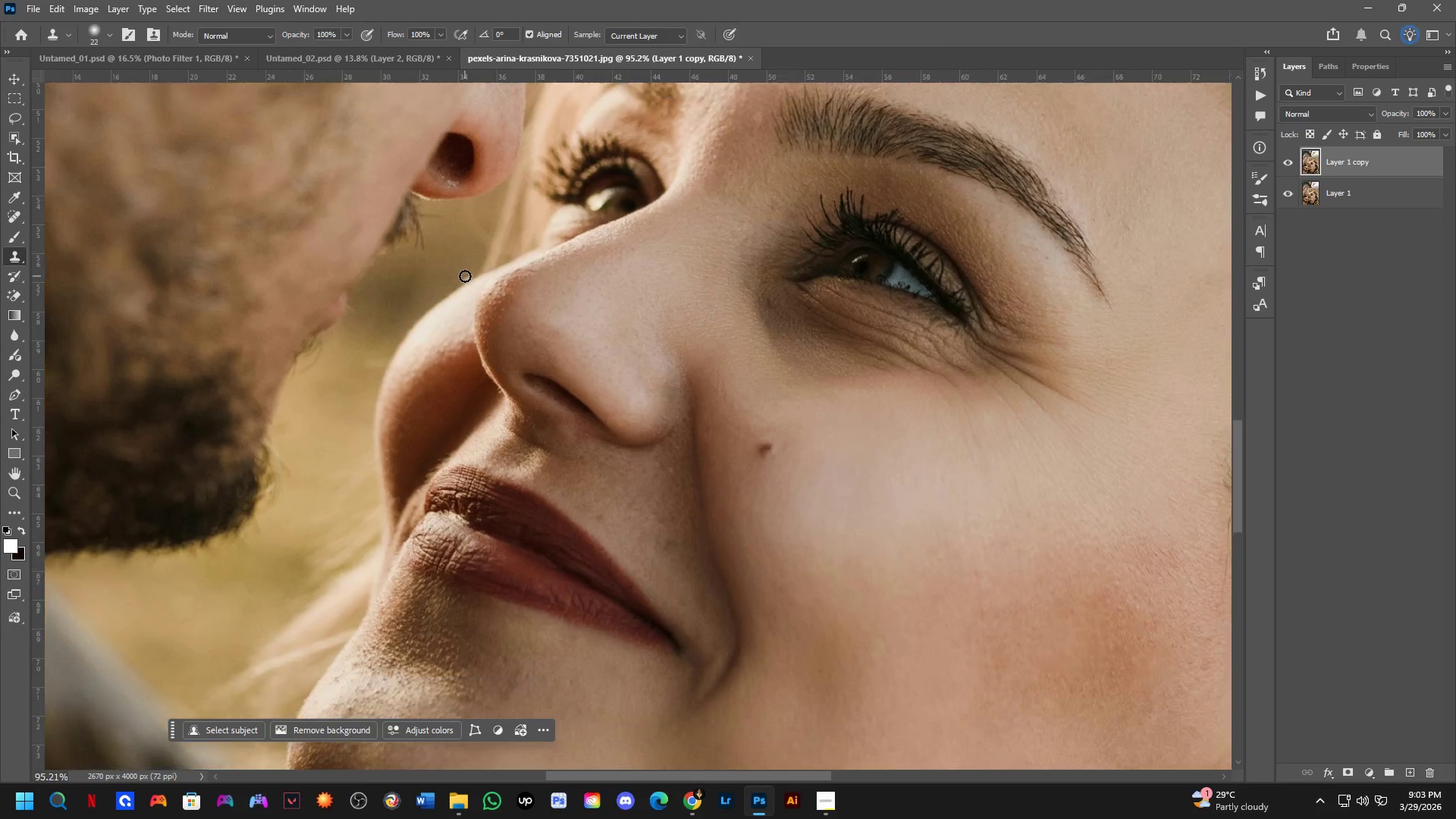 
key(Shift+ShiftLeft)
 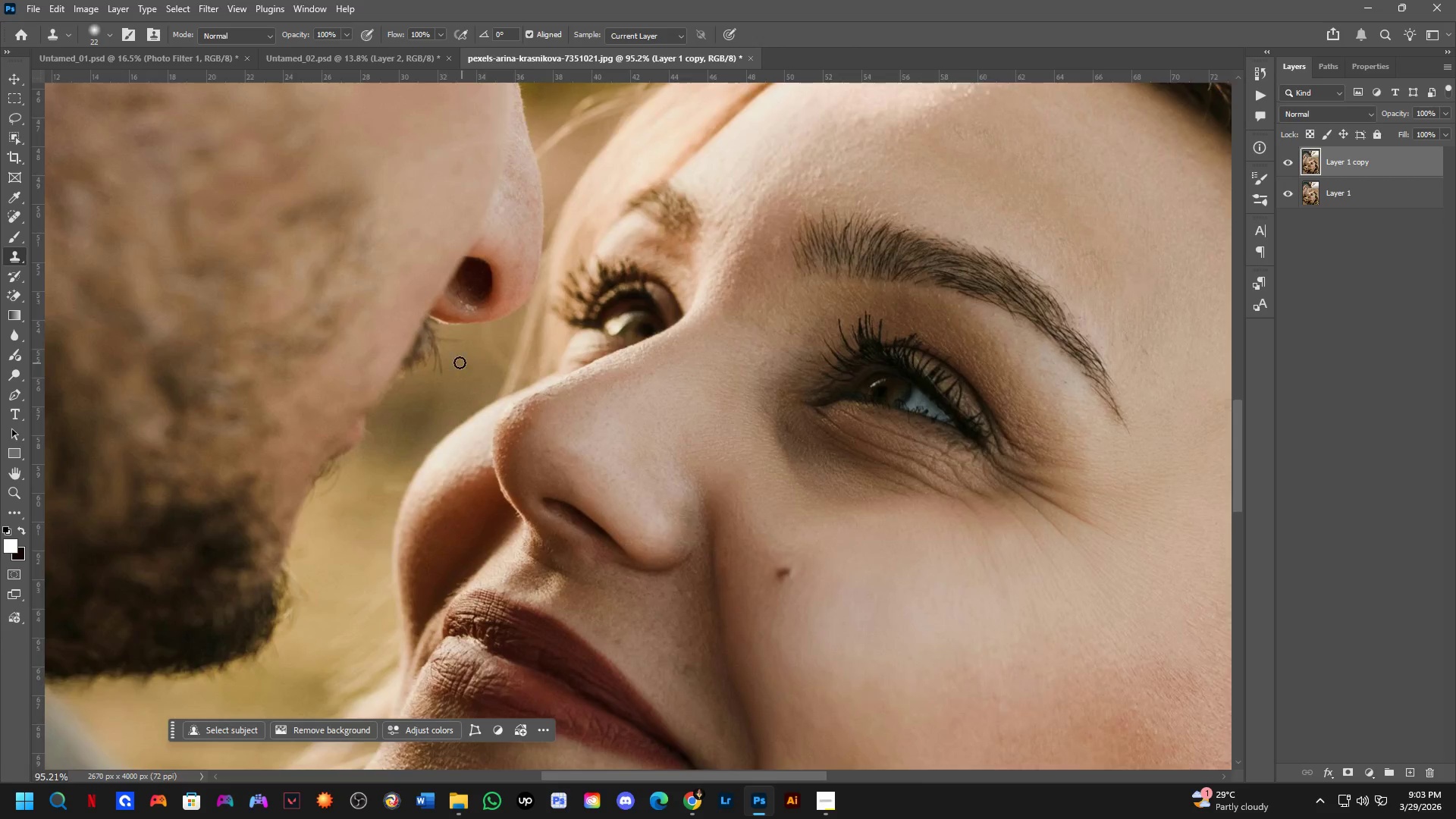 
hold_key(key=Space, duration=0.47)
 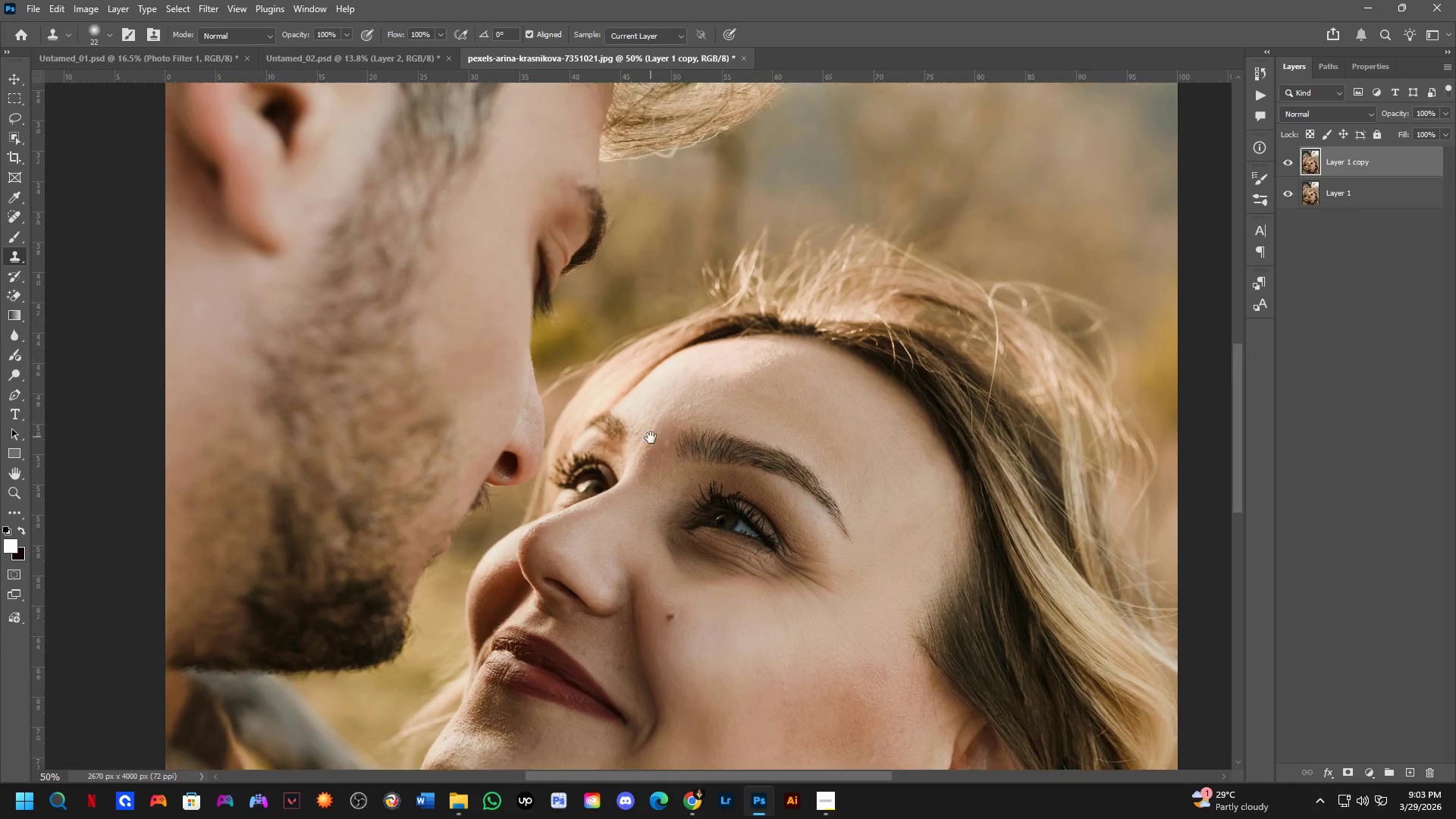 
left_click_drag(start_coordinate=[654, 261], to_coordinate=[576, 450])
 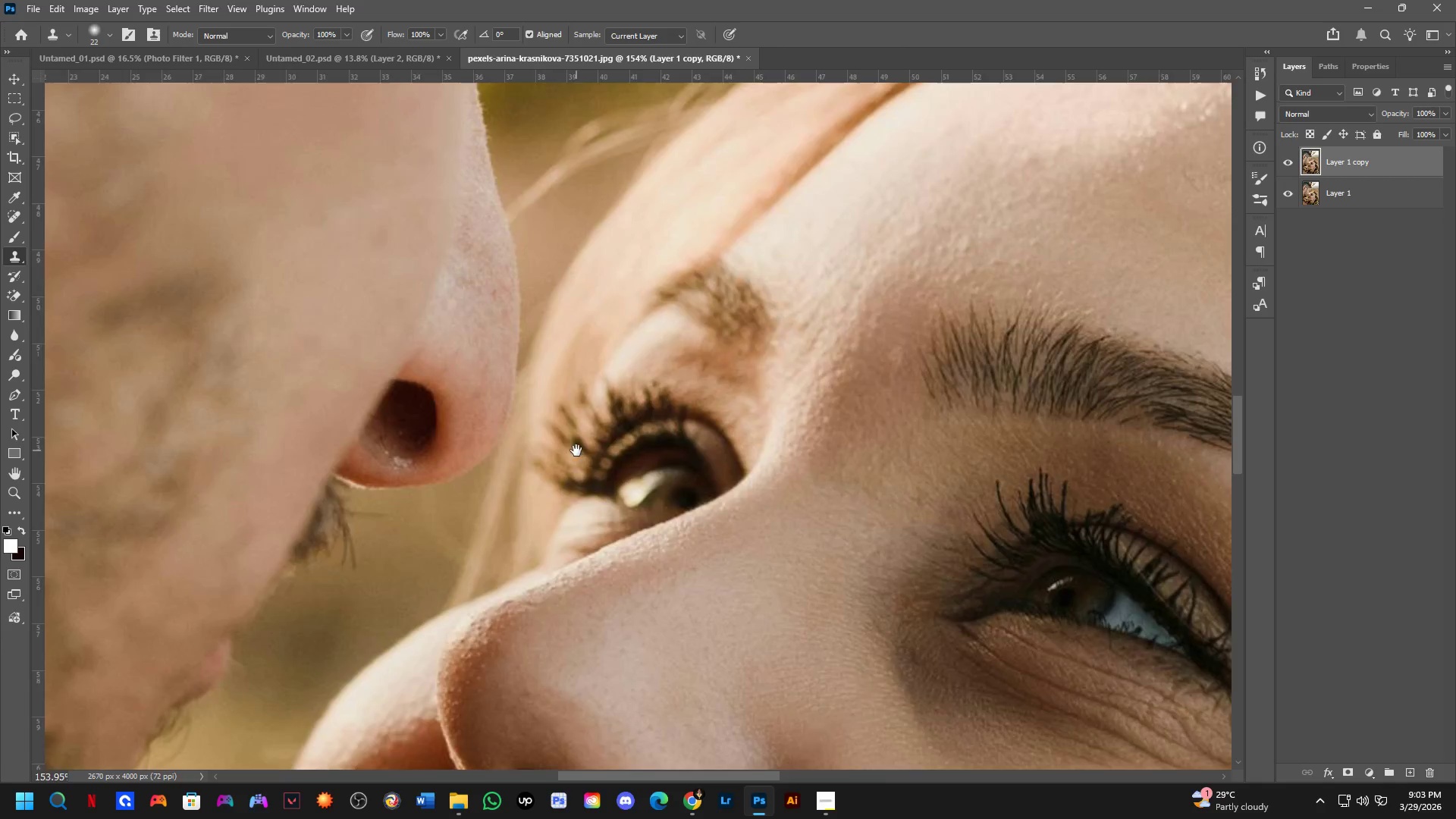 
scroll: coordinate [456, 359], scroll_direction: down, amount: 4.0
 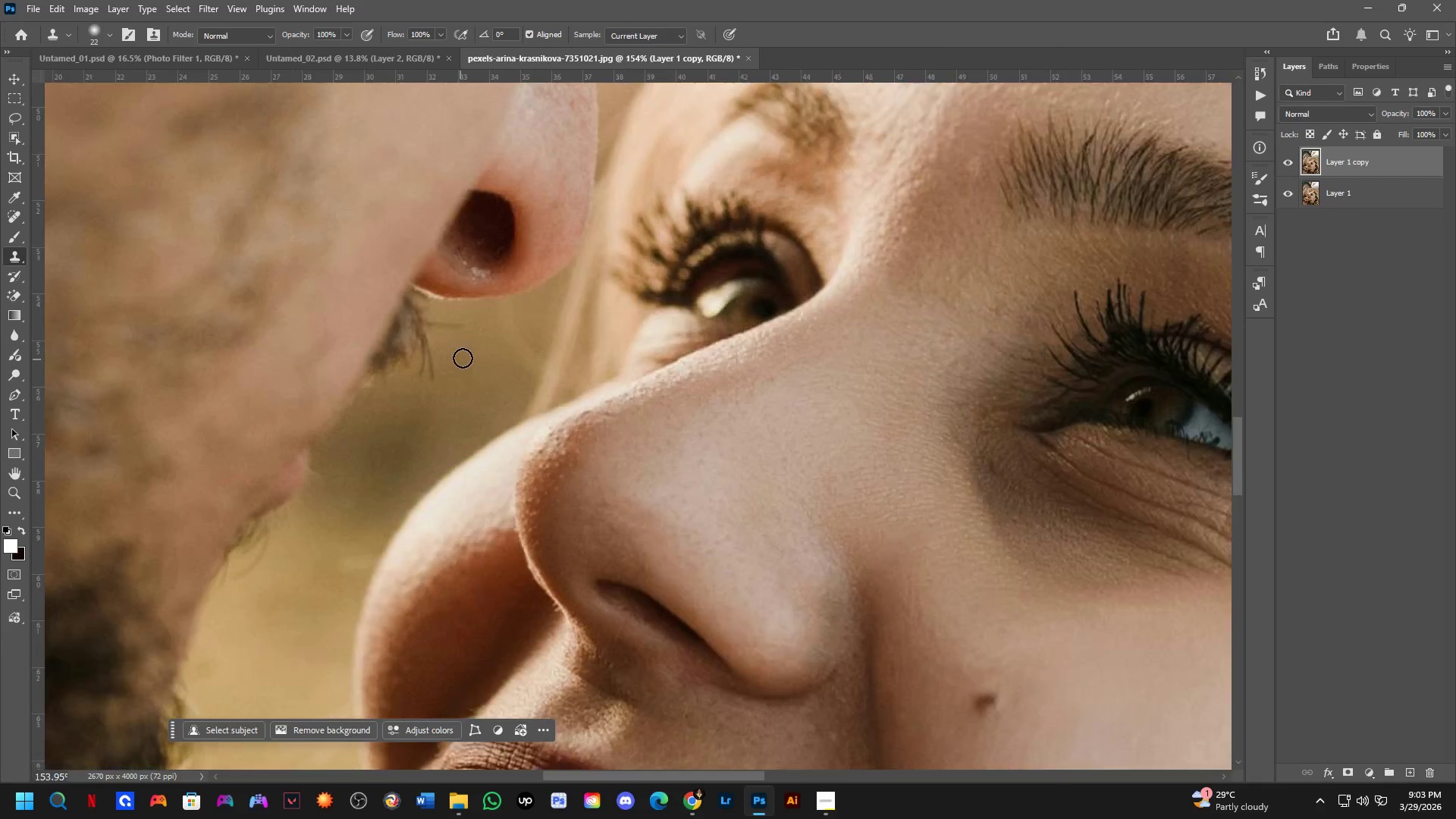 
key(Shift+ShiftLeft)
 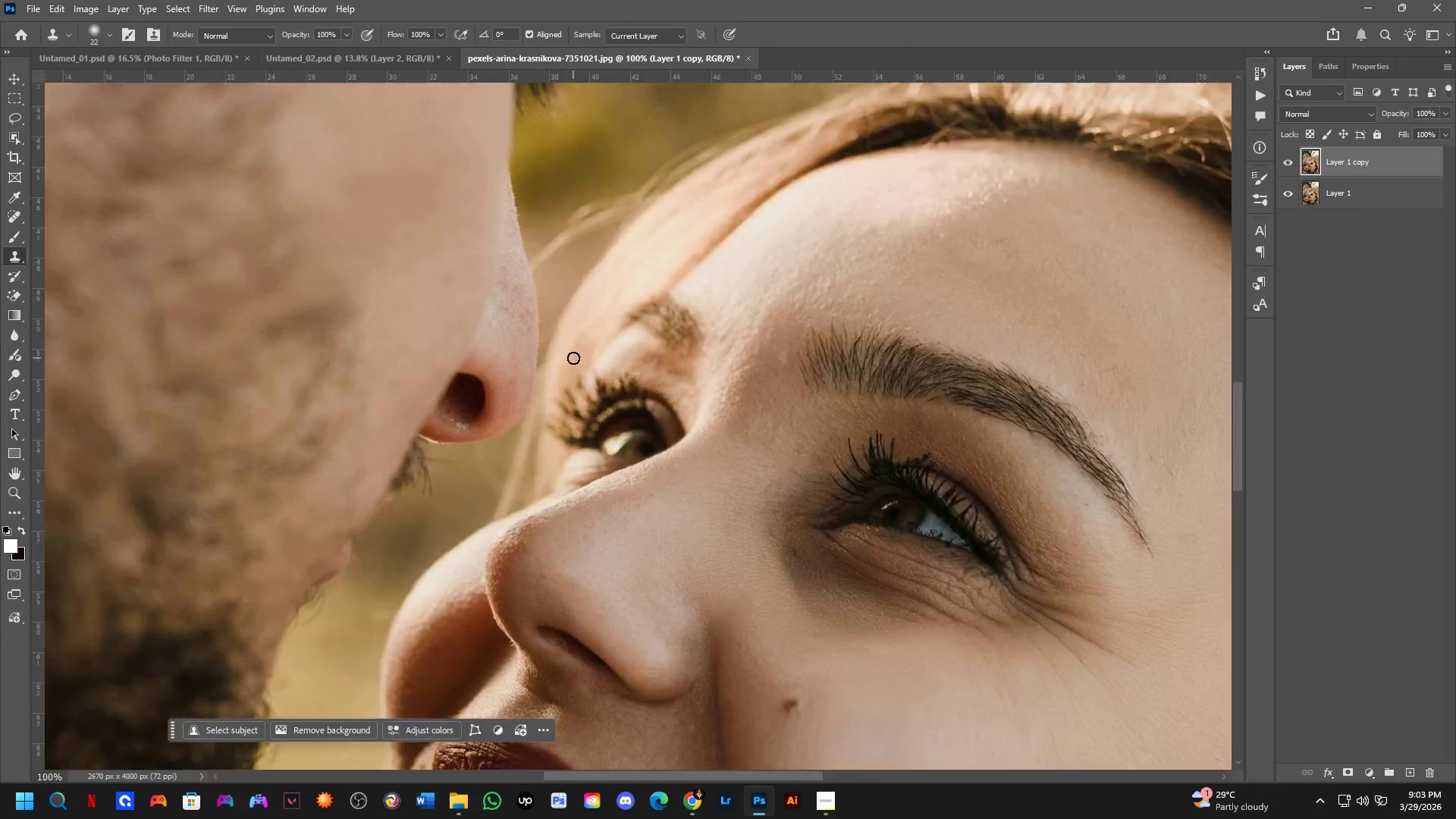 
hold_key(key=Space, duration=0.5)
 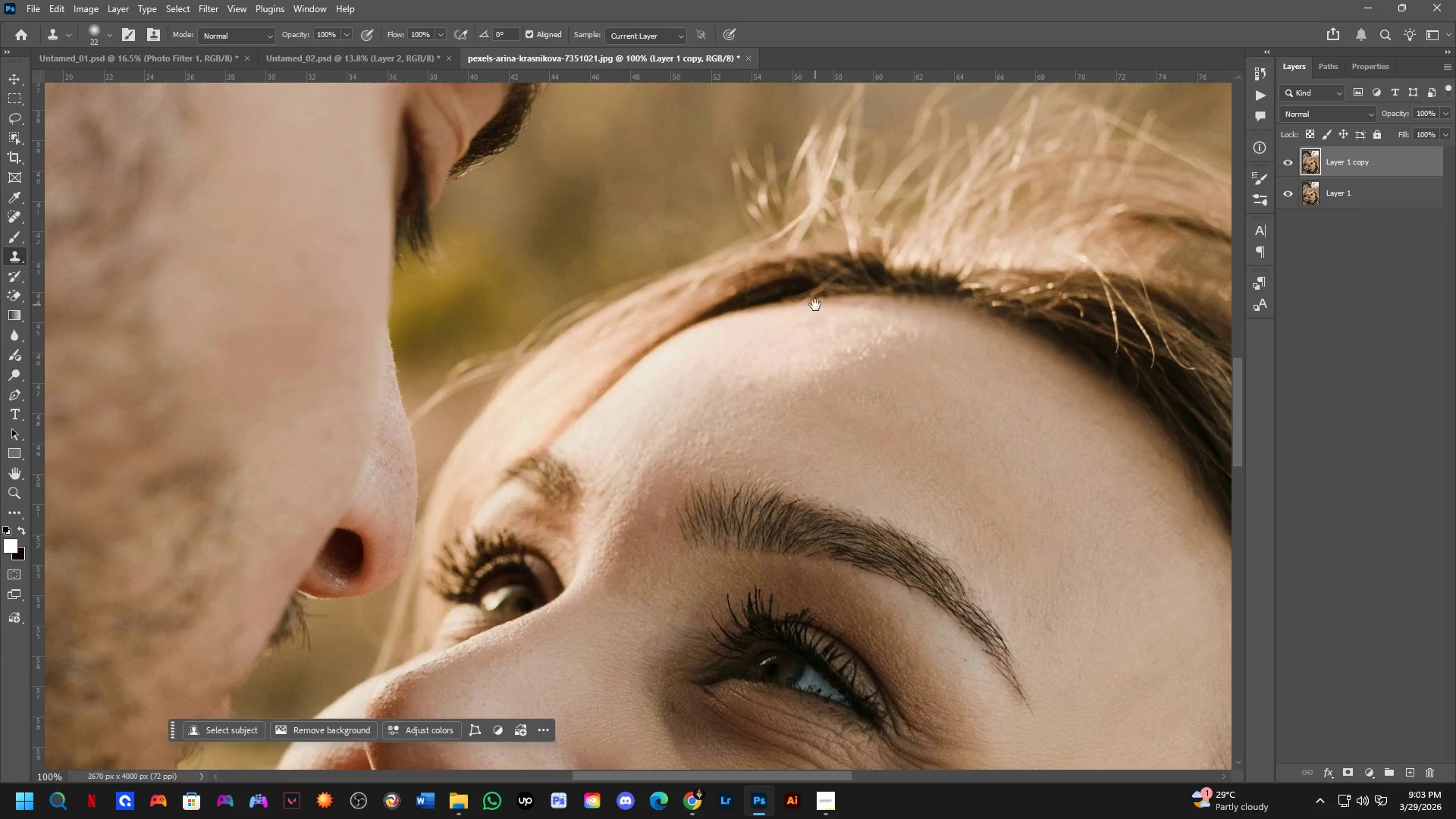 
left_click_drag(start_coordinate=[662, 350], to_coordinate=[651, 438])
 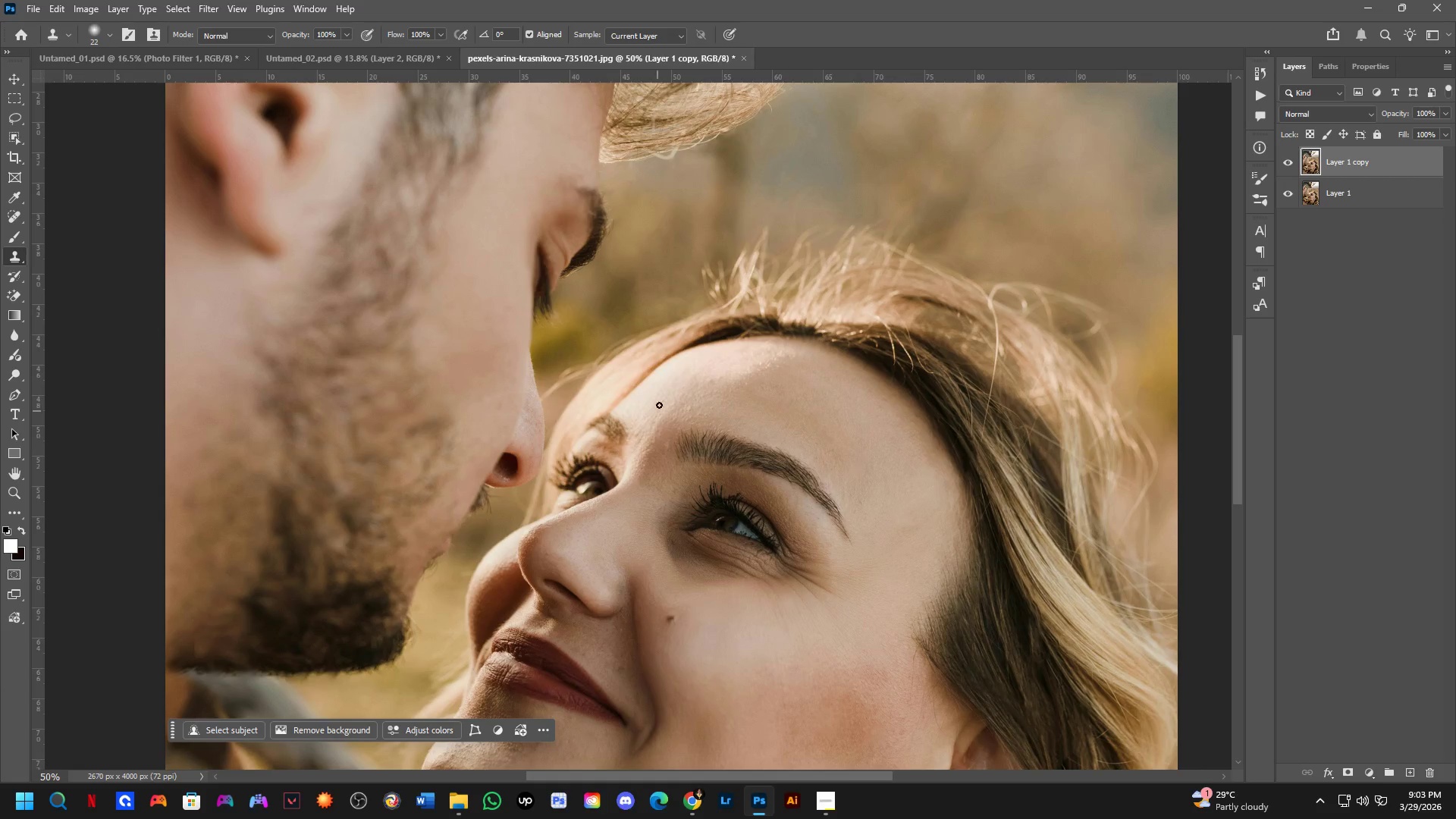 
scroll: coordinate [573, 358], scroll_direction: down, amount: 3.0
 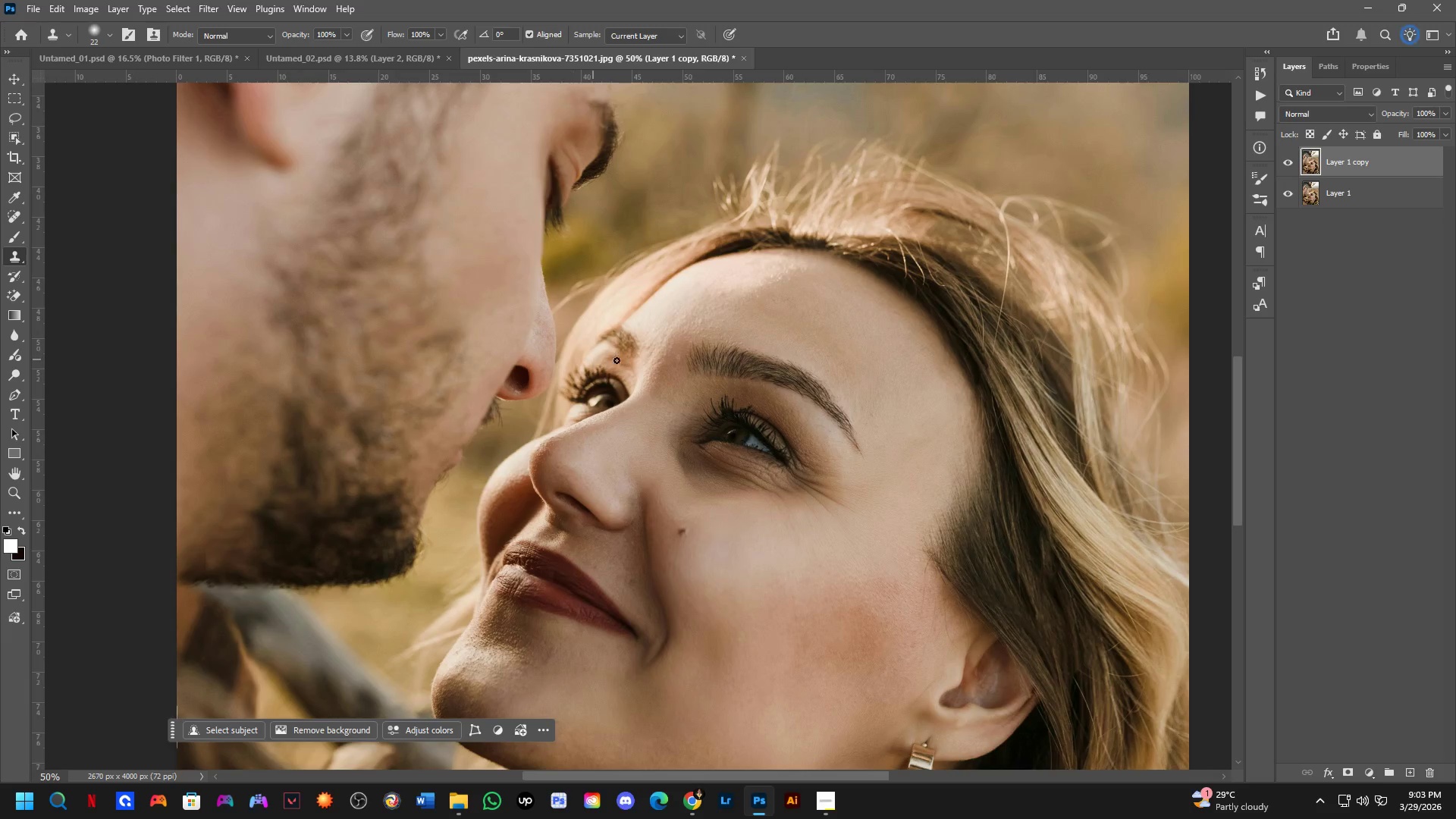 
key(Shift+ShiftLeft)
 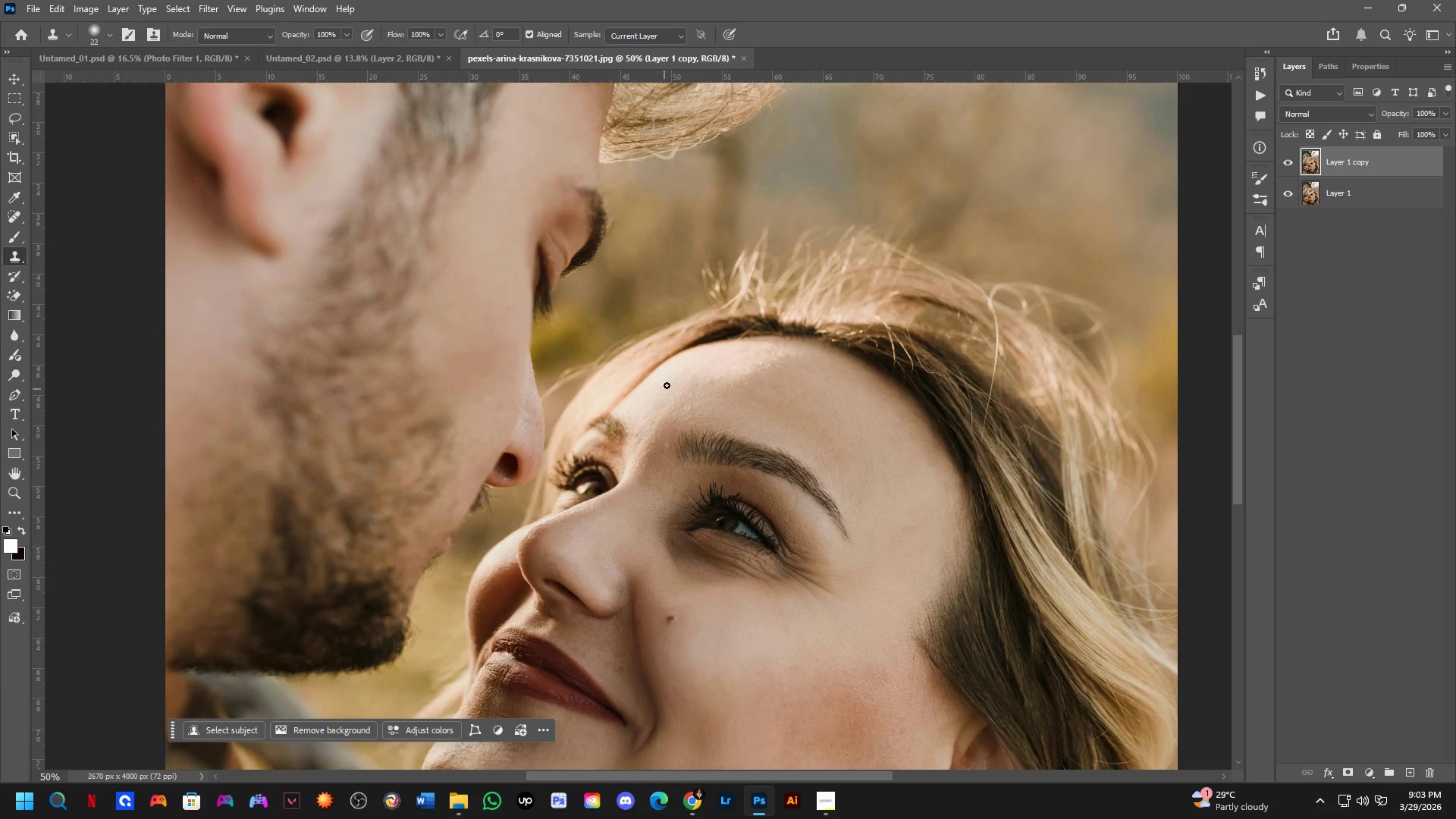 
hold_key(key=Space, duration=0.47)
 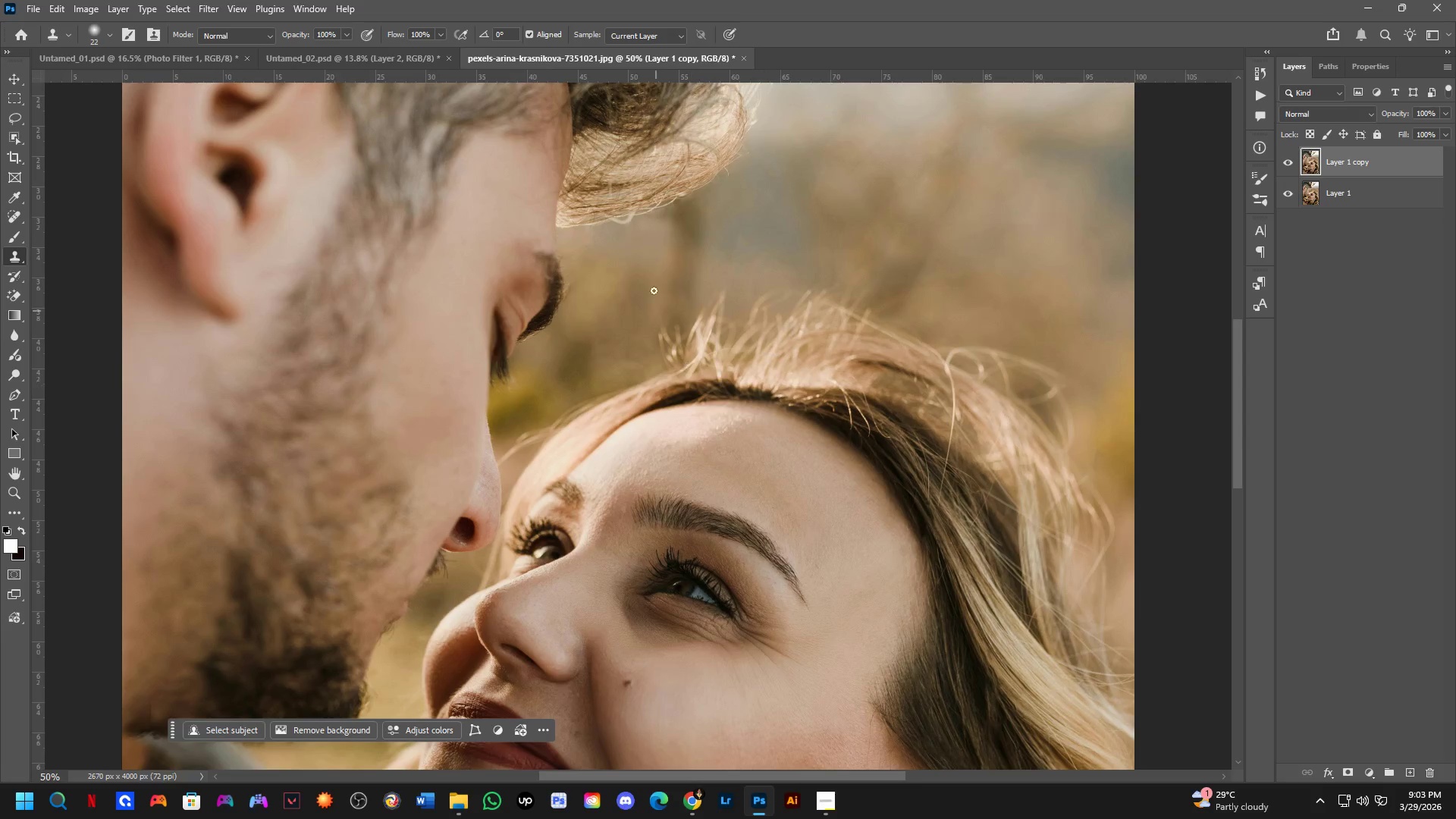 
left_click_drag(start_coordinate=[813, 309], to_coordinate=[705, 419])
 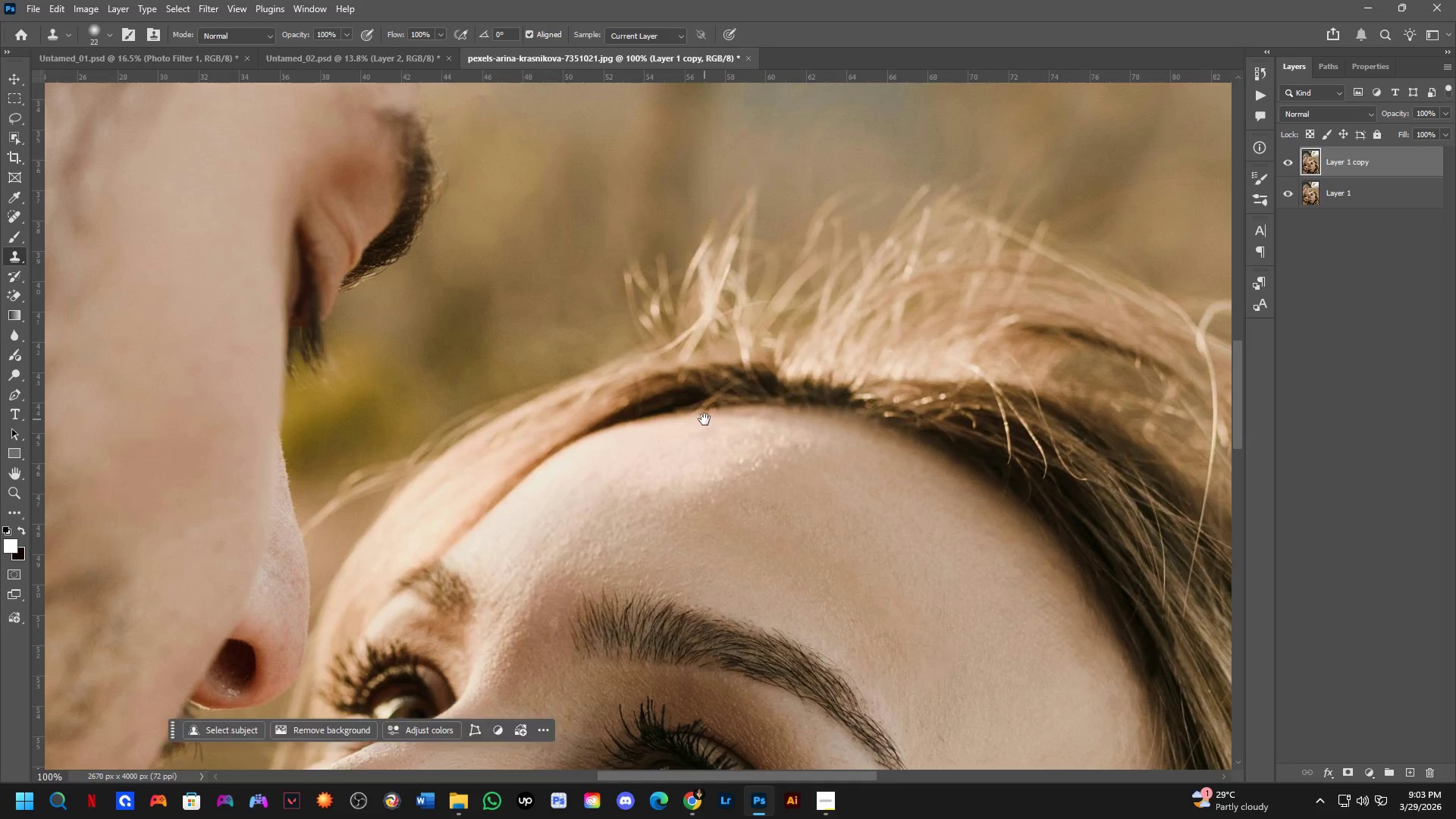 
scroll: coordinate [672, 377], scroll_direction: up, amount: 2.0
 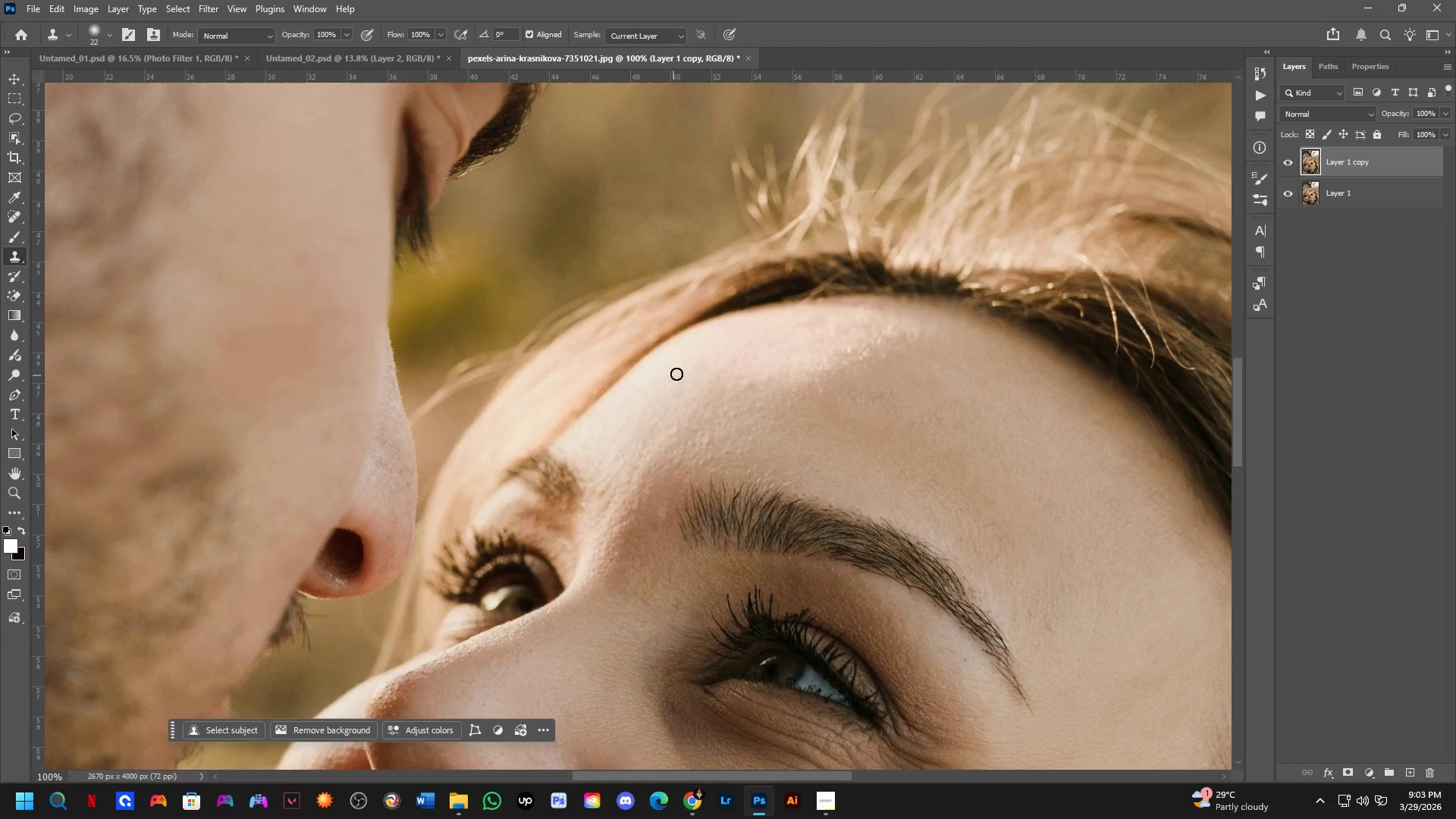 
key(Shift+ShiftLeft)
 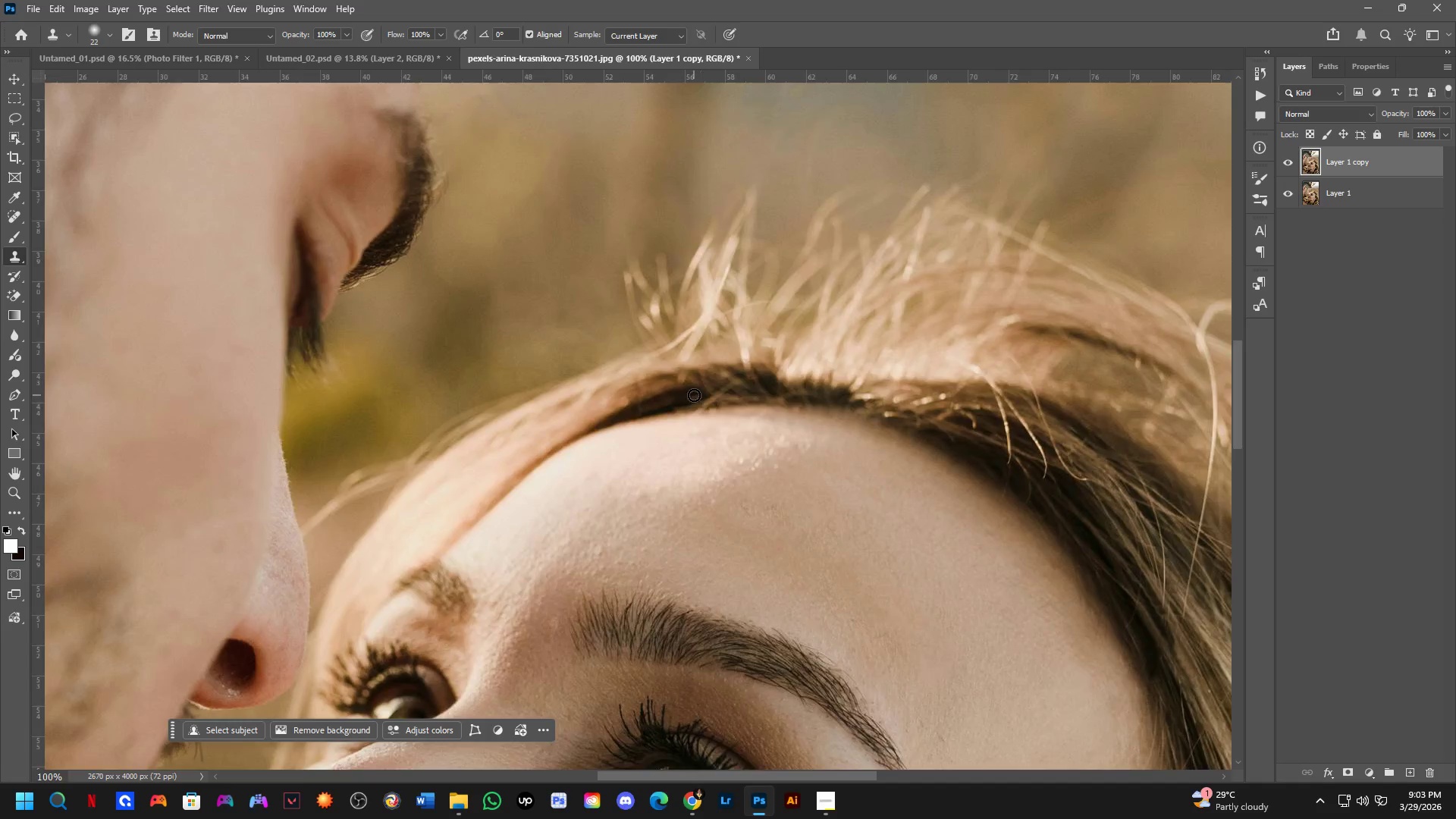 
hold_key(key=Space, duration=0.48)
 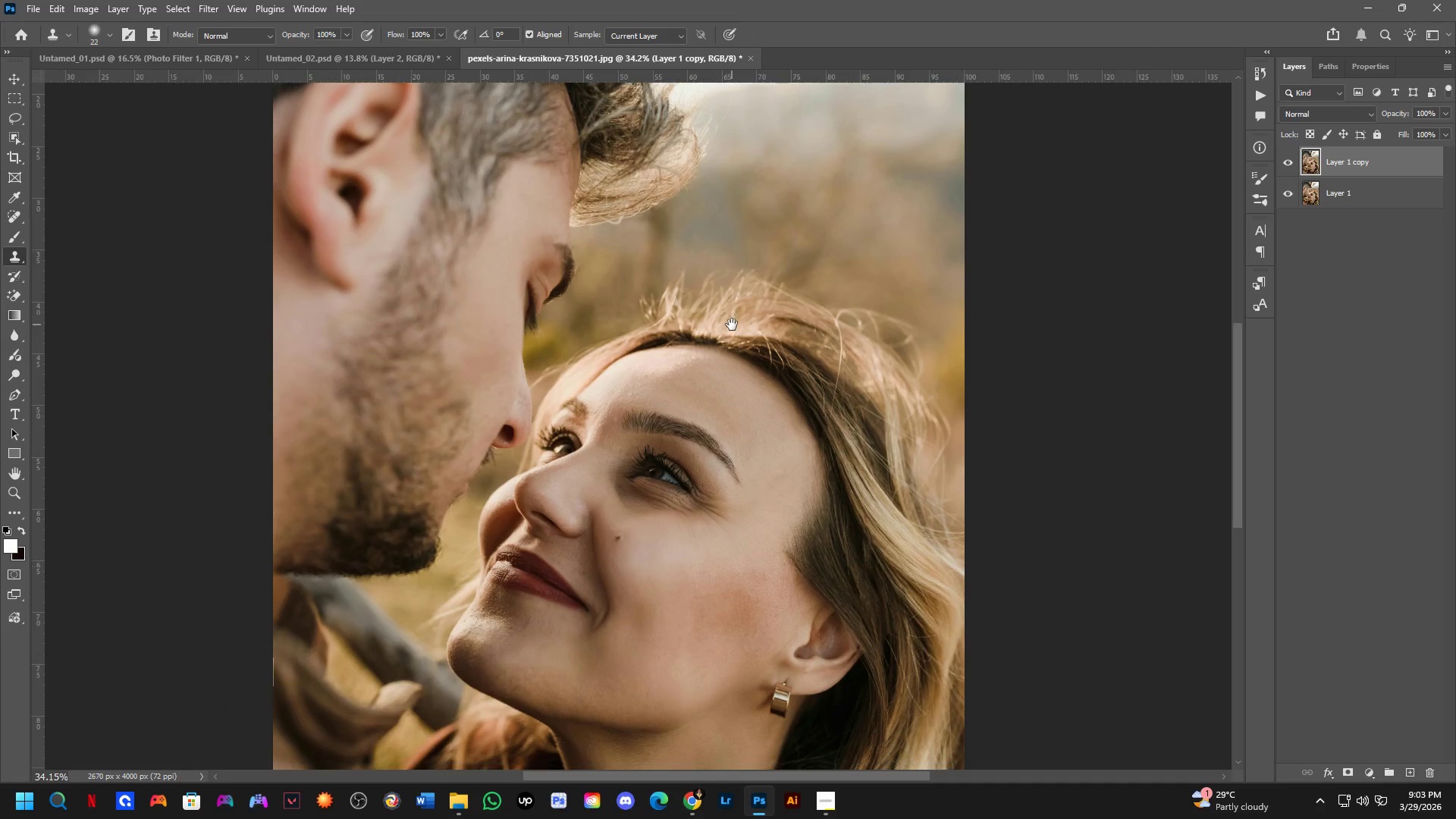 
left_click_drag(start_coordinate=[652, 270], to_coordinate=[632, 367])
 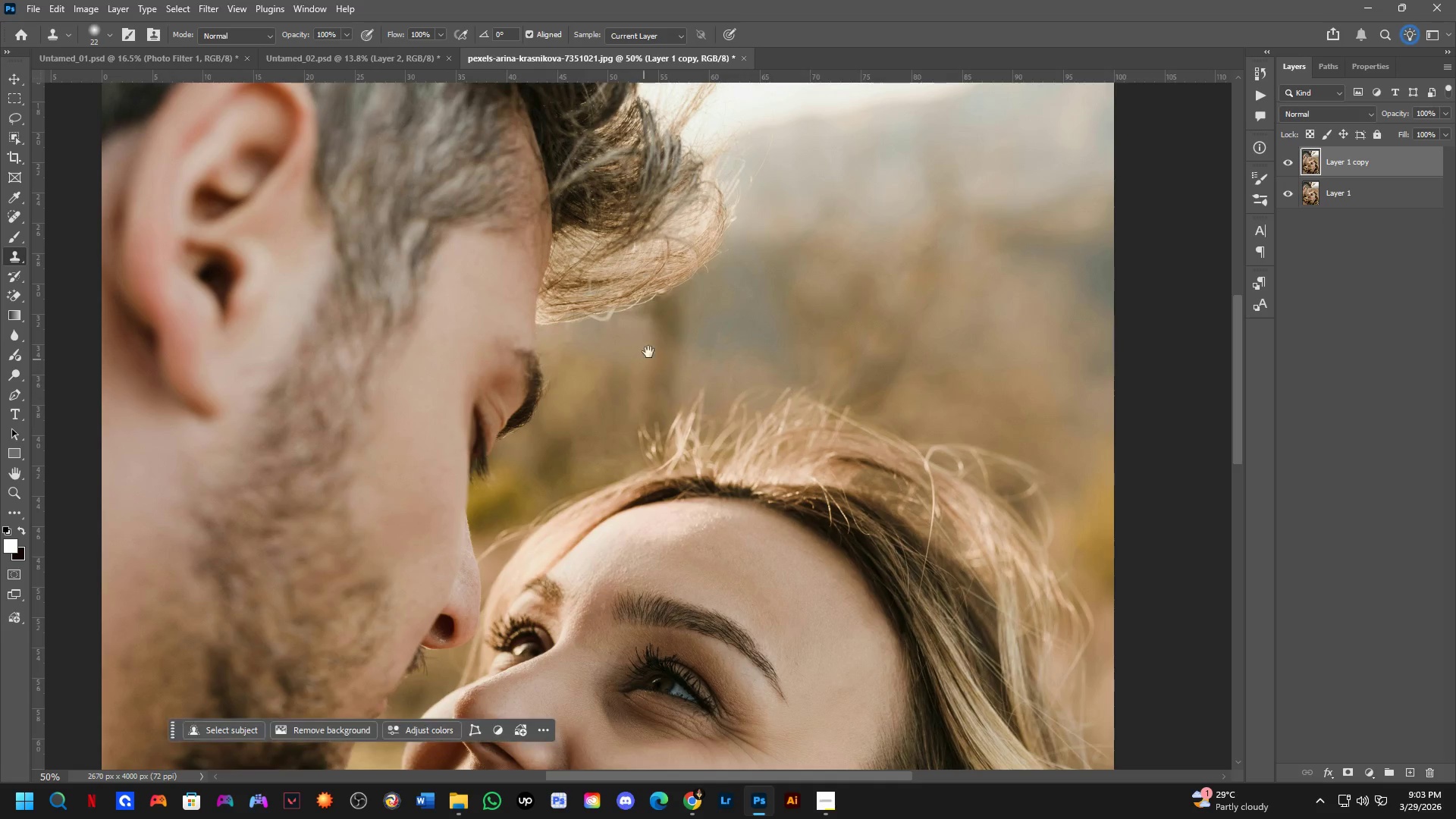 
scroll: coordinate [694, 395], scroll_direction: down, amount: 2.0
 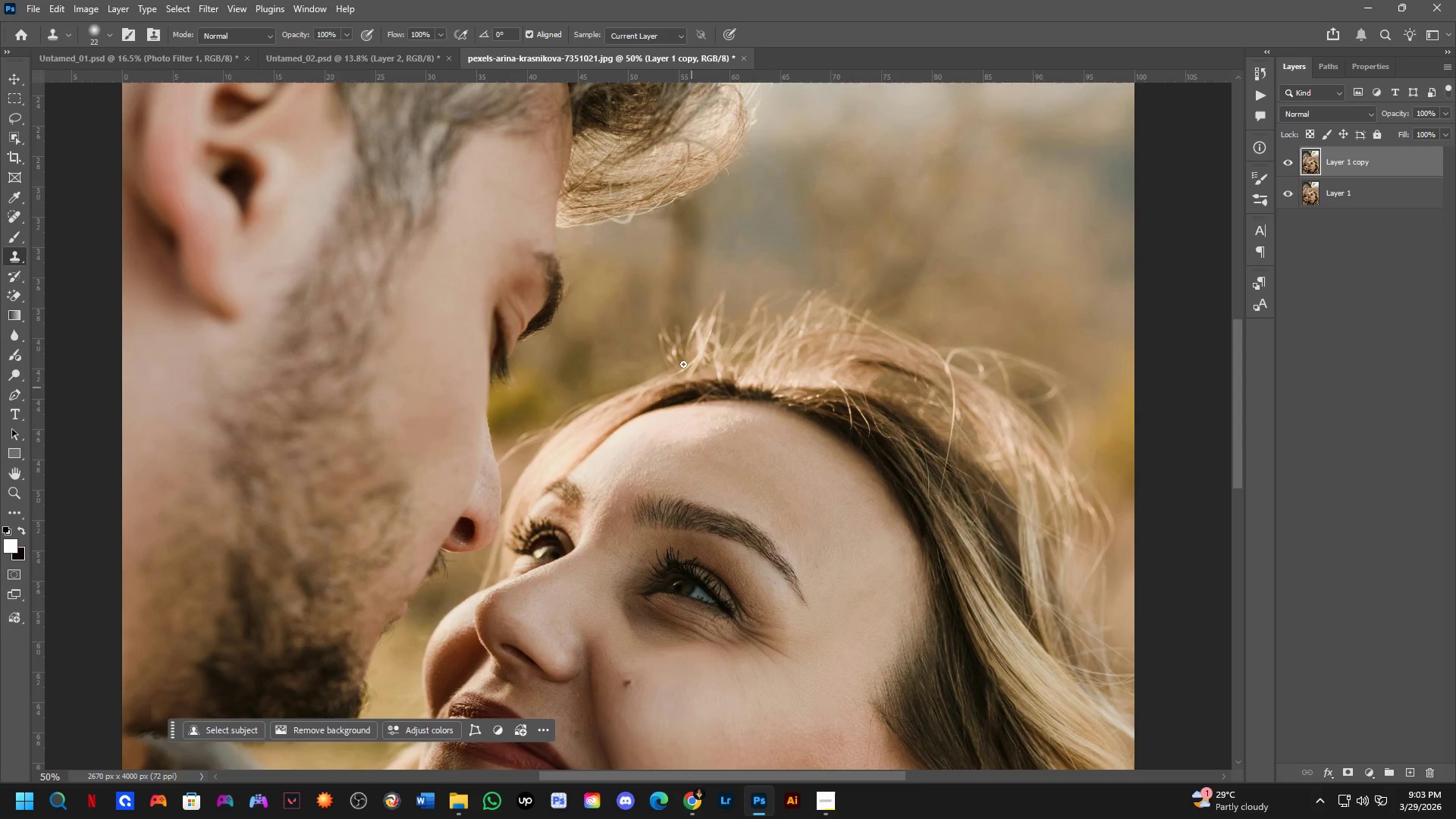 
hold_key(key=Space, duration=0.5)
 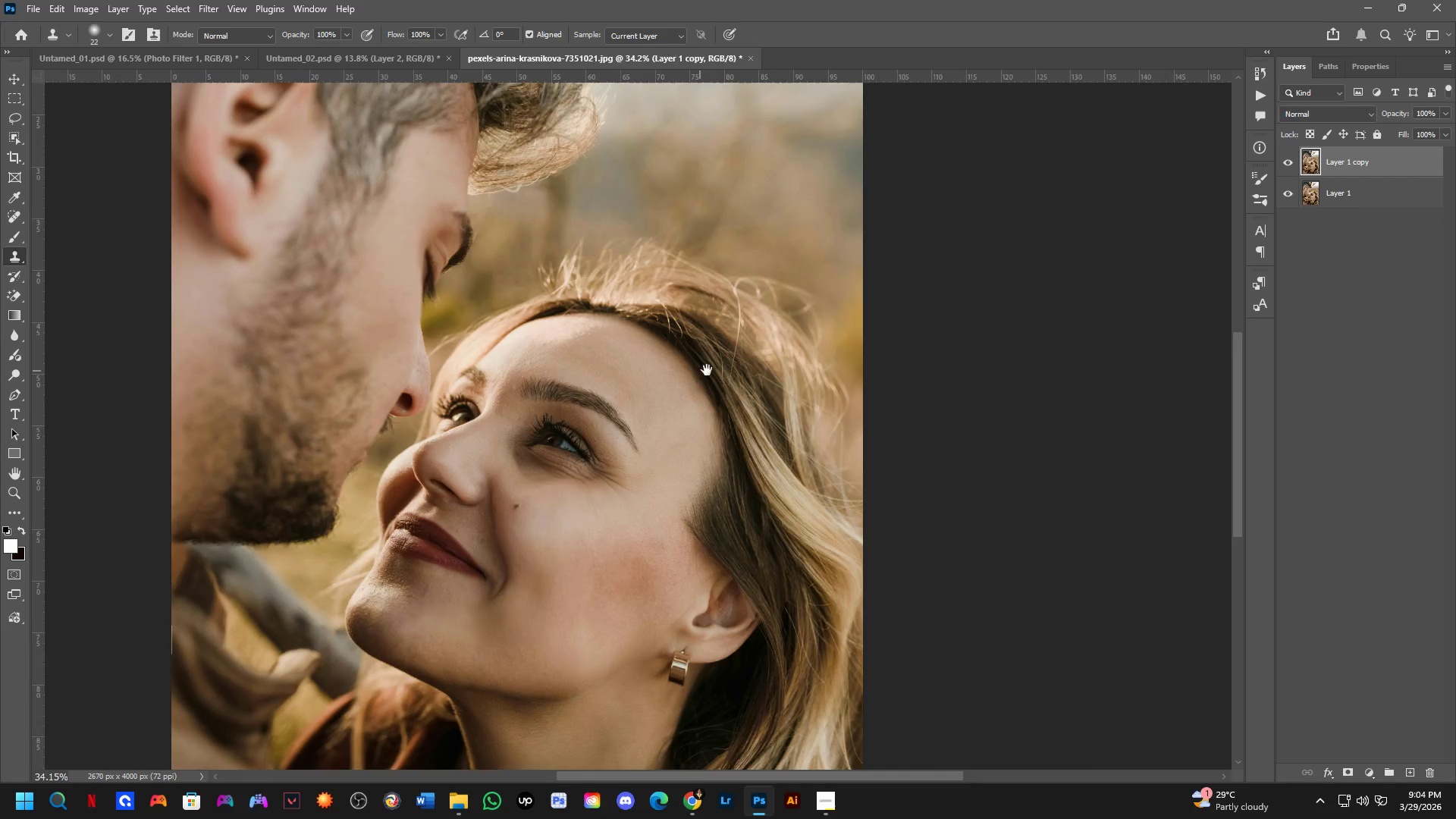 
left_click_drag(start_coordinate=[736, 426], to_coordinate=[732, 325])
 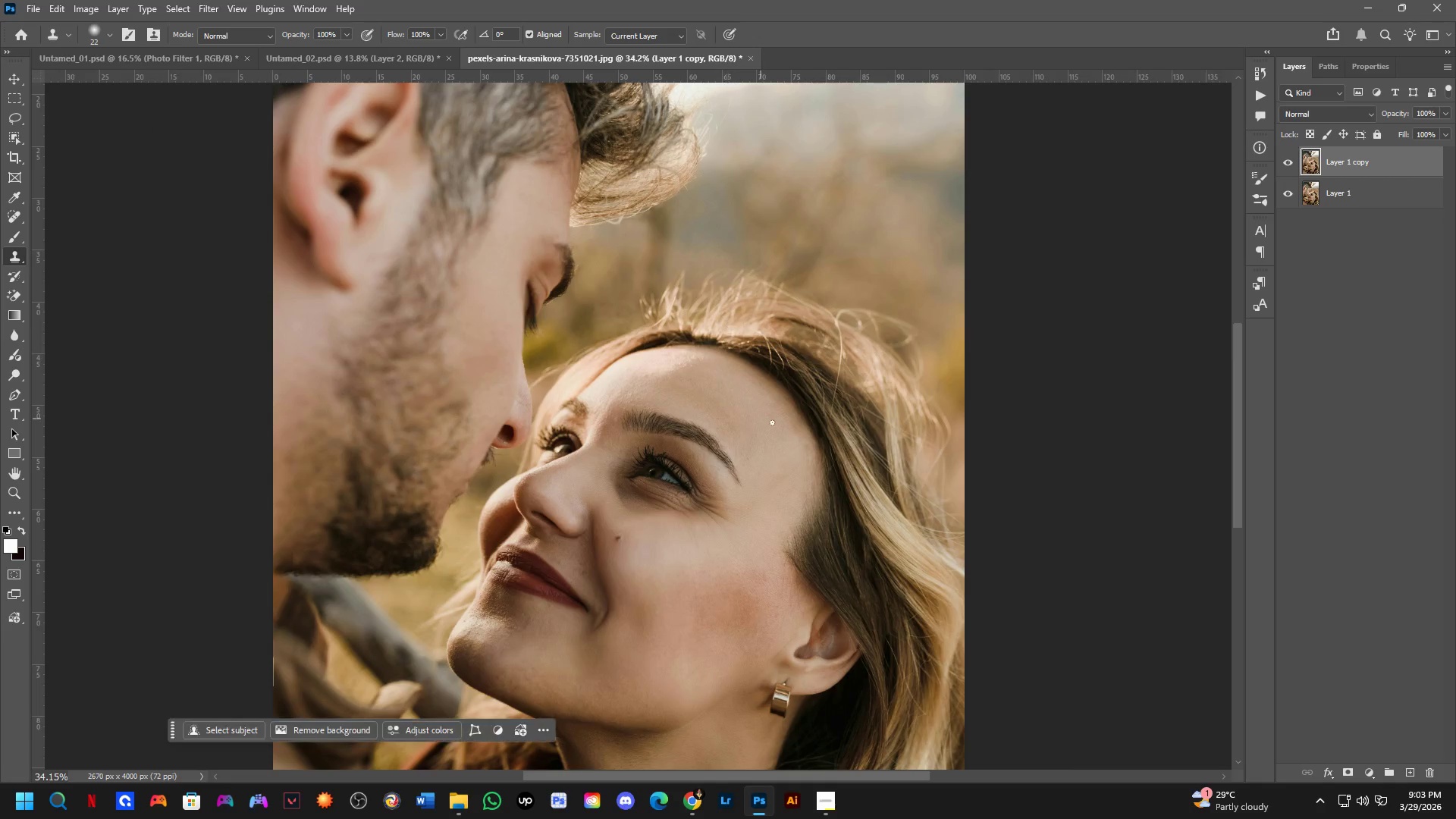 
scroll: coordinate [653, 336], scroll_direction: down, amount: 4.0
 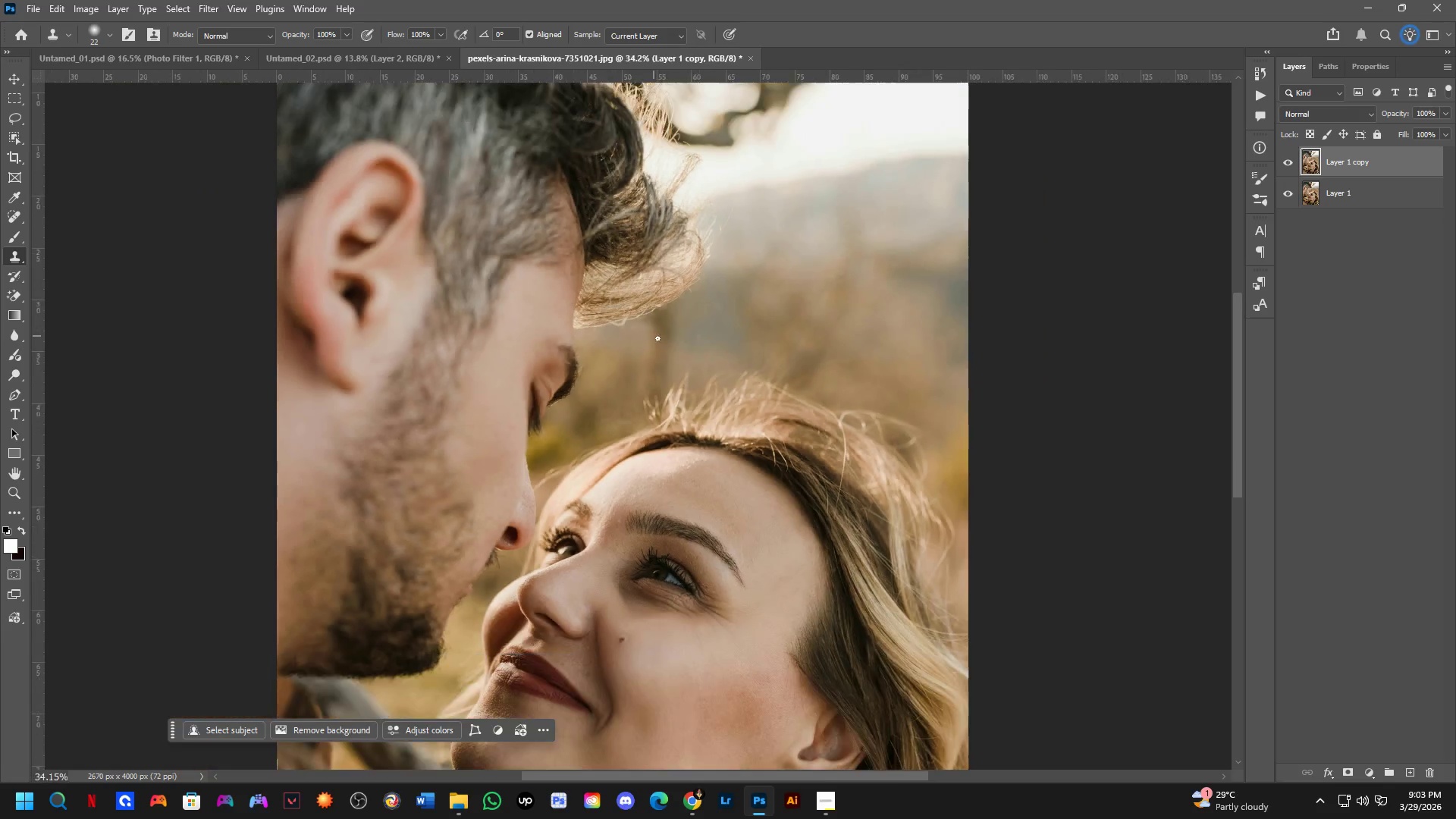 
hold_key(key=Space, duration=0.45)
 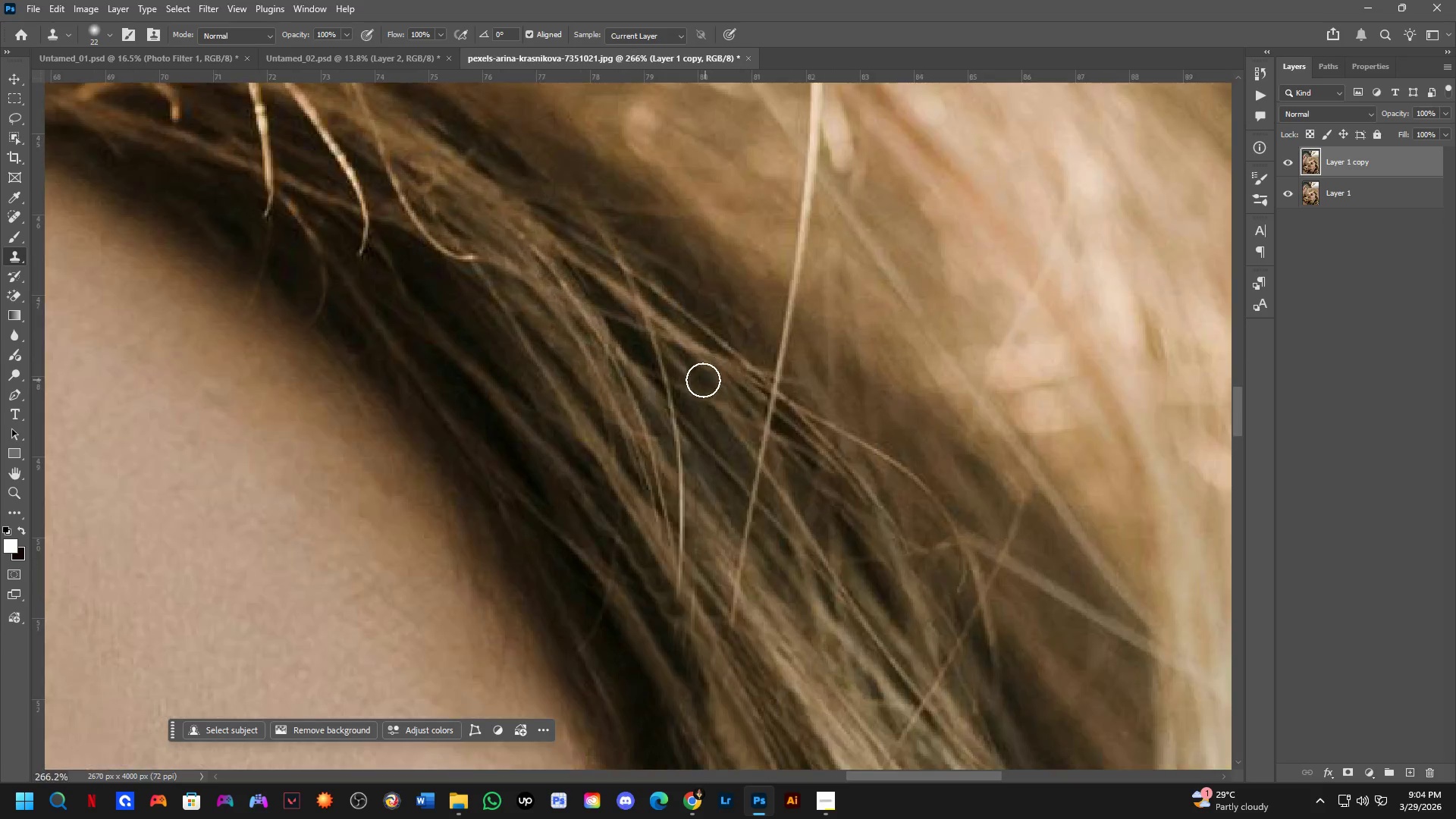 
left_click_drag(start_coordinate=[799, 401], to_coordinate=[700, 371])
 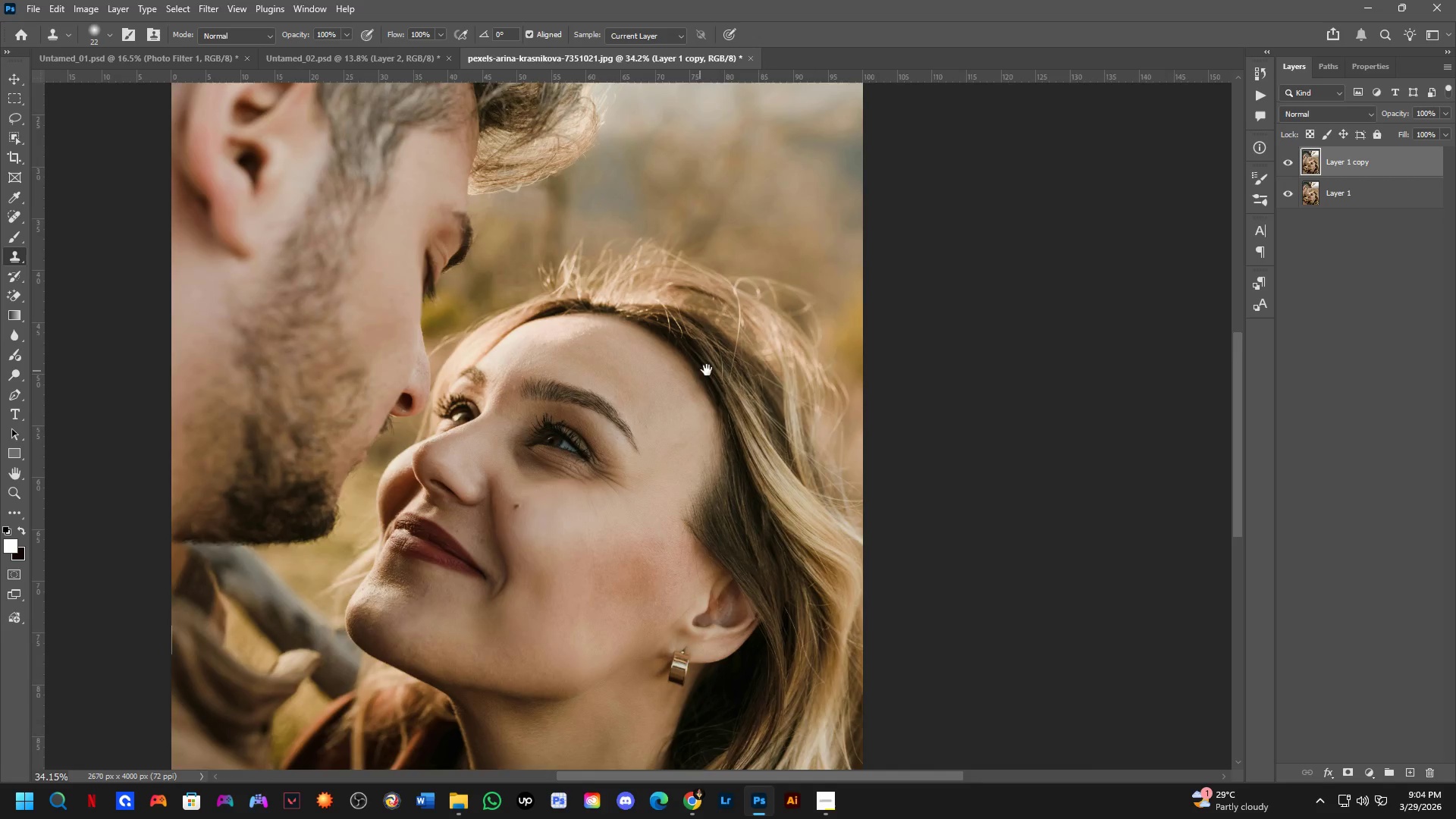 
key(Shift+ShiftLeft)
 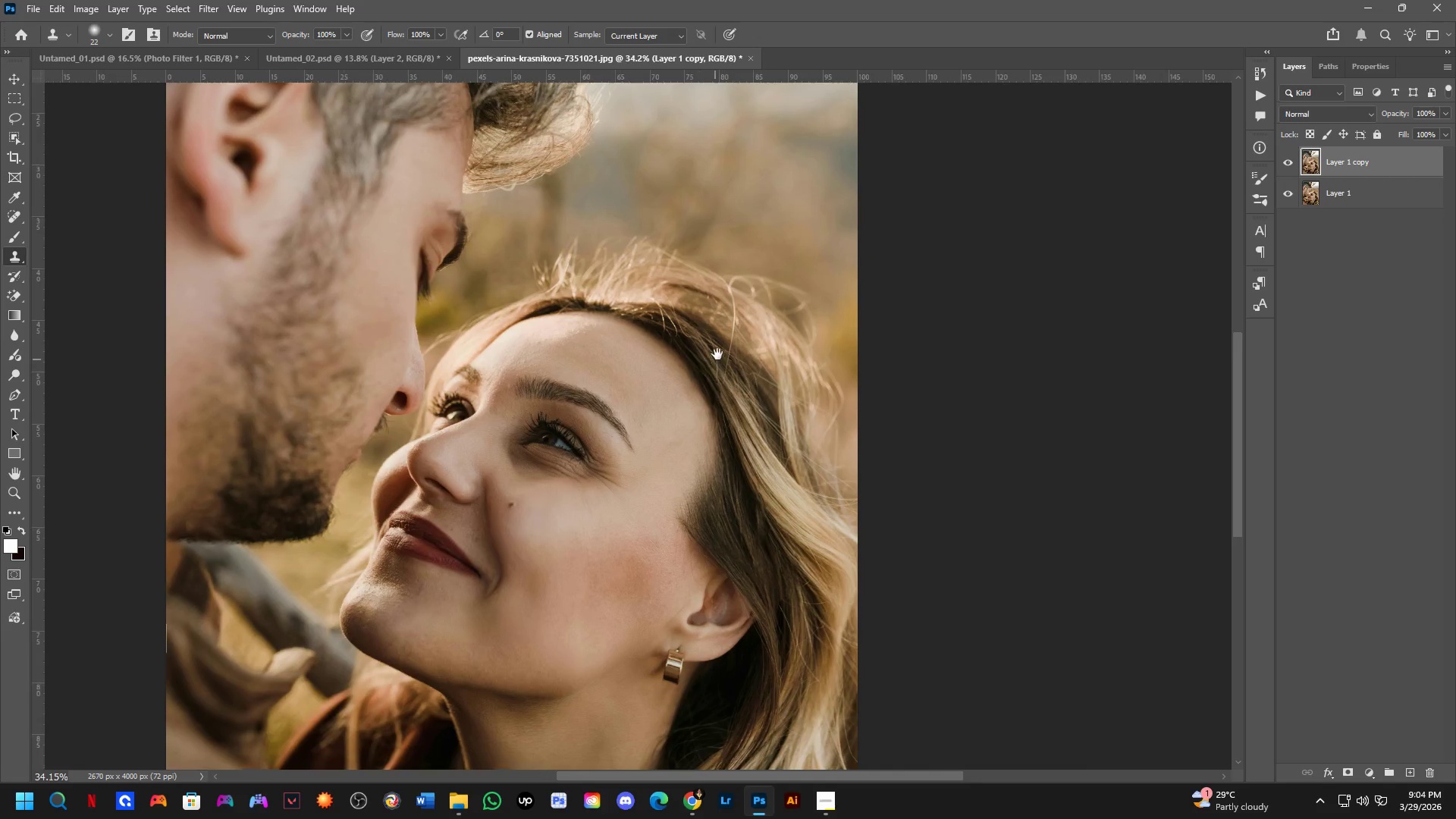 
hold_key(key=Space, duration=0.41)
 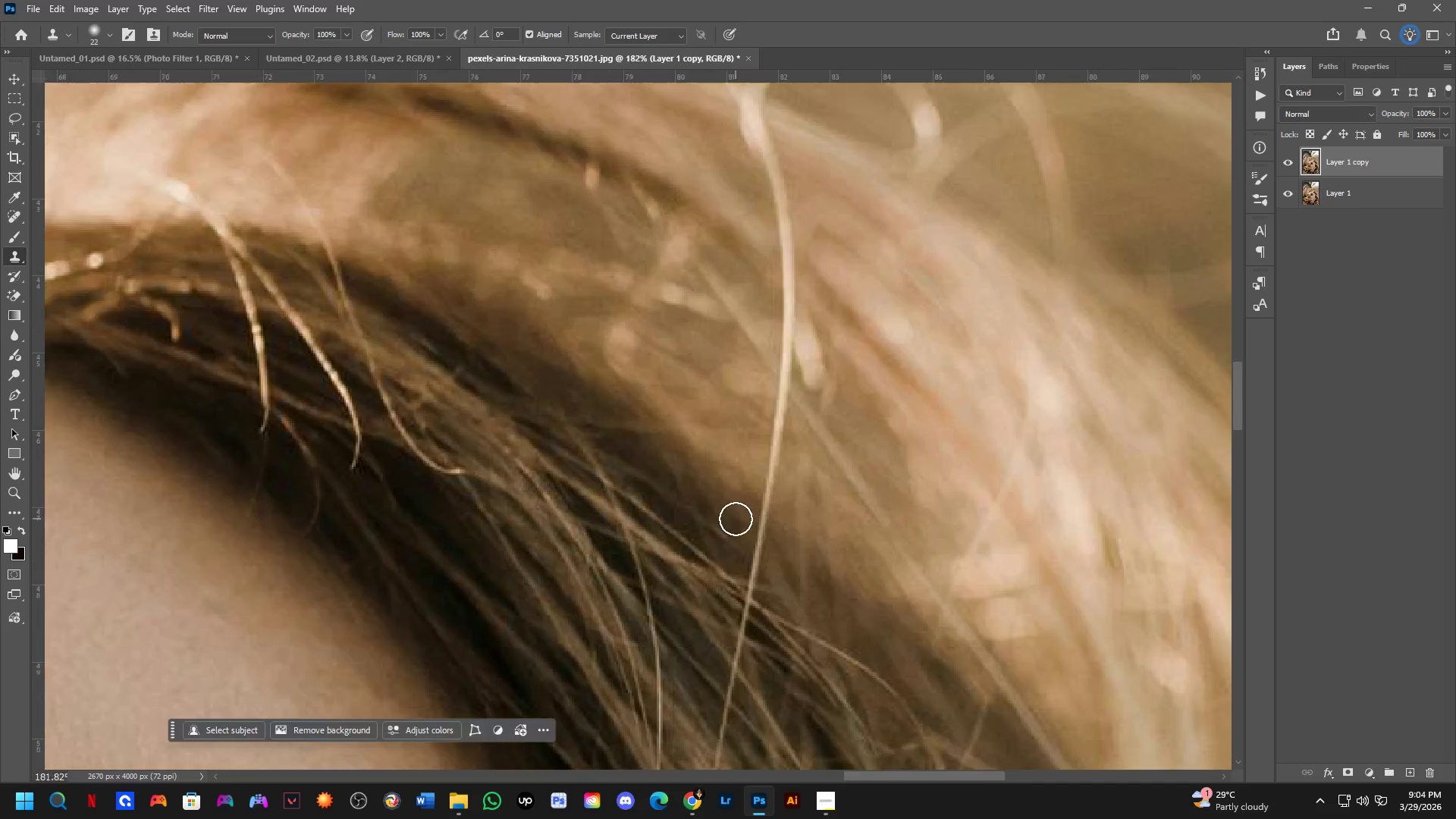 
left_click_drag(start_coordinate=[761, 353], to_coordinate=[764, 480])
 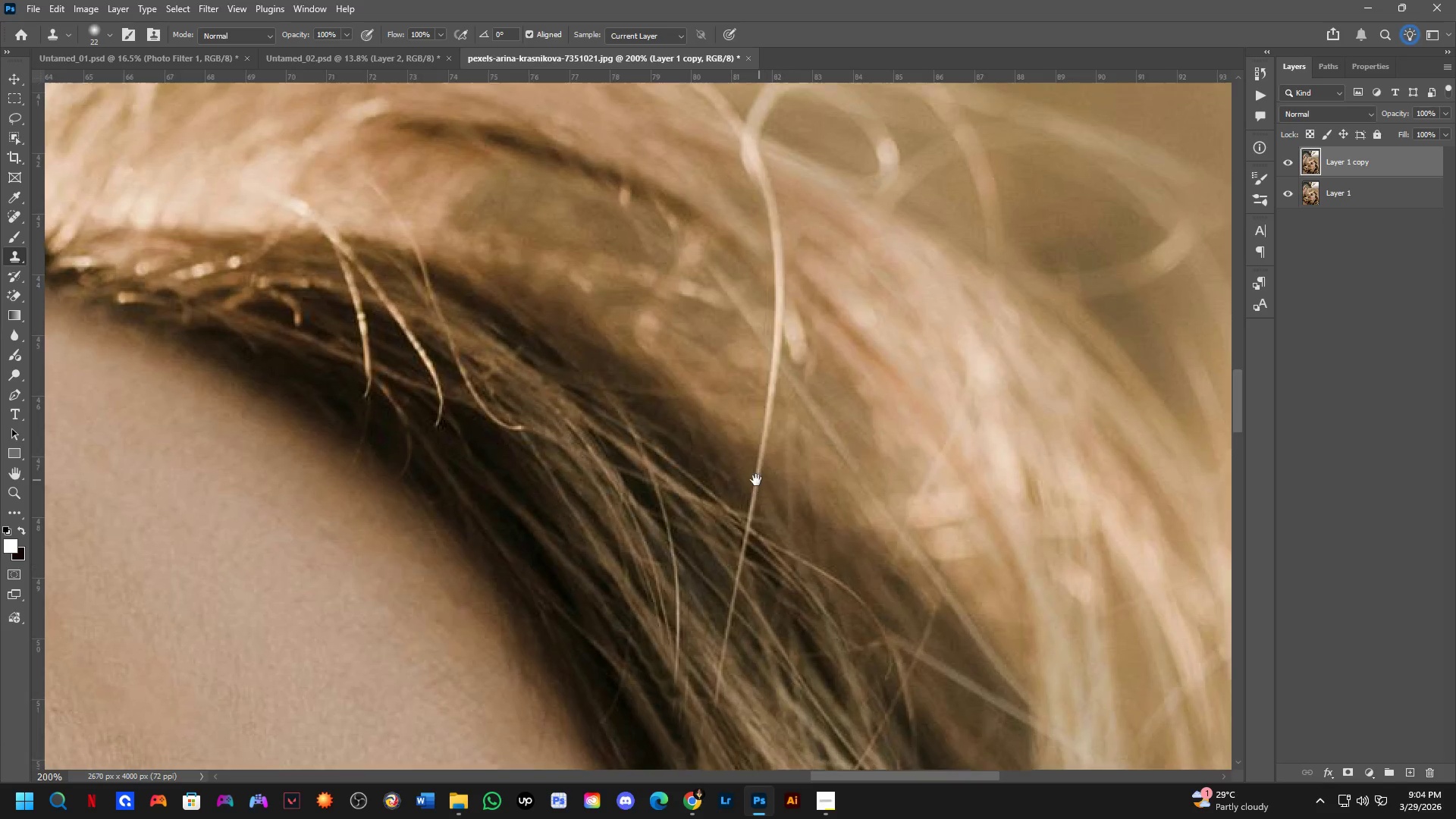 
scroll: coordinate [657, 388], scroll_direction: up, amount: 4.0
 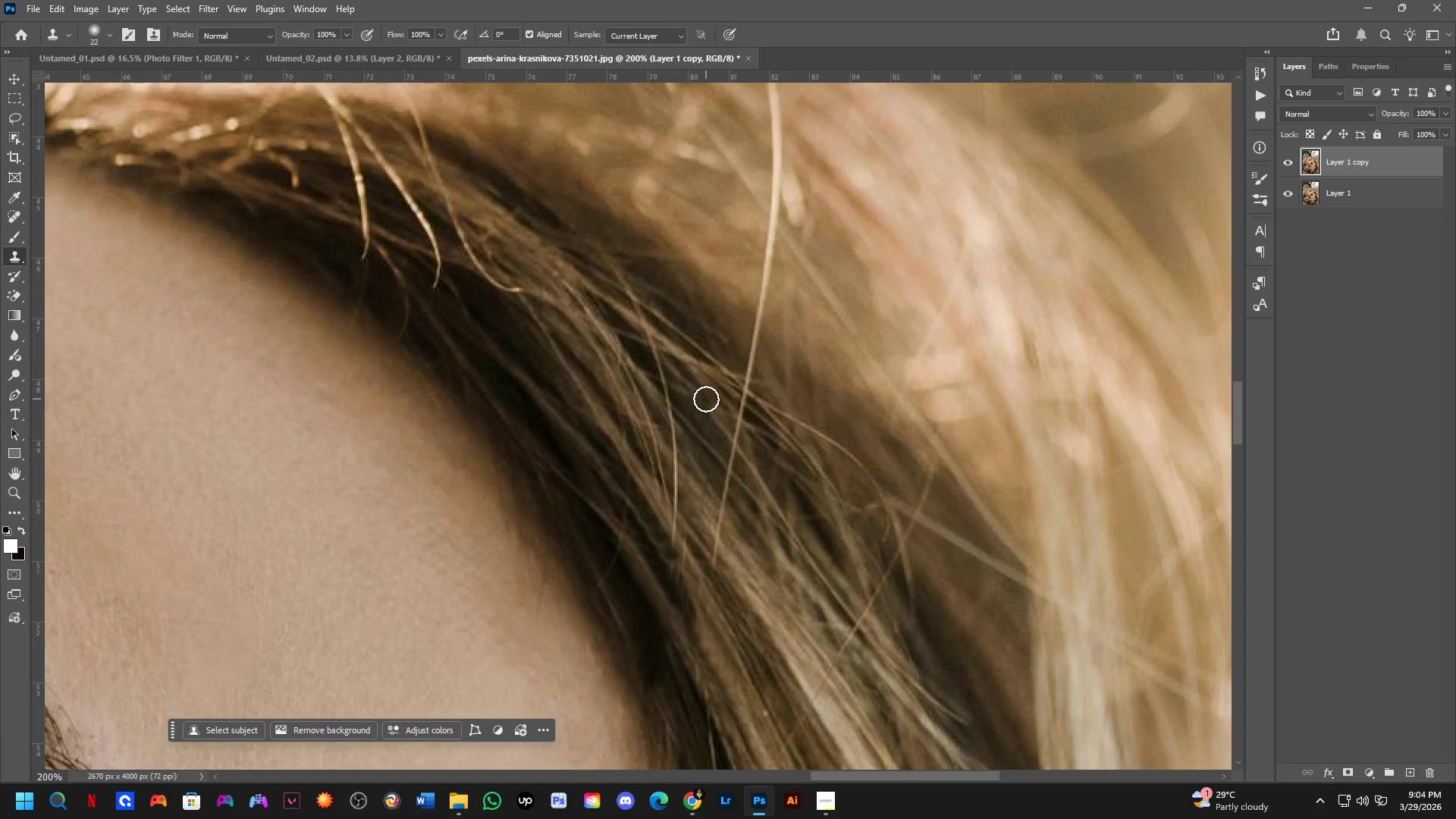 
hold_key(key=Space, duration=0.42)
 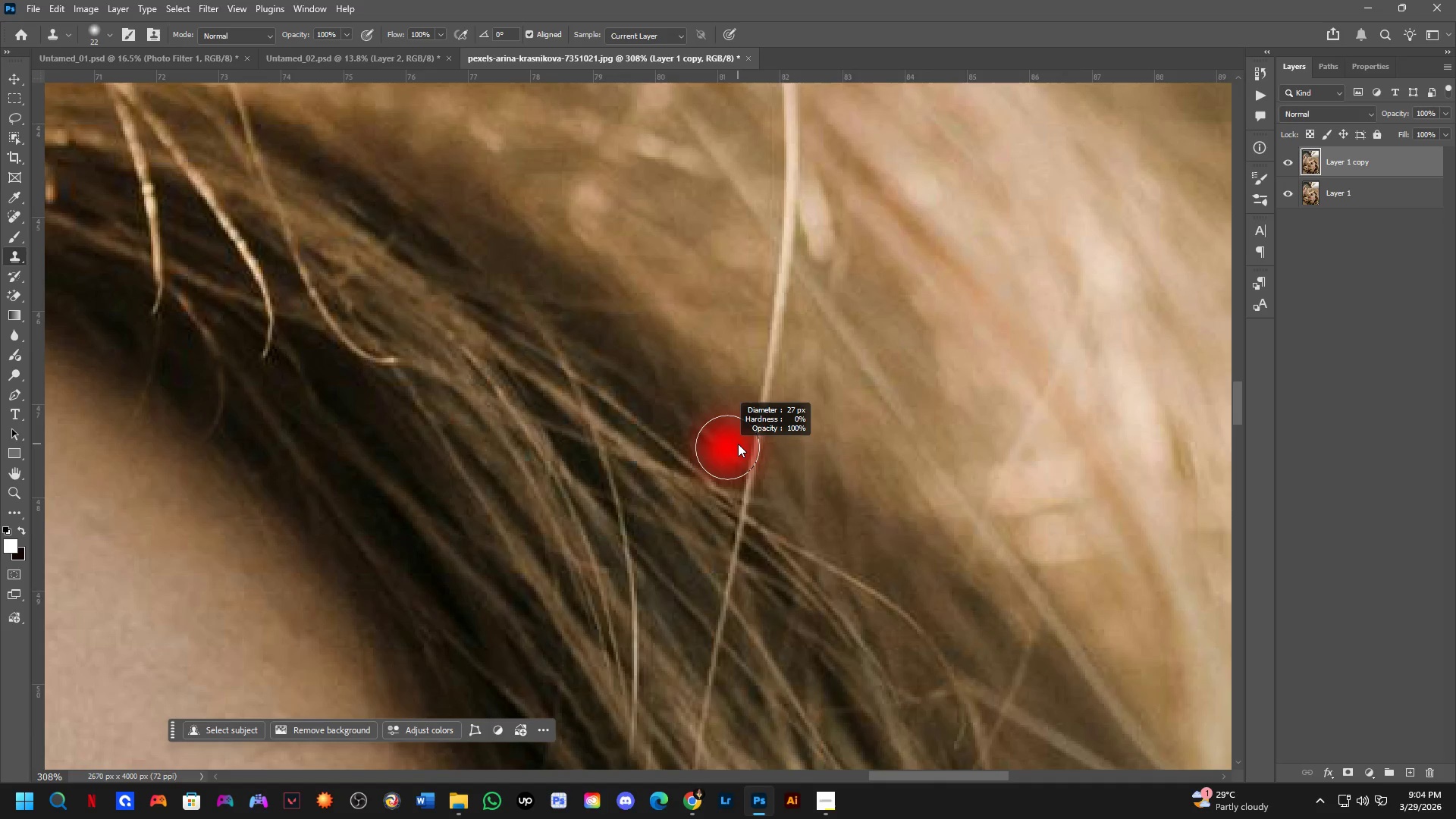 
left_click_drag(start_coordinate=[737, 539], to_coordinate=[730, 443])
 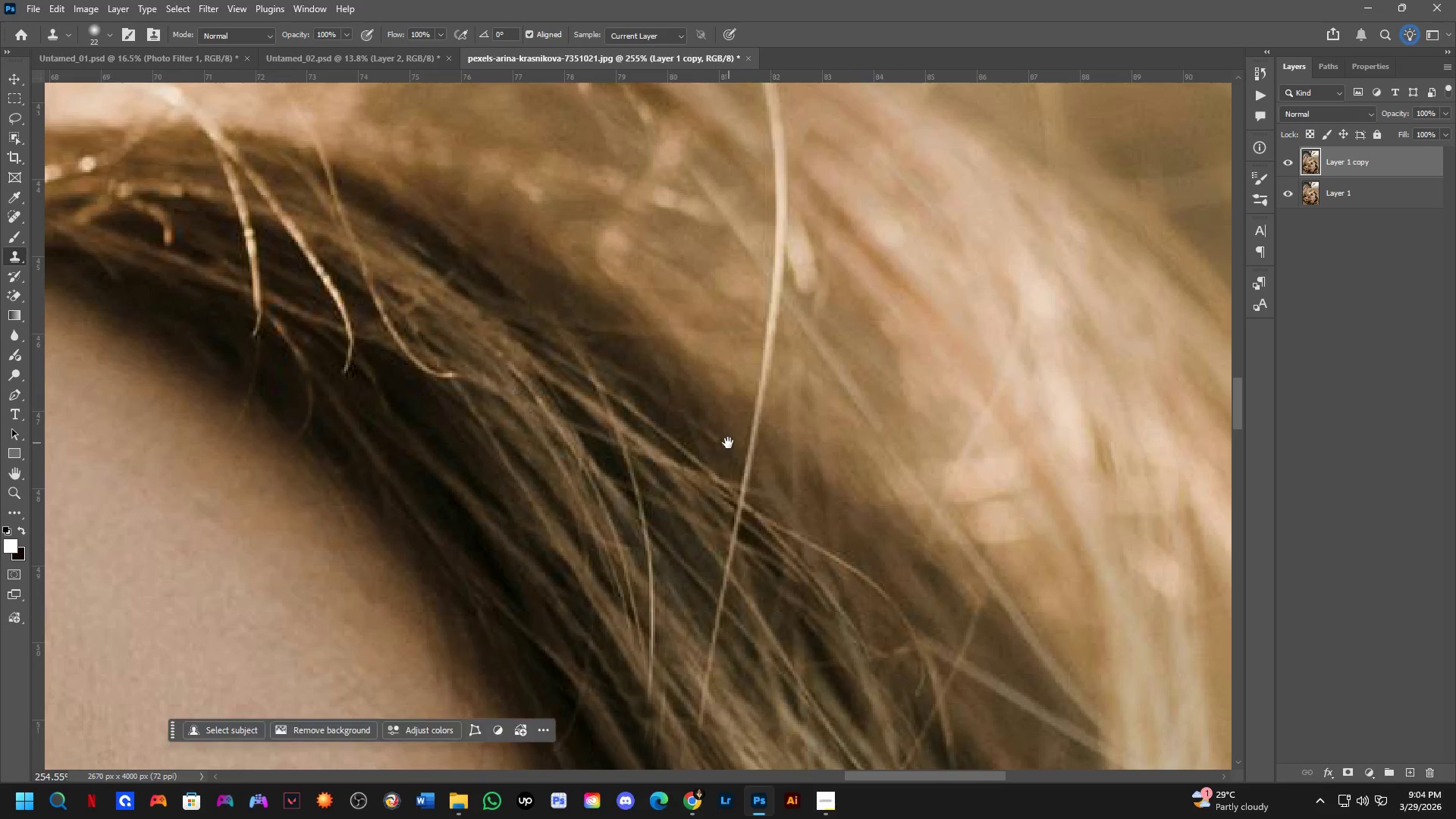 
scroll: coordinate [745, 485], scroll_direction: up, amount: 3.0
 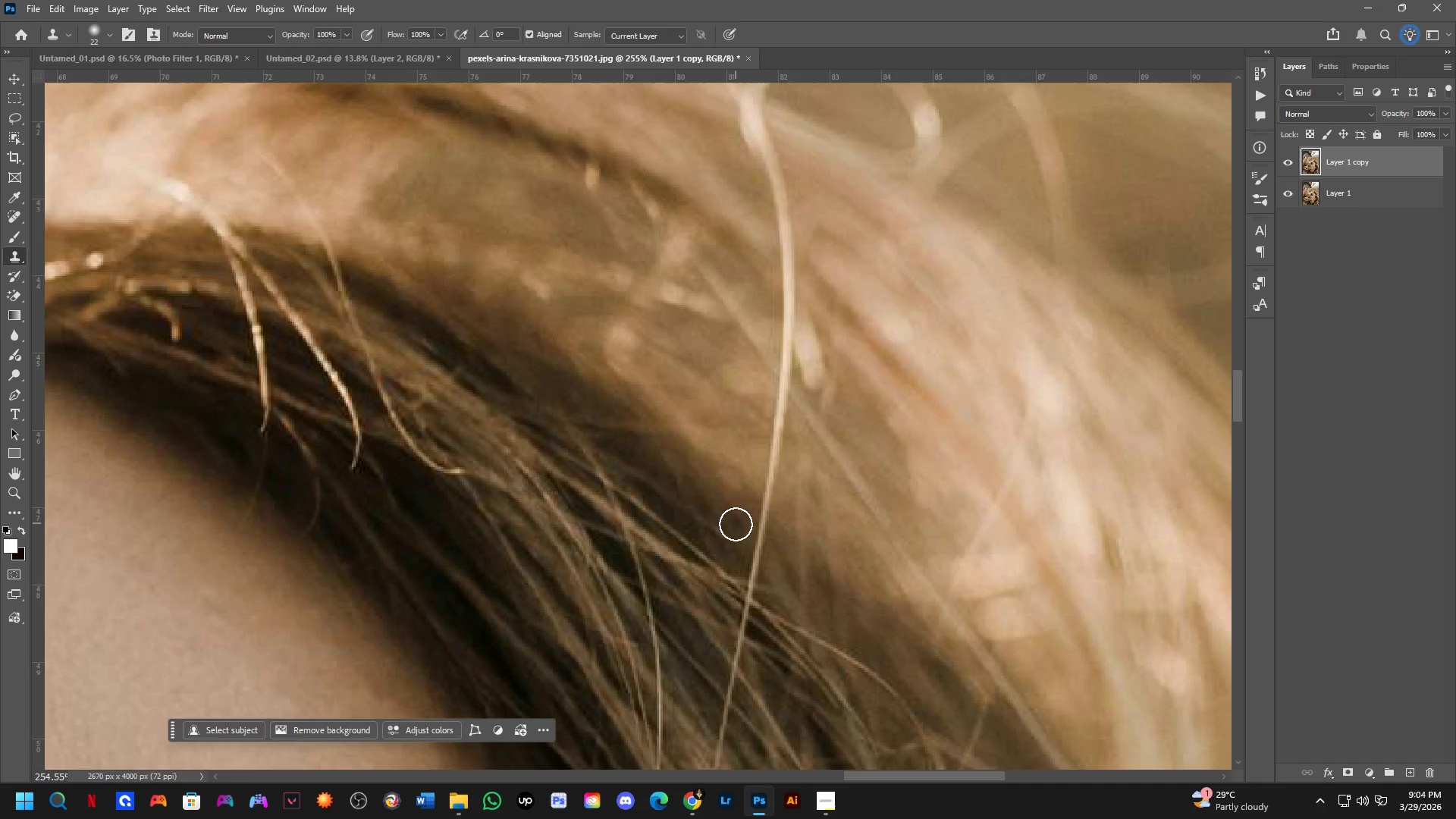 
hold_key(key=AltLeft, duration=0.59)
 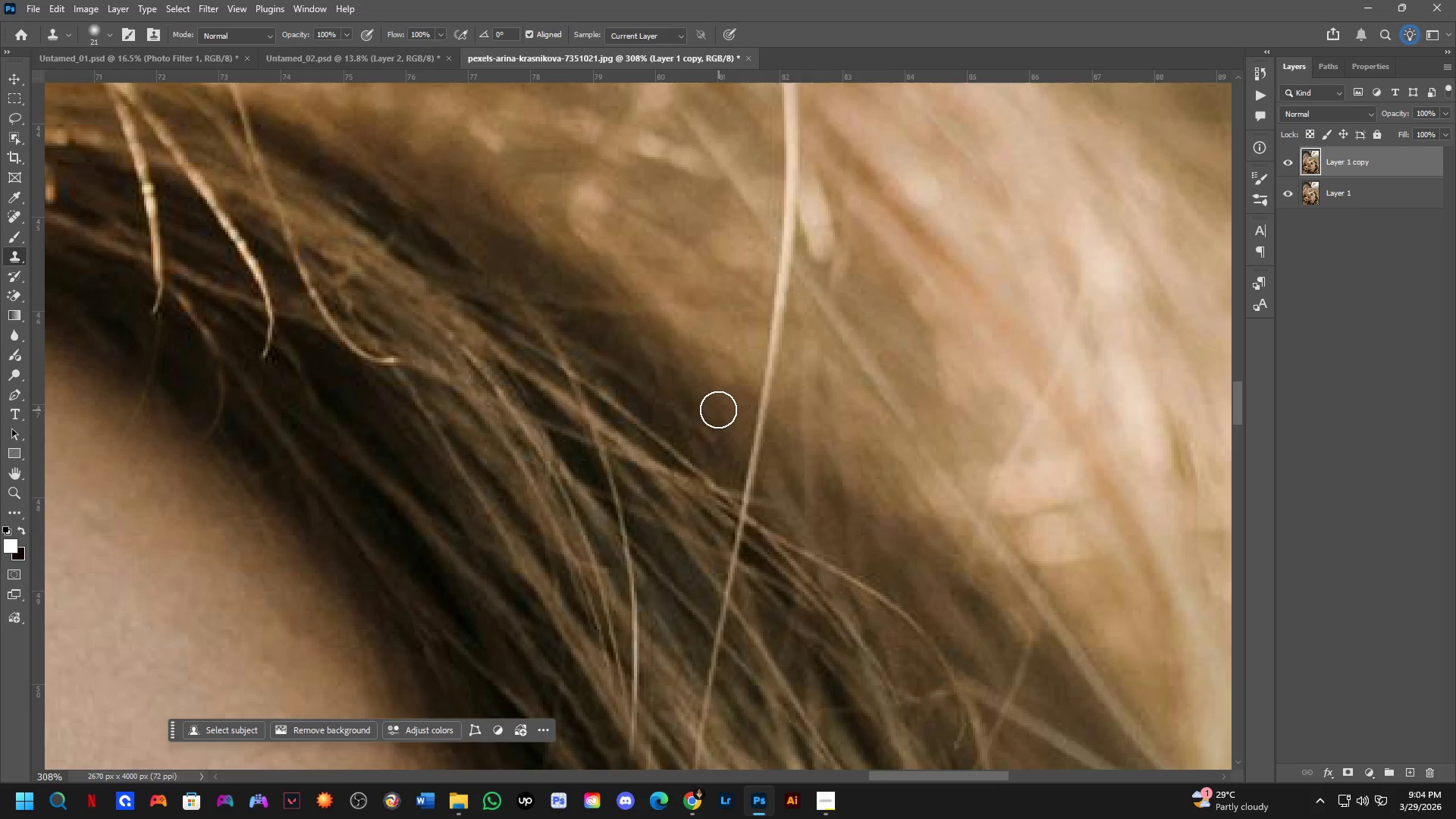 
scroll: coordinate [728, 443], scroll_direction: up, amount: 2.0
 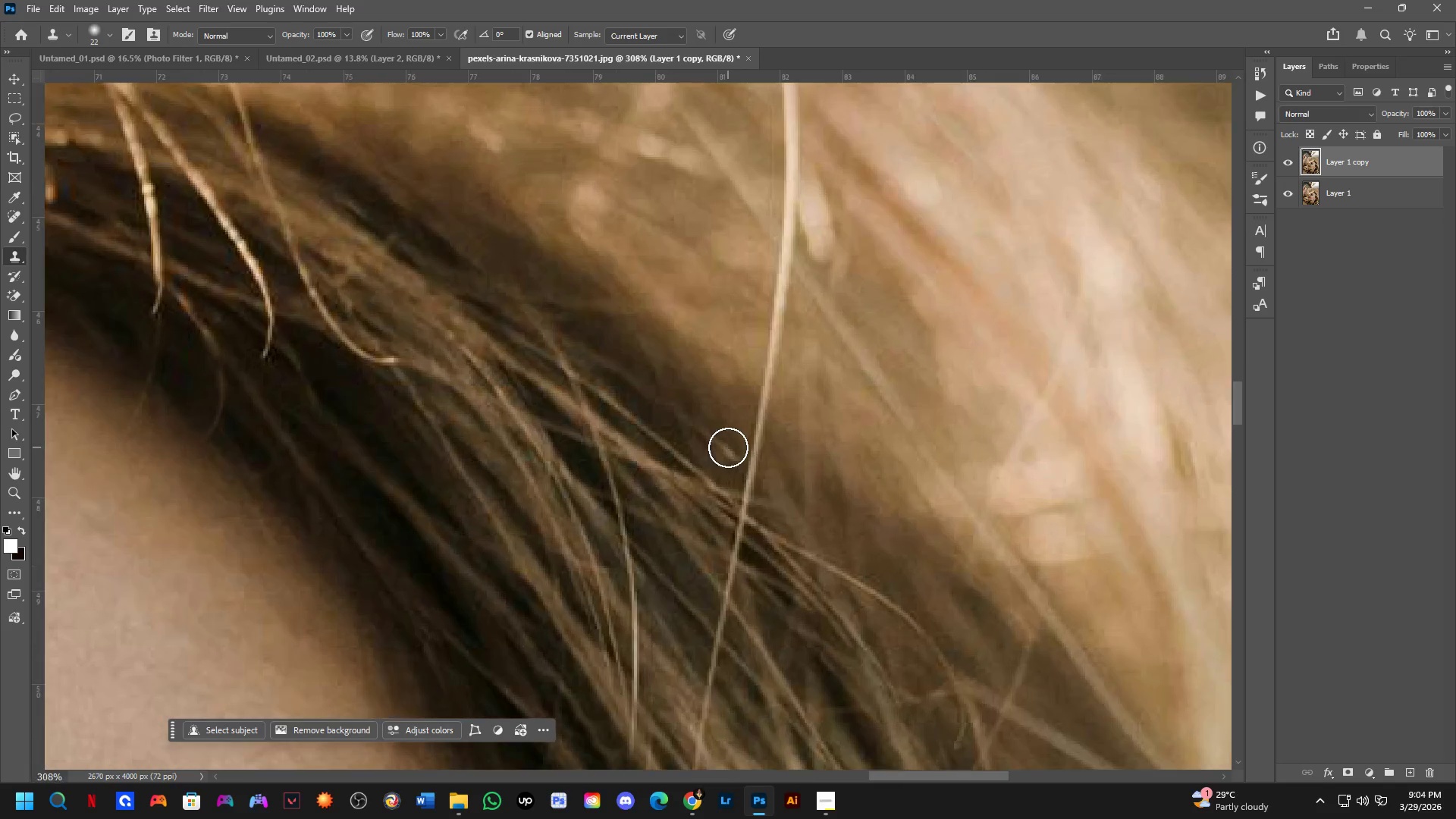 
hold_key(key=Space, duration=0.45)
 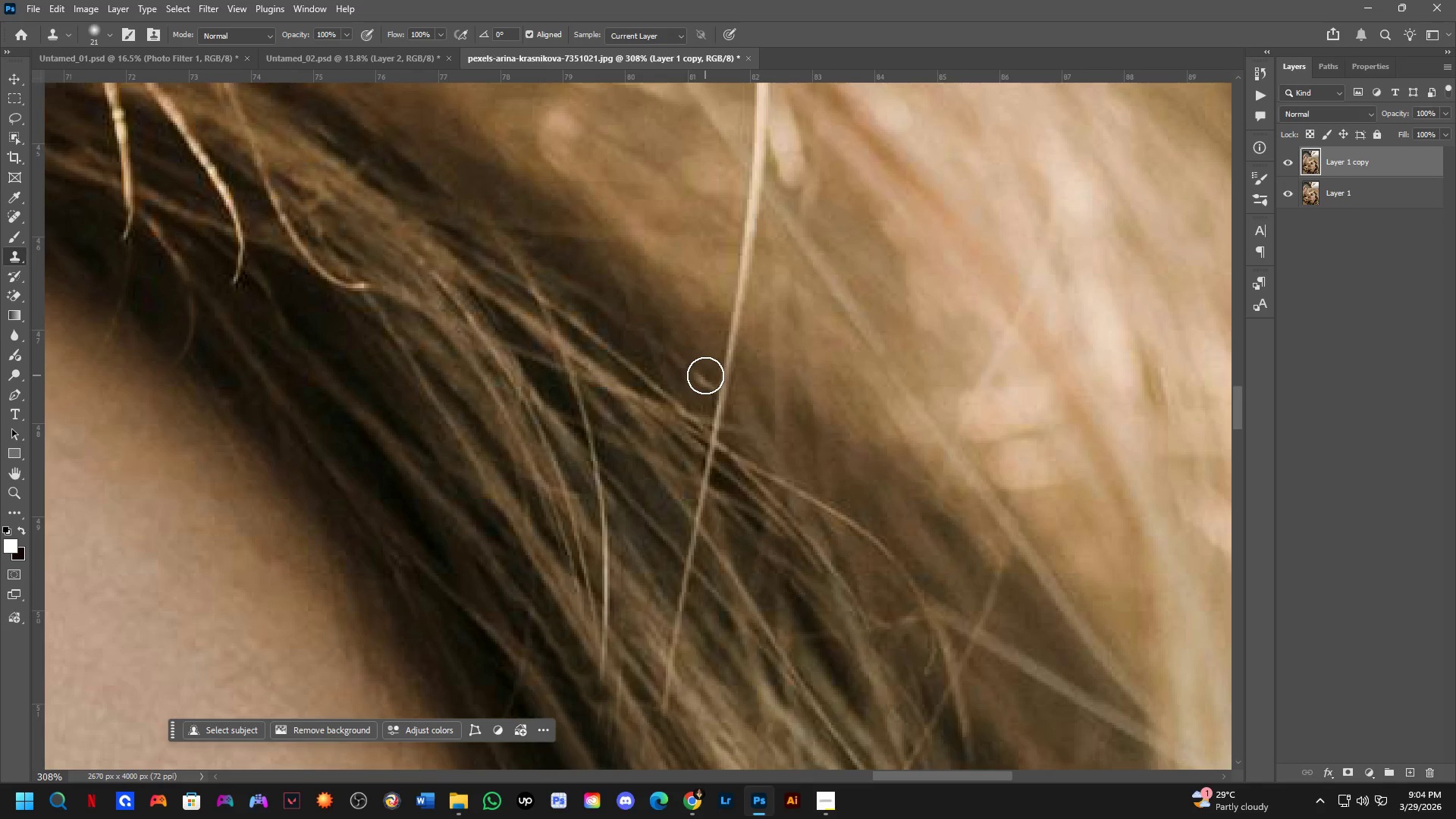 
left_click_drag(start_coordinate=[726, 426], to_coordinate=[704, 375])
 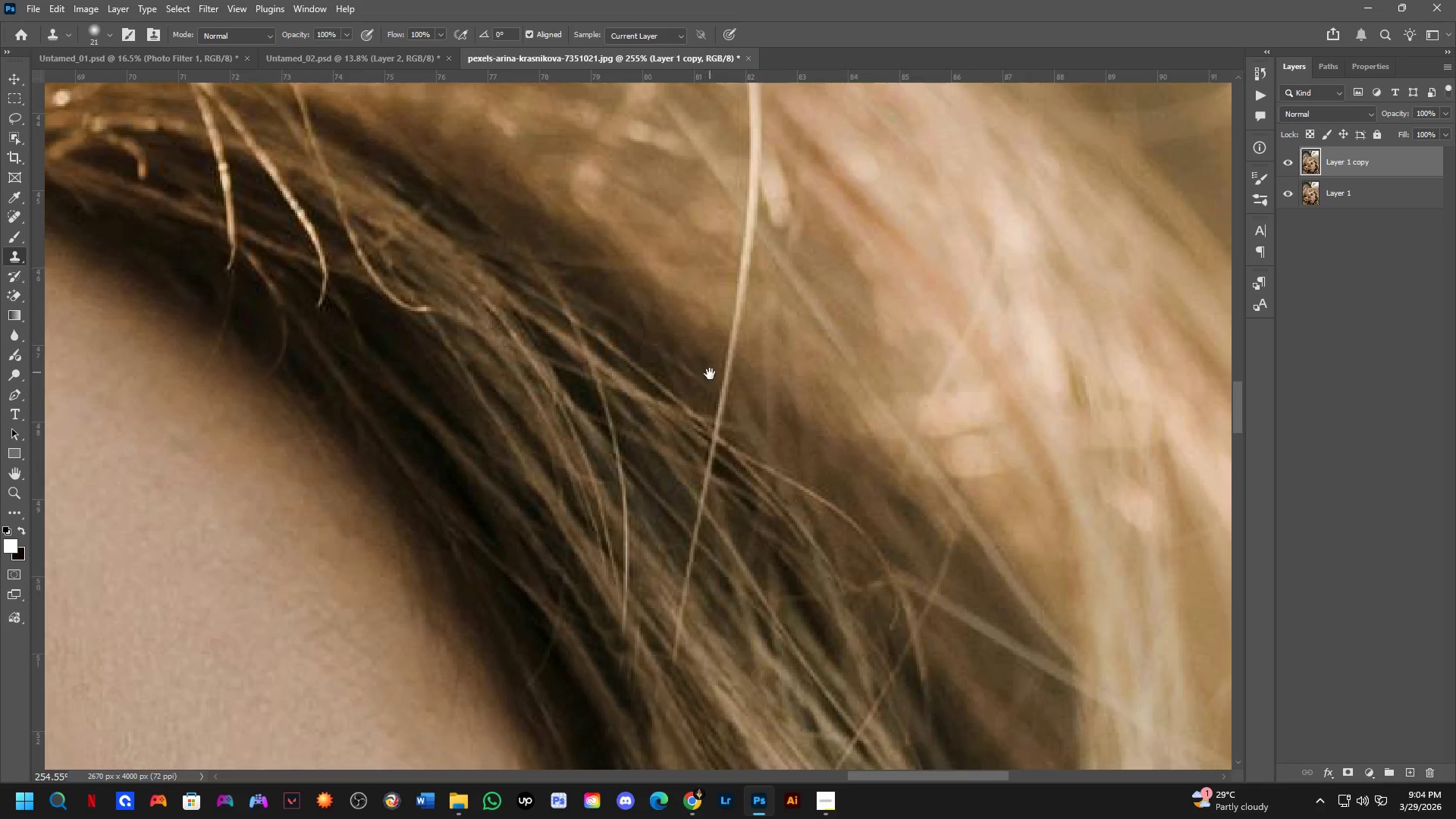 
scroll: coordinate [718, 410], scroll_direction: down, amount: 2.0
 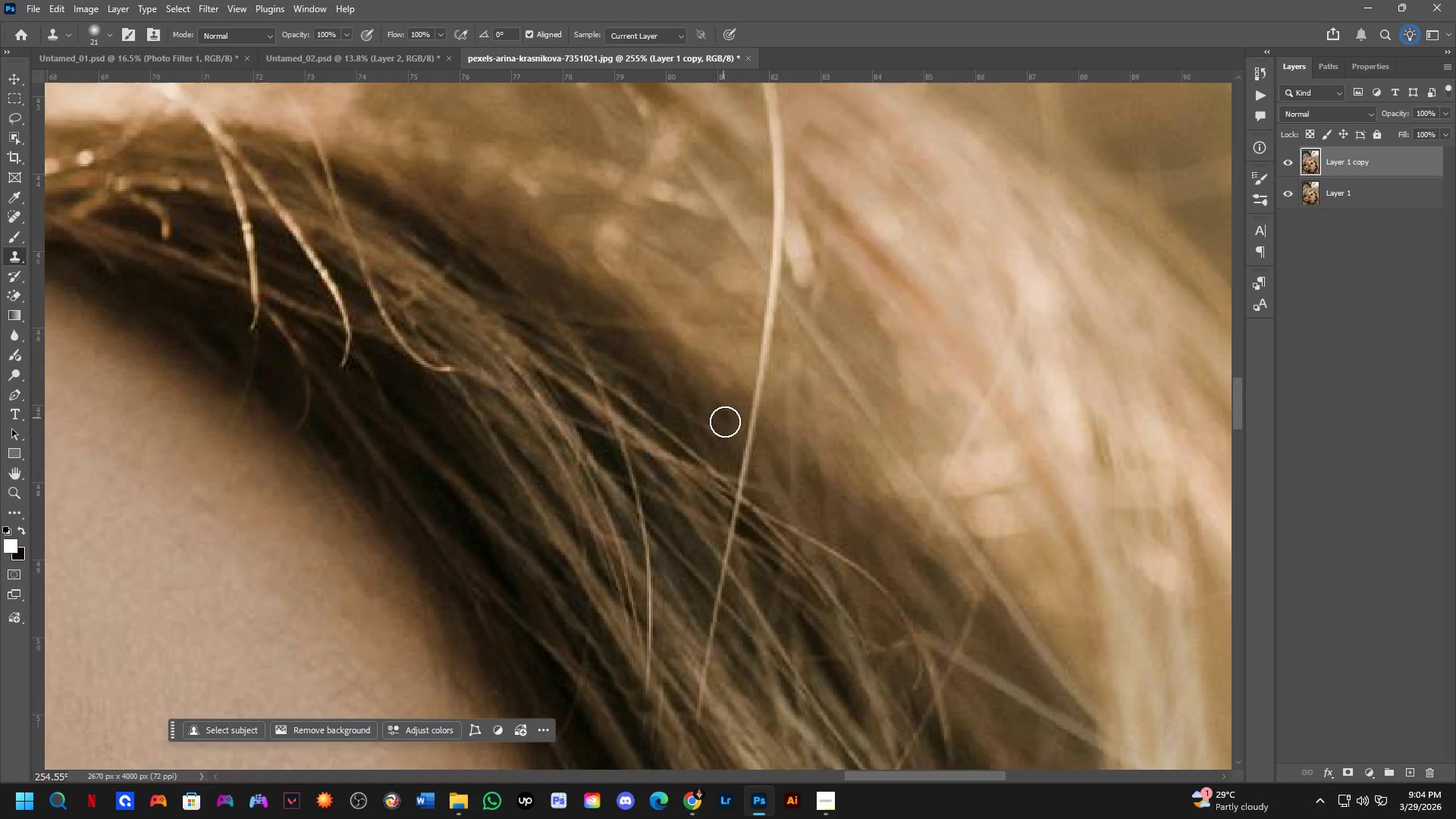 
scroll: coordinate [714, 378], scroll_direction: up, amount: 2.0
 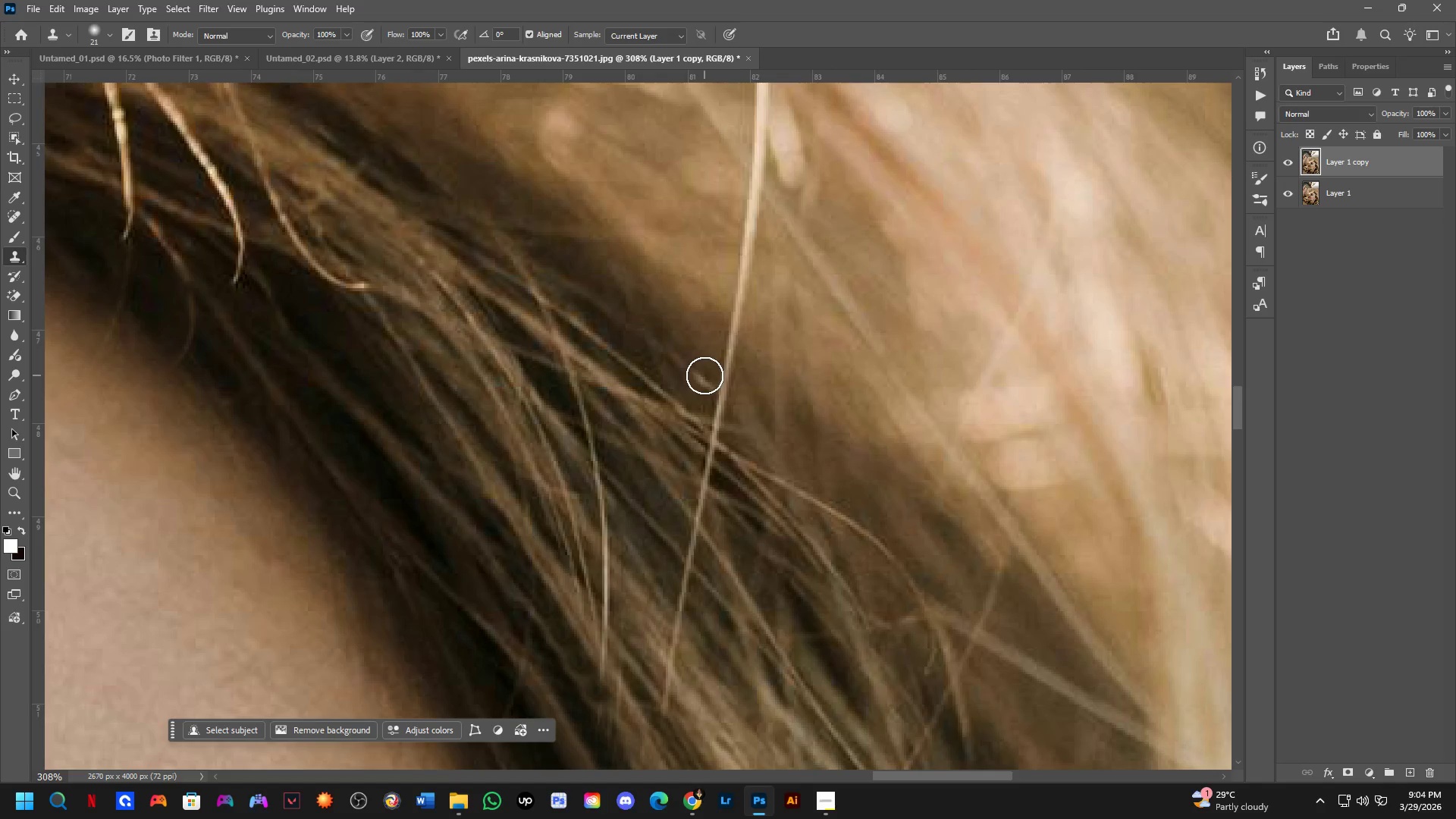 
hold_key(key=Space, duration=0.42)
 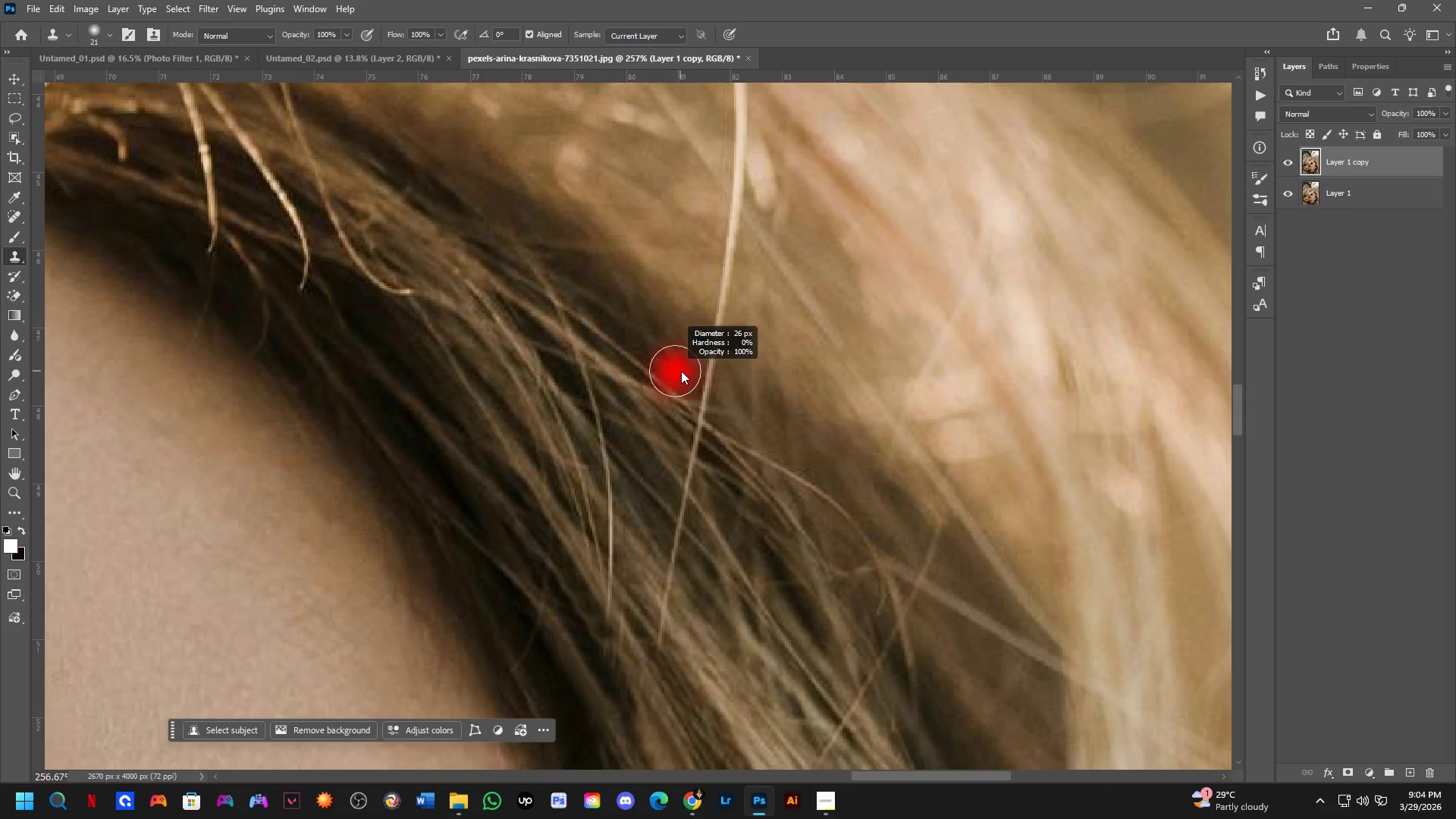 
left_click_drag(start_coordinate=[690, 384], to_coordinate=[682, 373])
 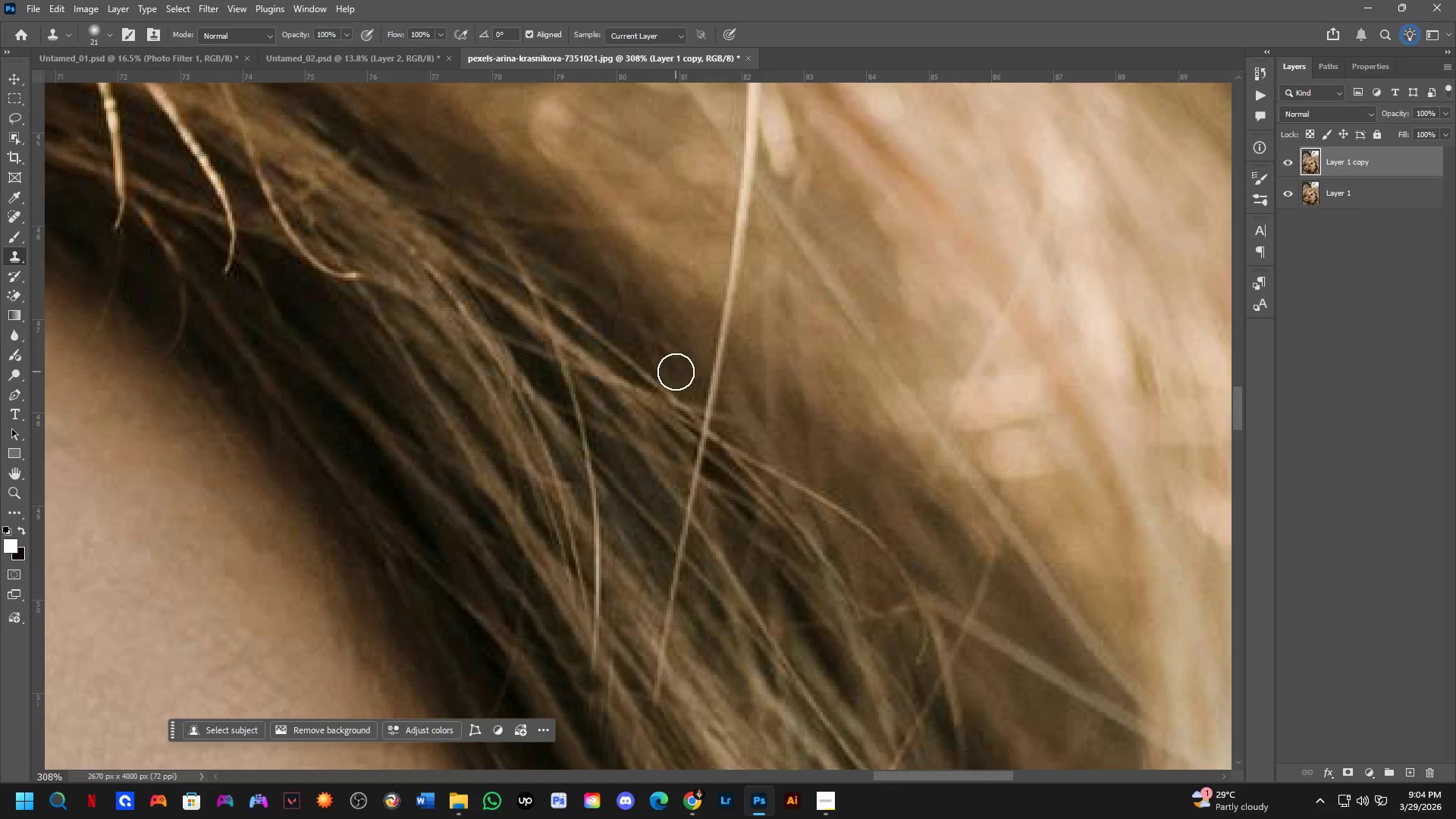 
hold_key(key=AltLeft, duration=0.45)
 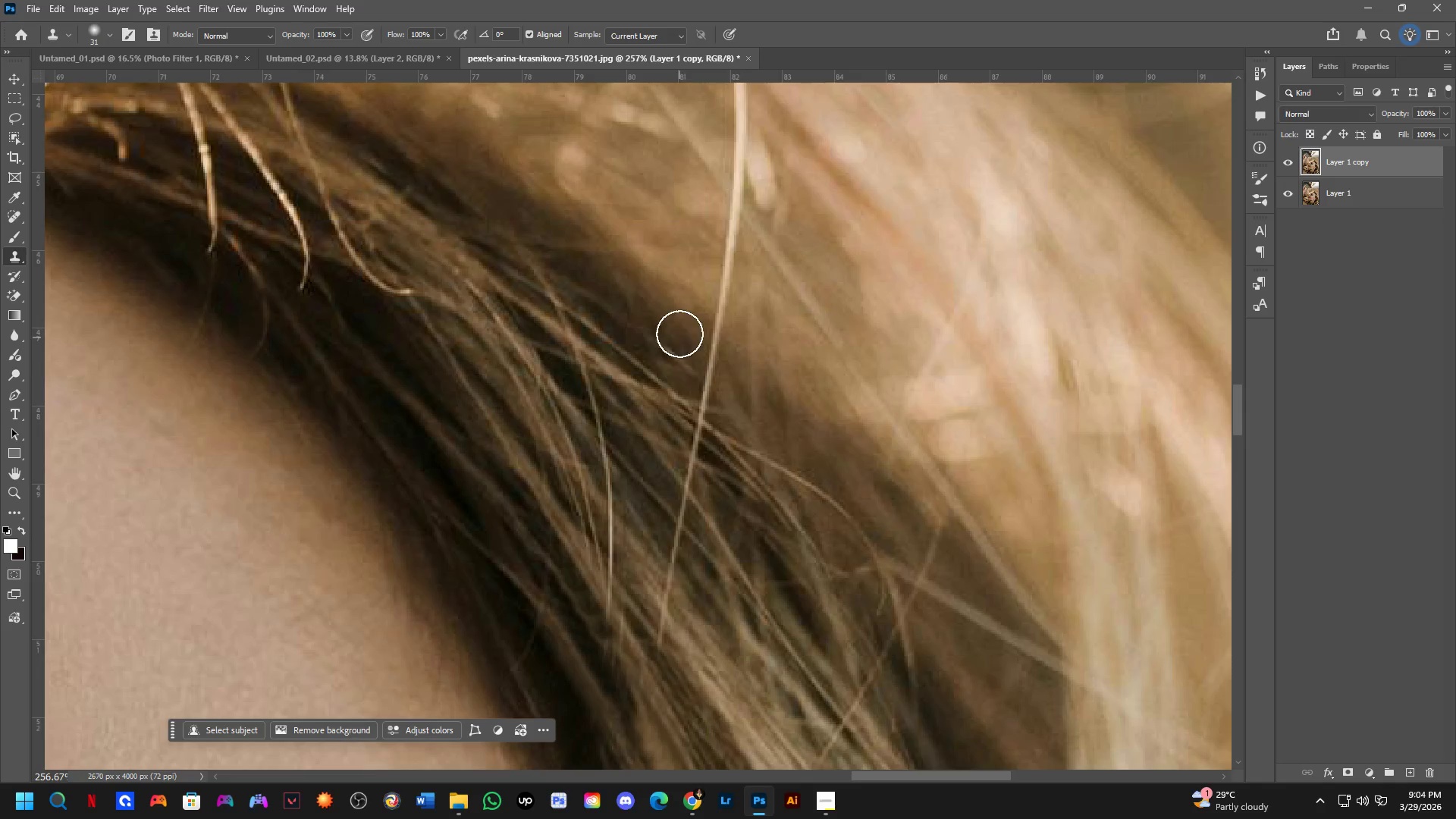 
scroll: coordinate [675, 371], scroll_direction: down, amount: 2.0
 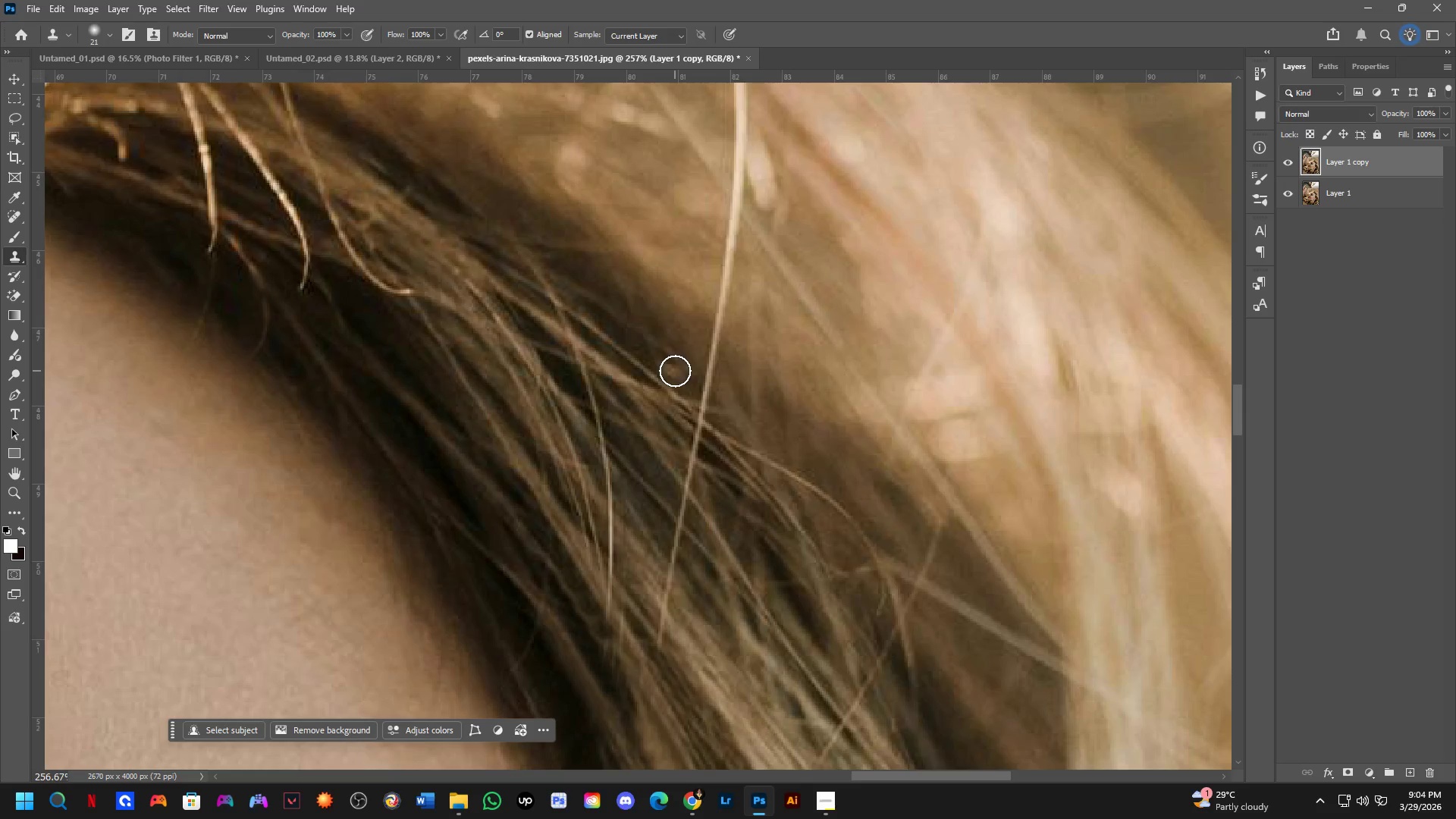 
hold_key(key=AltLeft, duration=0.61)
left_click([677, 331])
 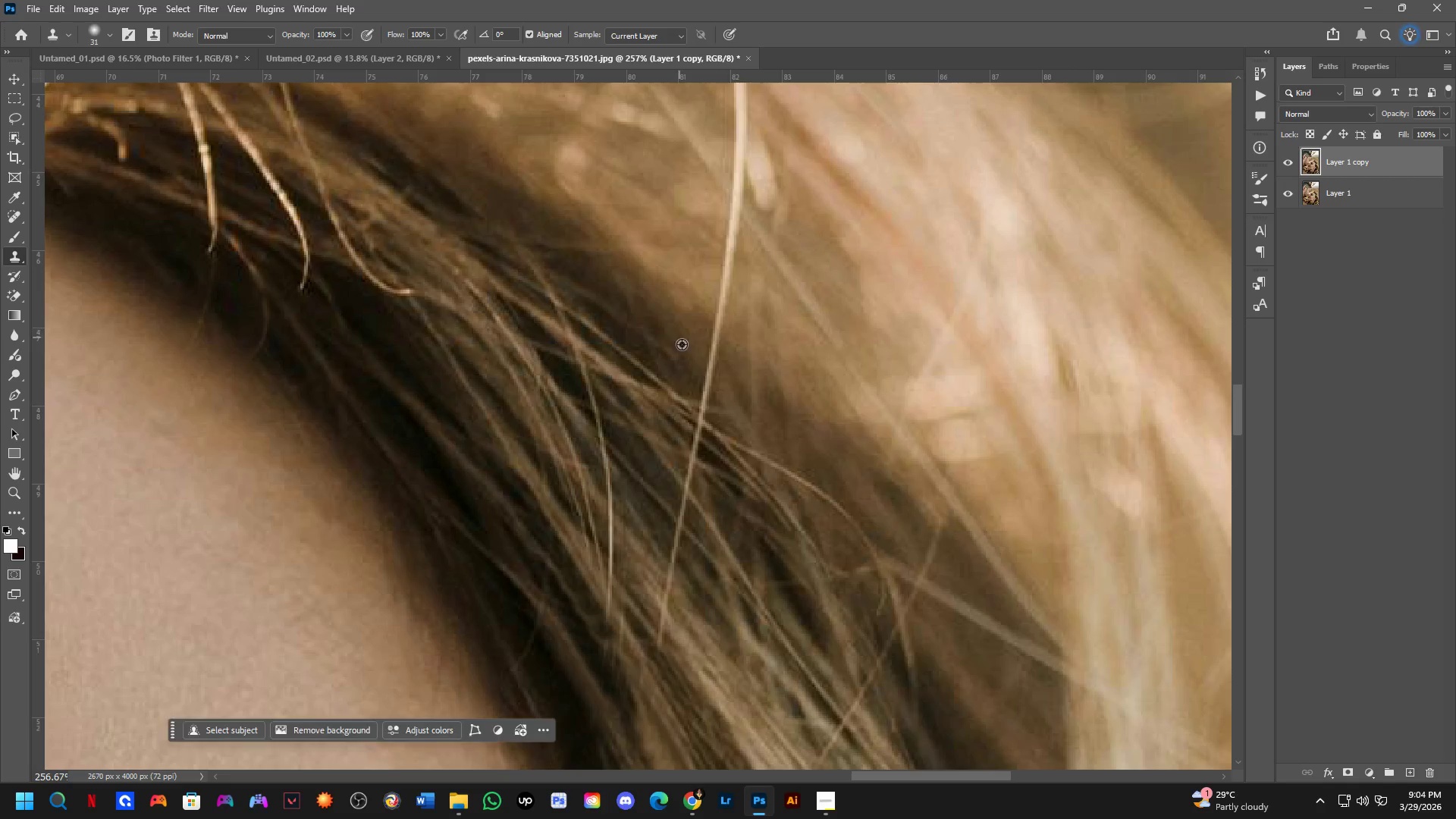 
hold_key(key=AltLeft, duration=3.98)
left_click_drag(start_coordinate=[706, 372], to_coordinate=[706, 346])
 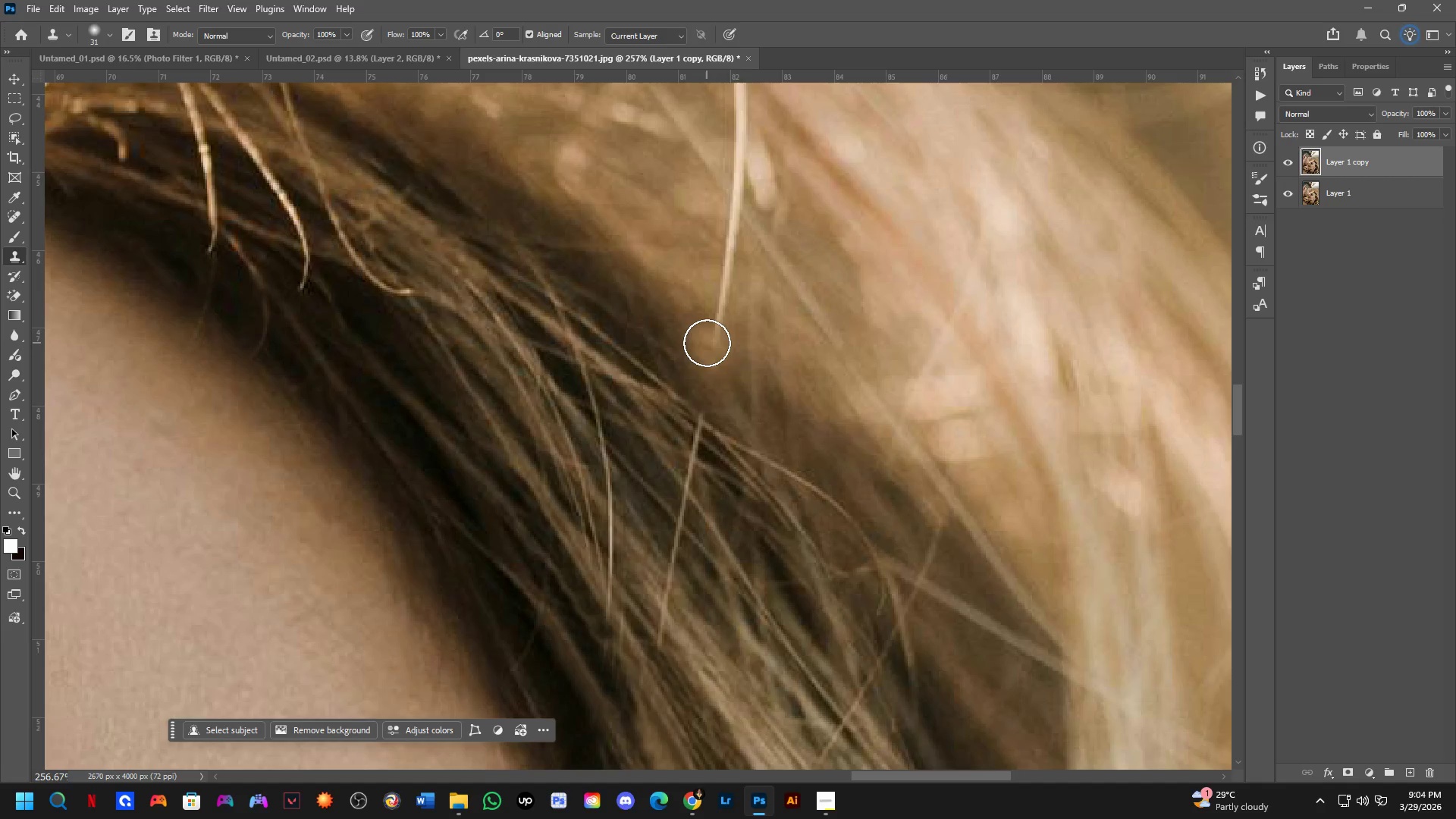 
left_click_drag(start_coordinate=[707, 343], to_coordinate=[709, 312])
 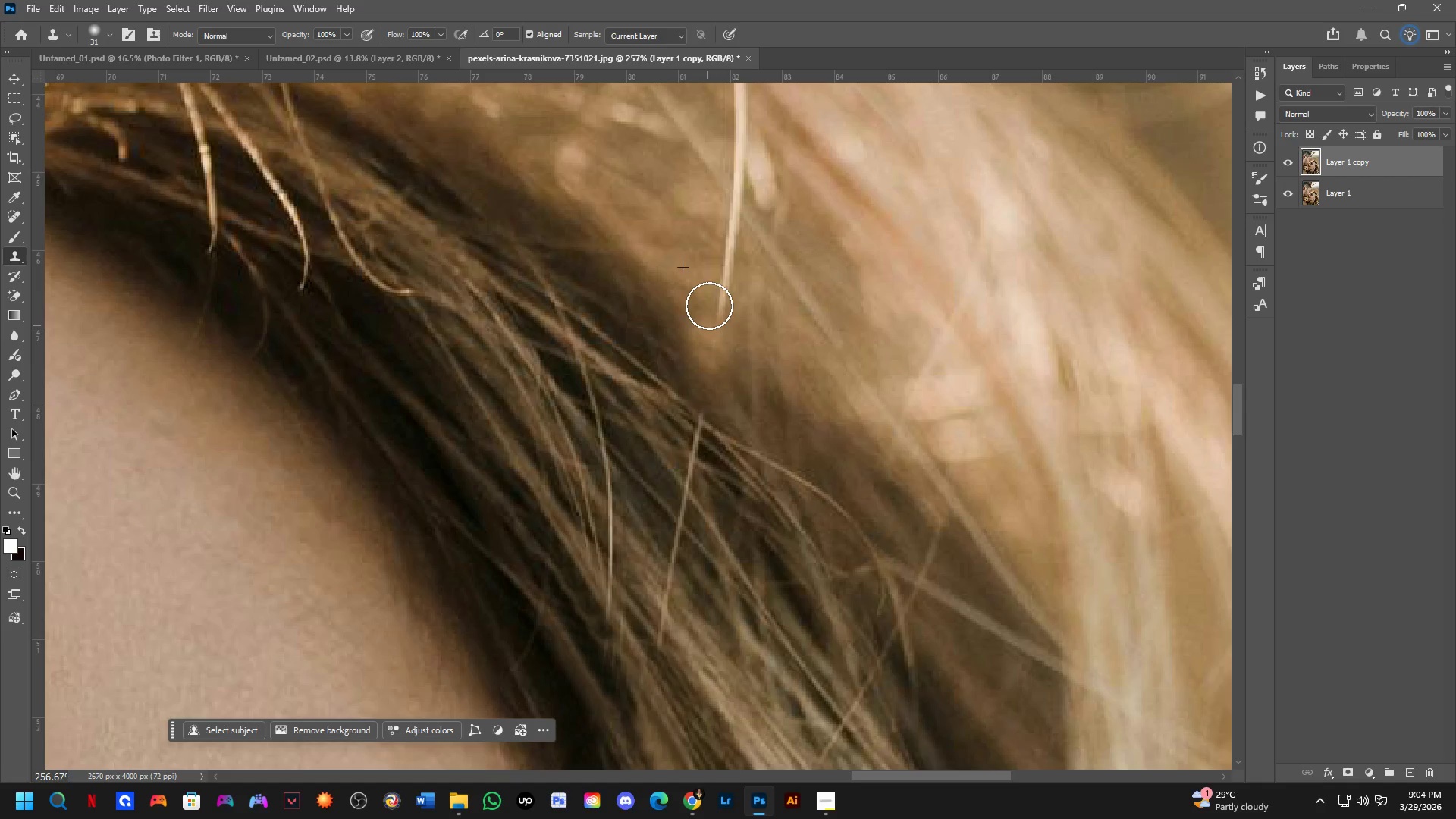 
left_click_drag(start_coordinate=[709, 306], to_coordinate=[712, 289])
 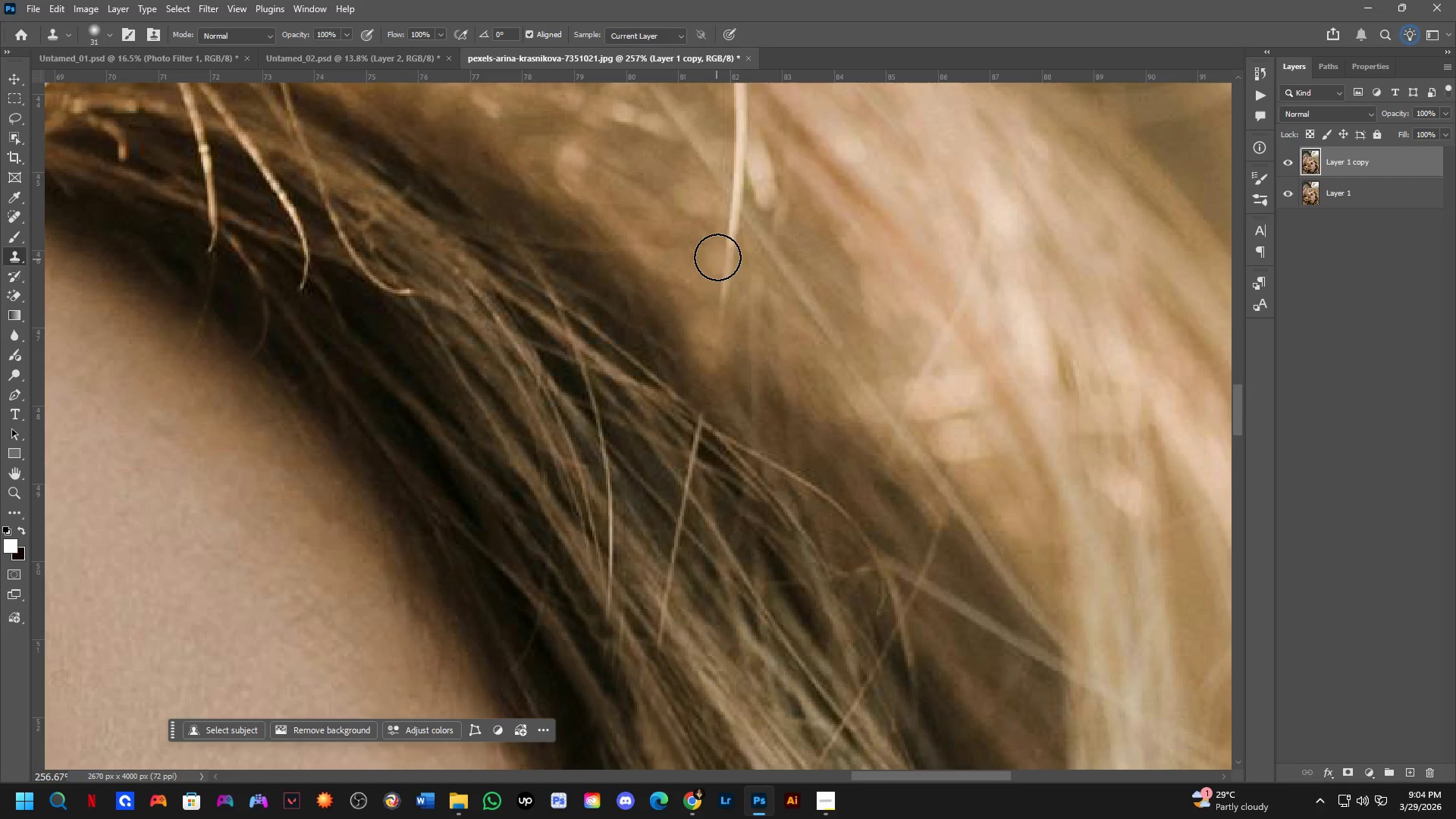 
triple_click([718, 254])
 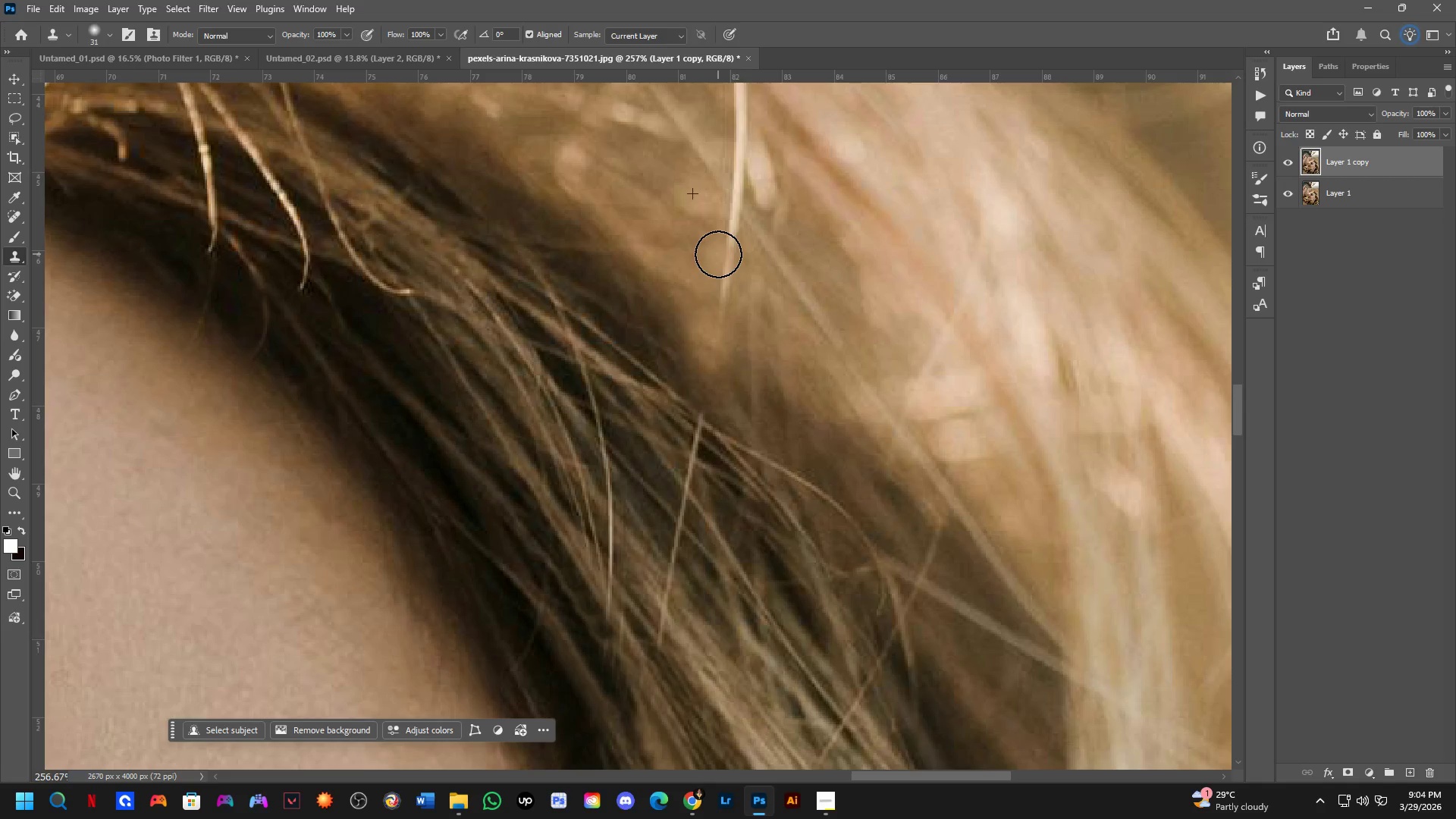 
left_click_drag(start_coordinate=[719, 255], to_coordinate=[720, 317])
 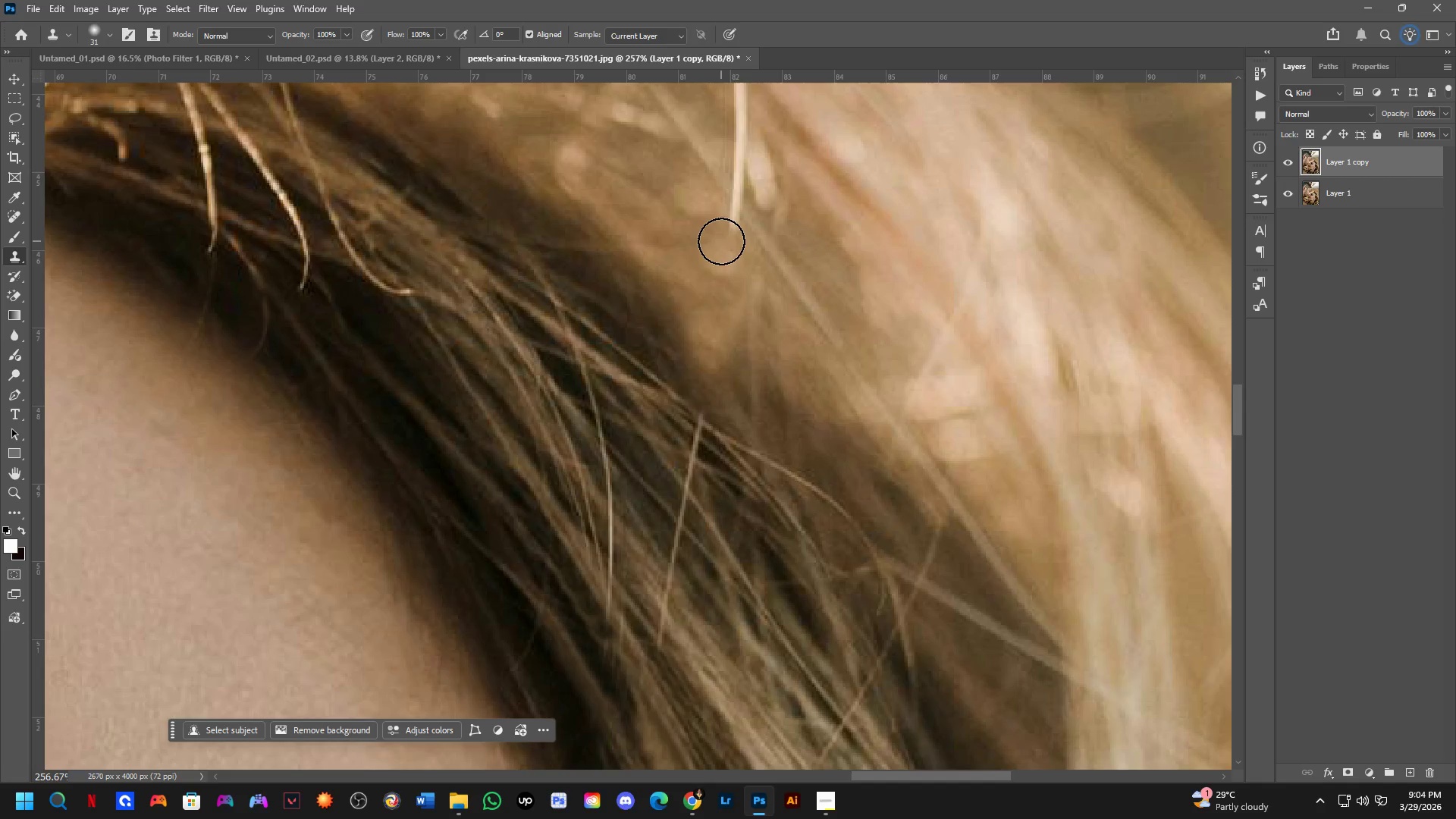 
left_click_drag(start_coordinate=[721, 241], to_coordinate=[720, 331])
 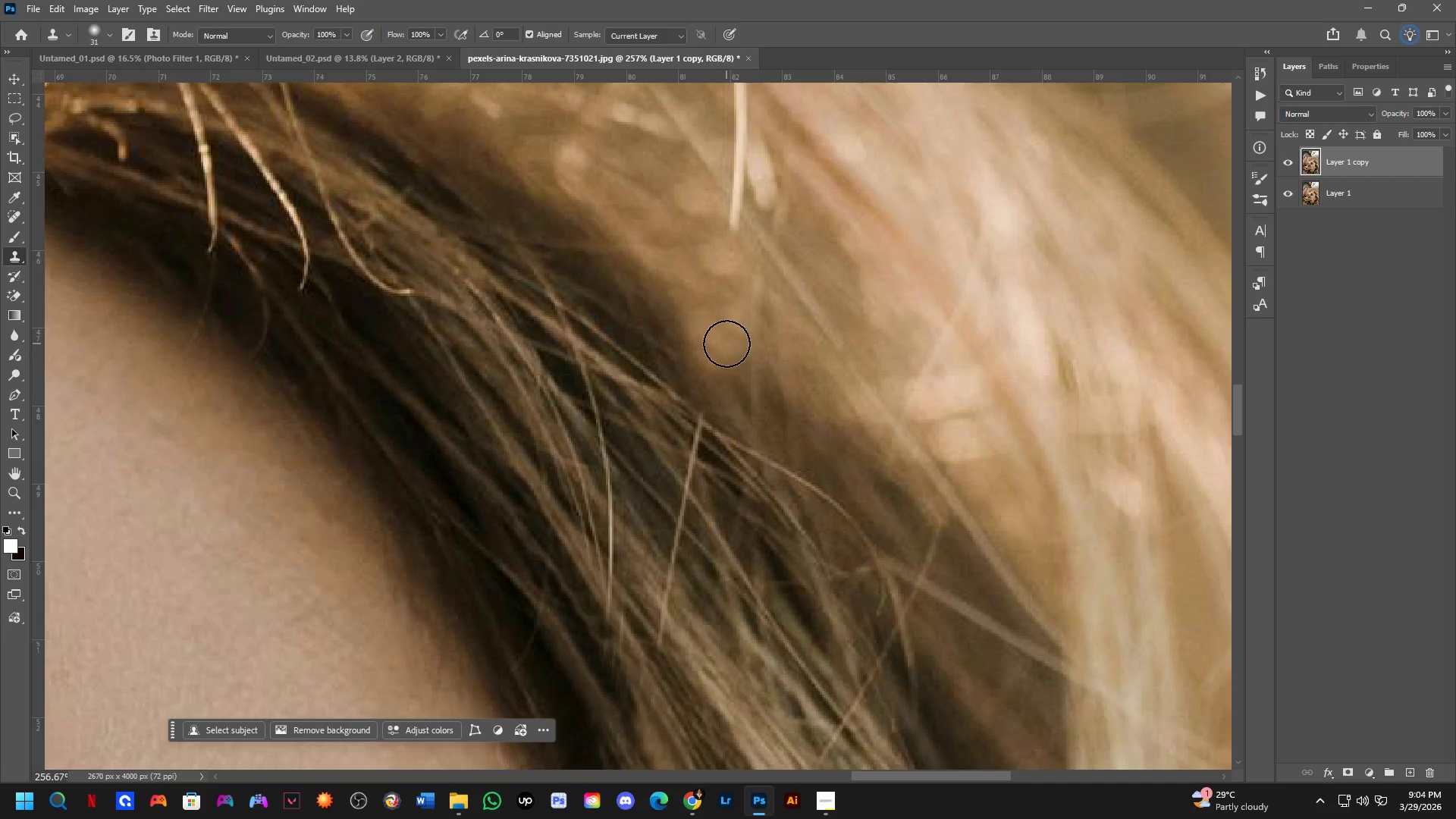 
key(Shift+ShiftLeft)
 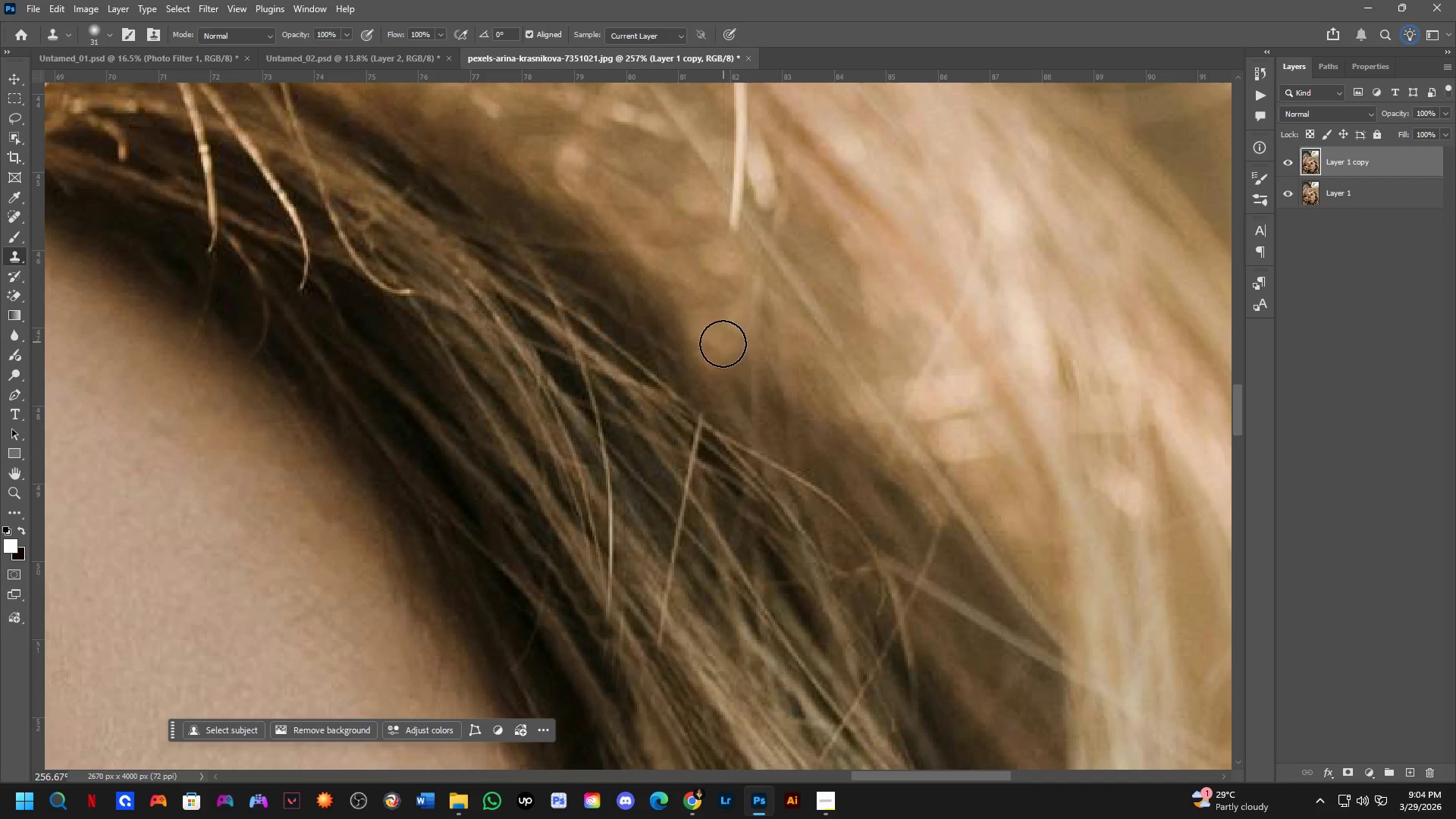 
scroll: coordinate [721, 367], scroll_direction: down, amount: 3.0
 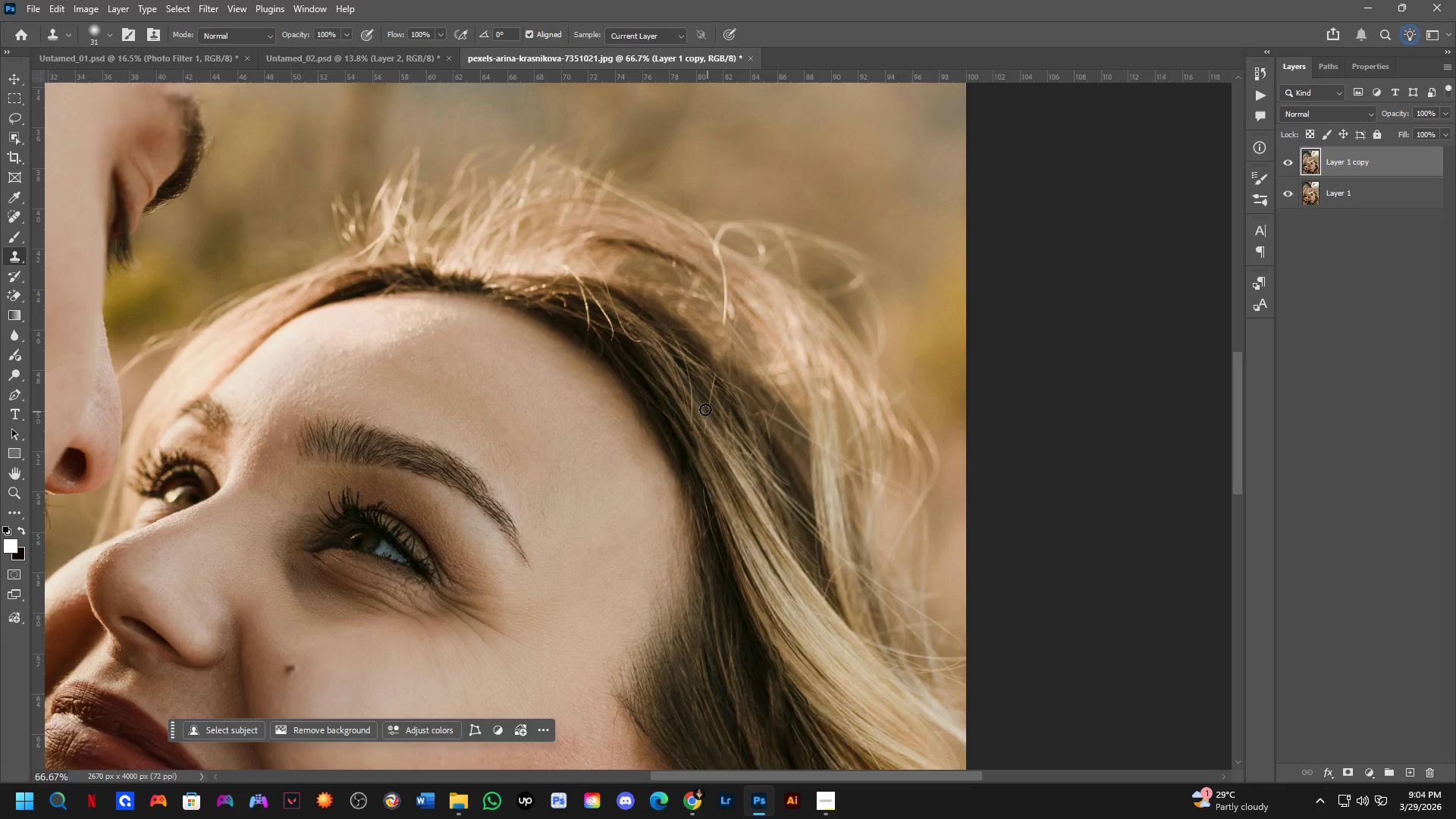 
key(Shift+ShiftLeft)
 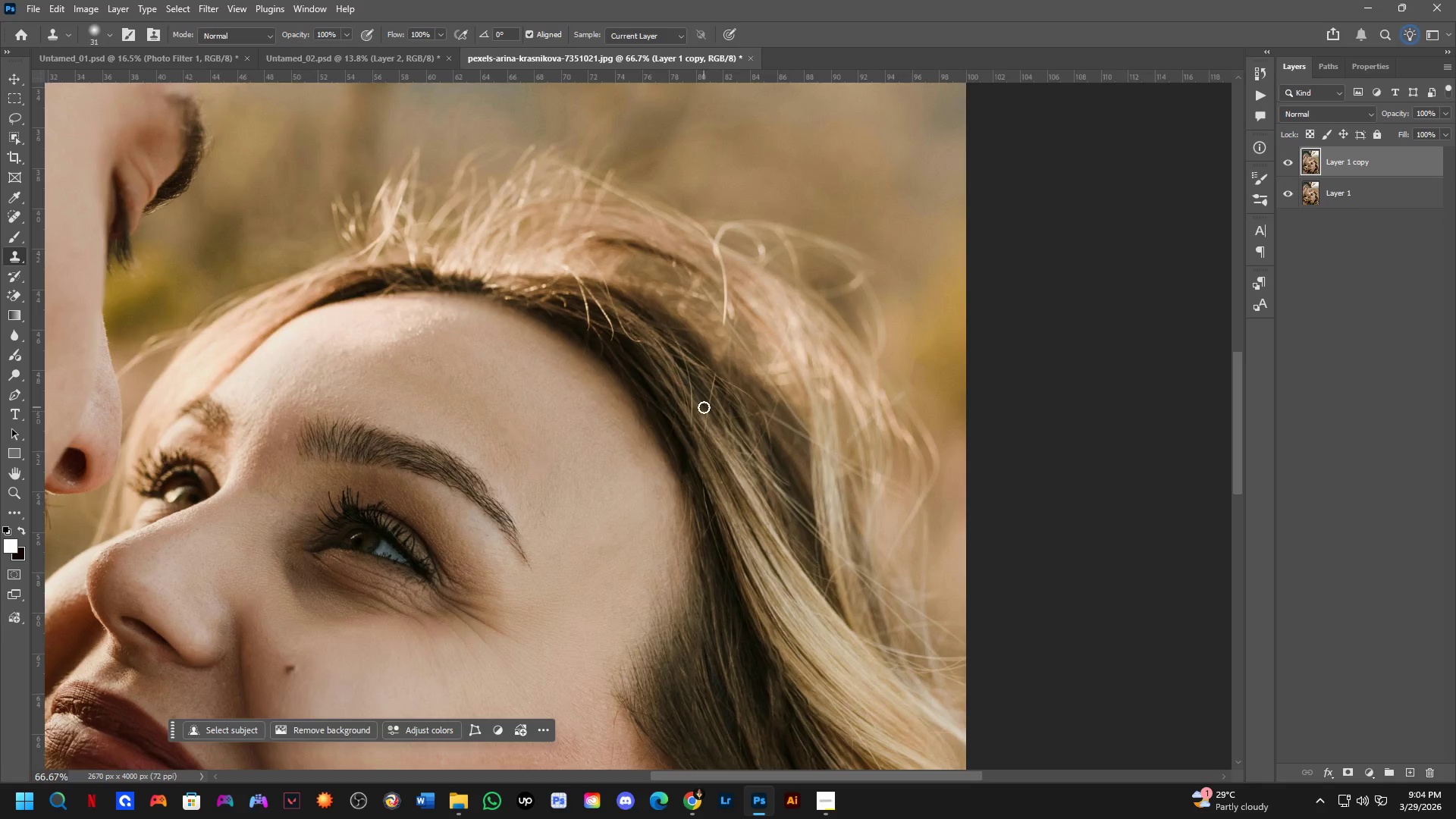 
hold_key(key=AltLeft, duration=0.38)
 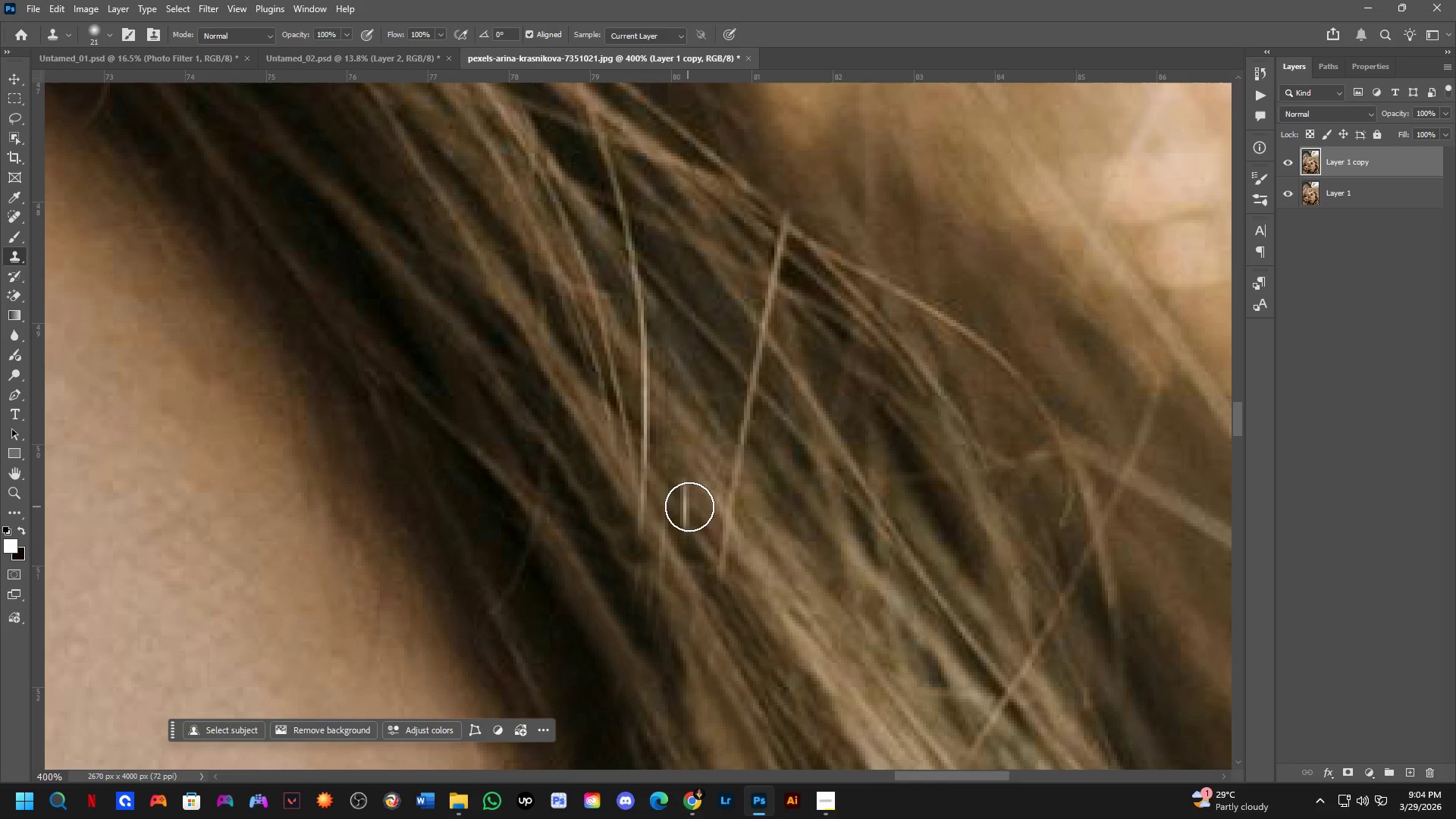 
scroll: coordinate [698, 397], scroll_direction: up, amount: 4.0
 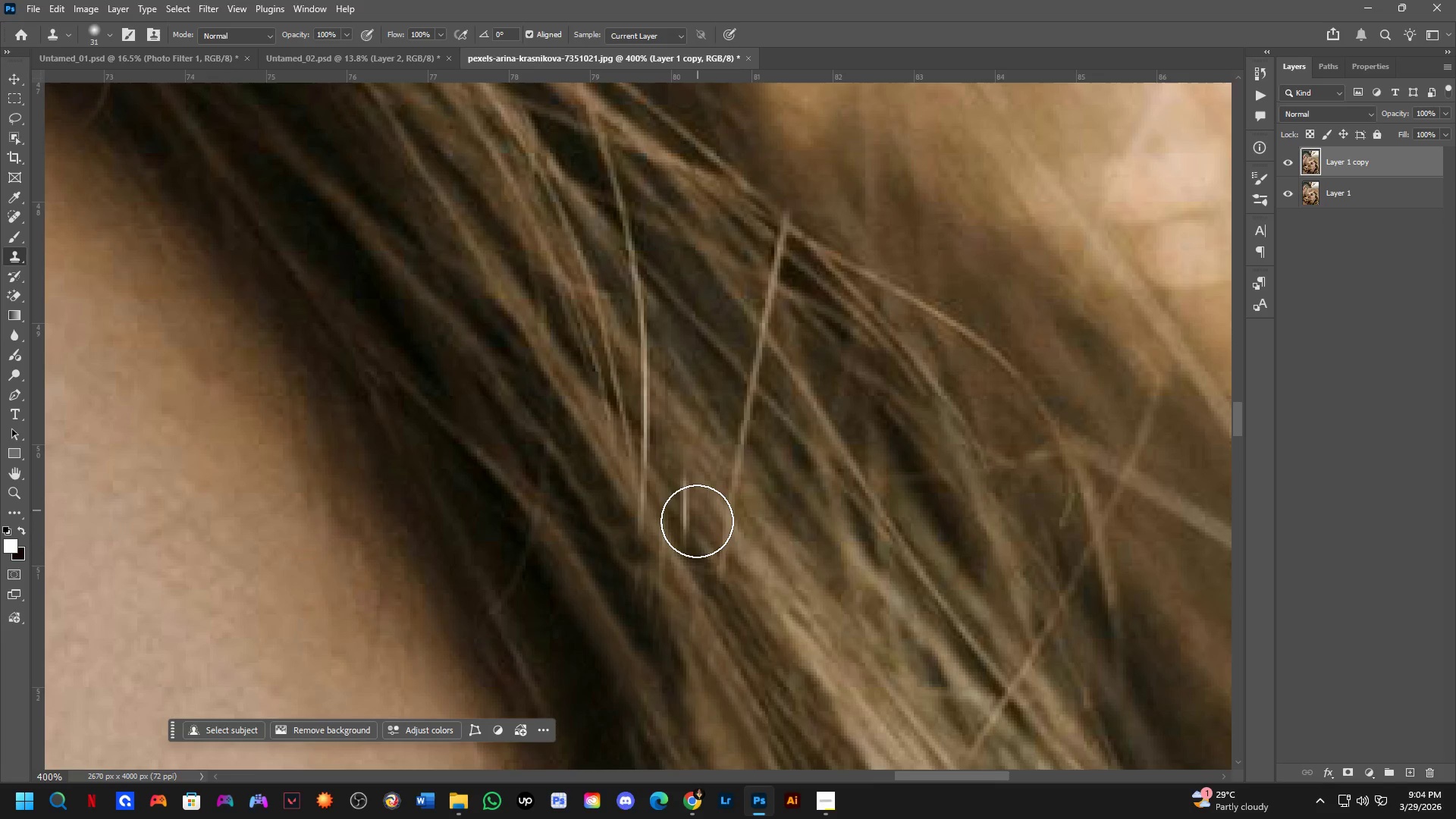 
key(Alt+AltLeft)
 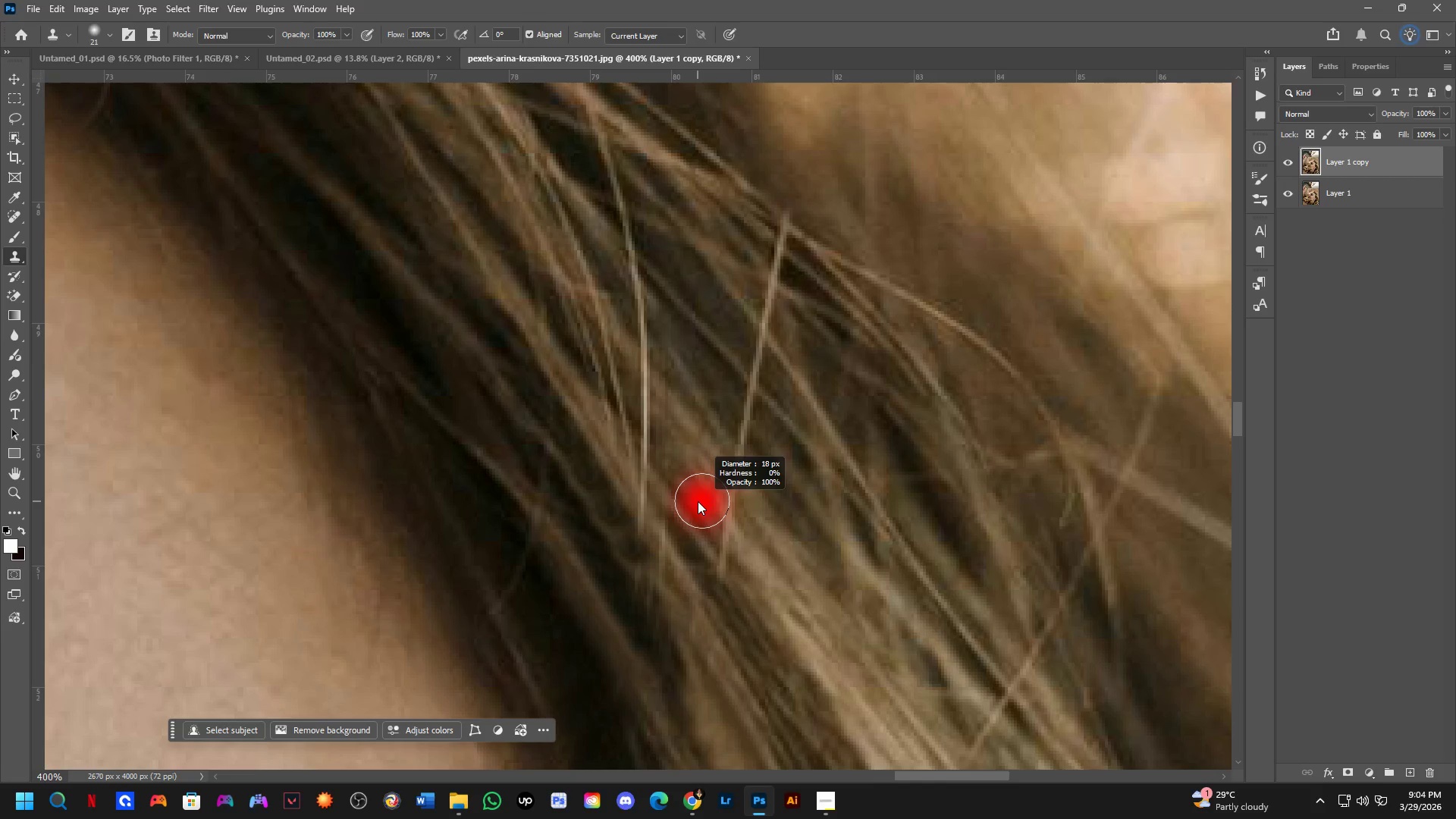 
hold_key(key=AltLeft, duration=0.36)
left_click([696, 491])
 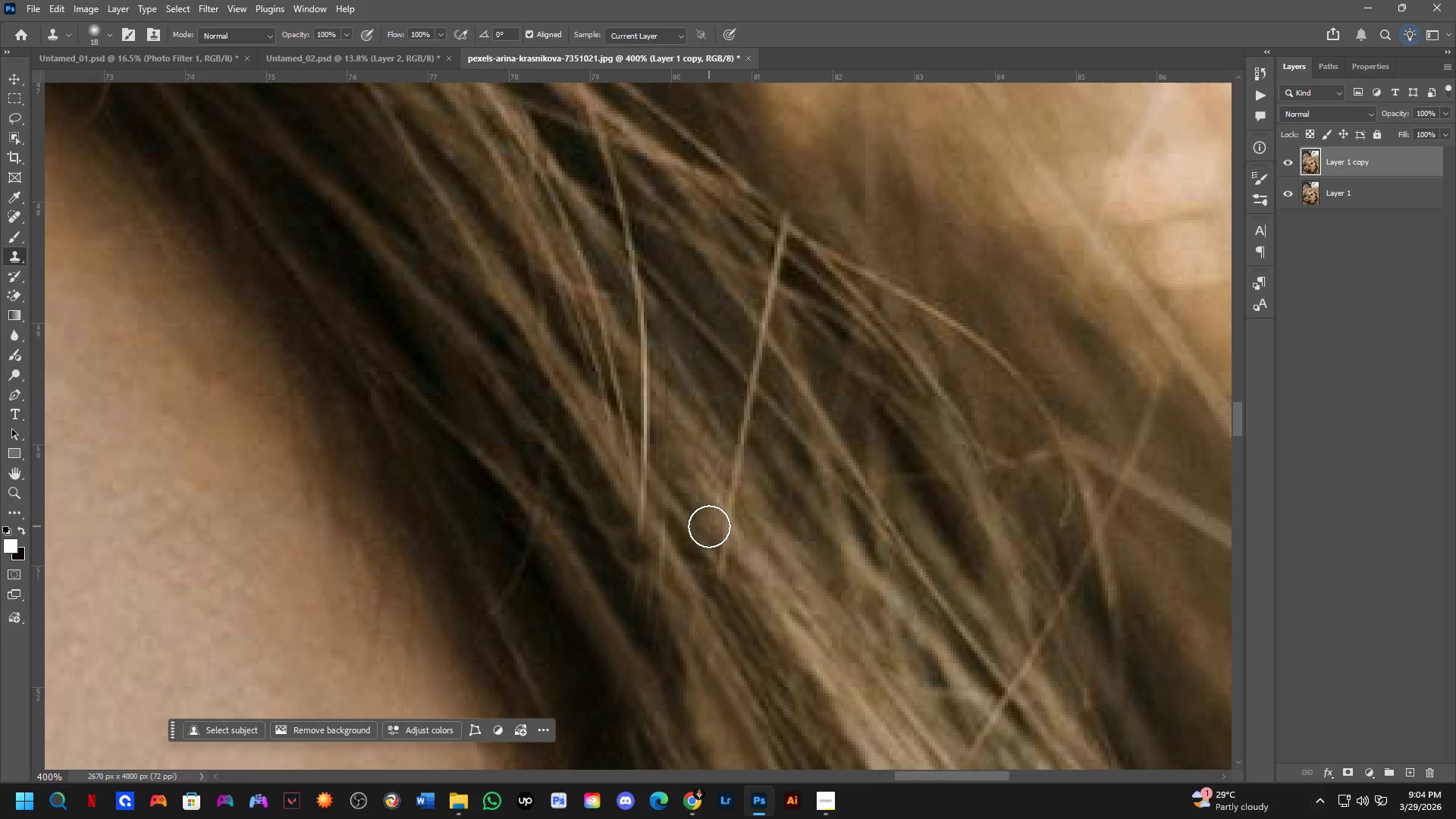 
hold_key(key=AltLeft, duration=0.38)
left_click([704, 500])
 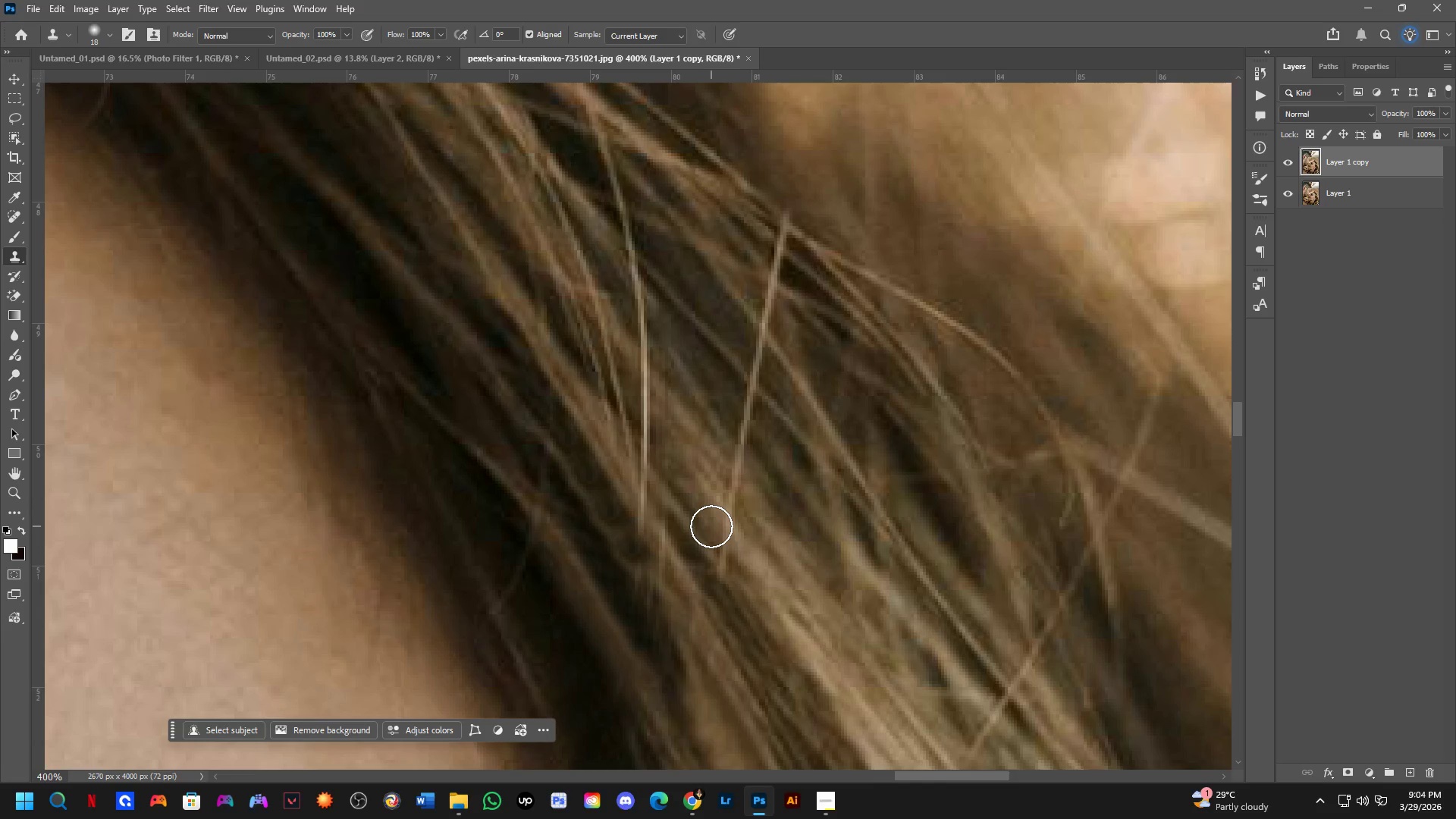 
left_click([711, 527])
 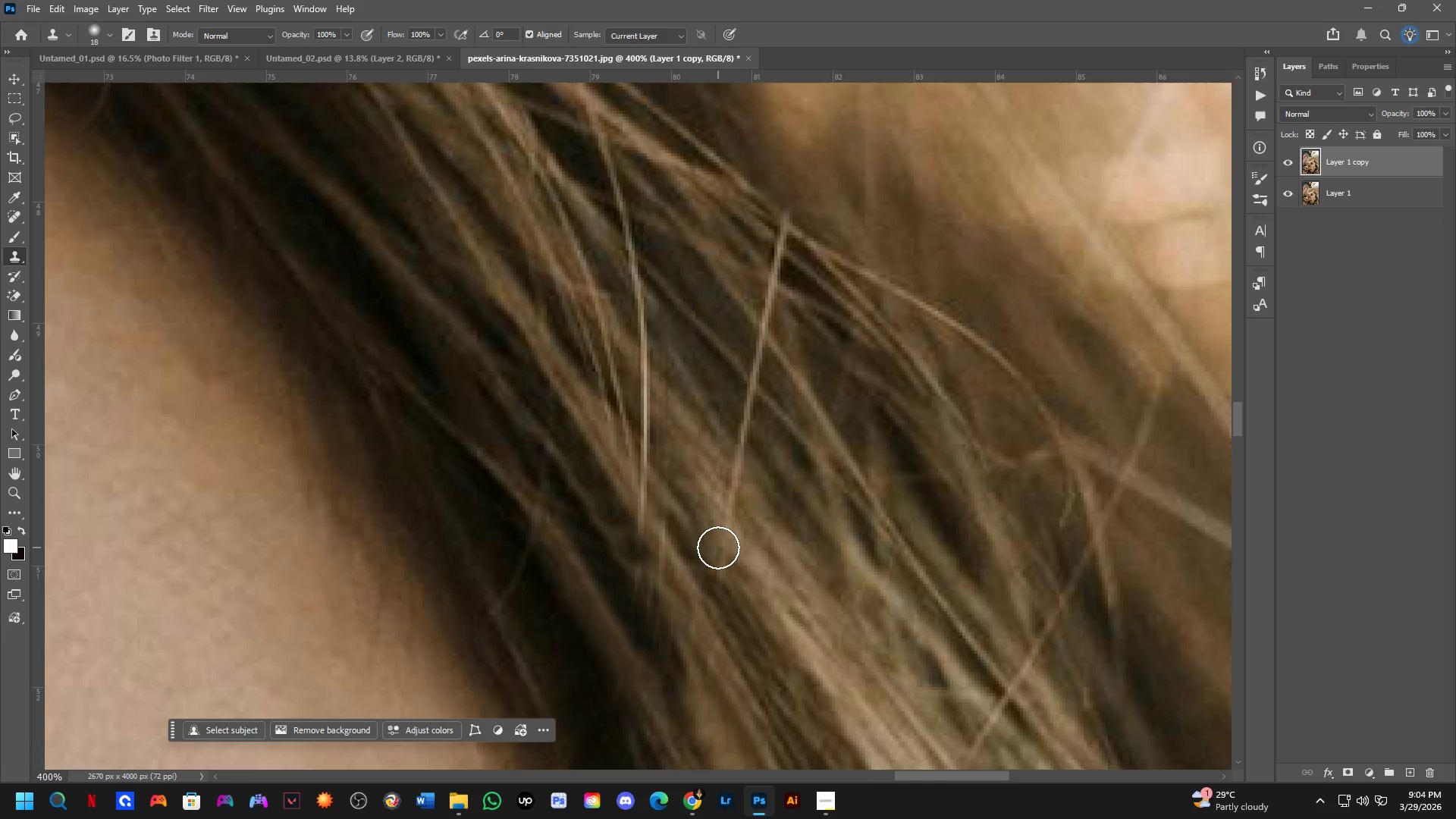 
left_click_drag(start_coordinate=[715, 560], to_coordinate=[715, 548])
 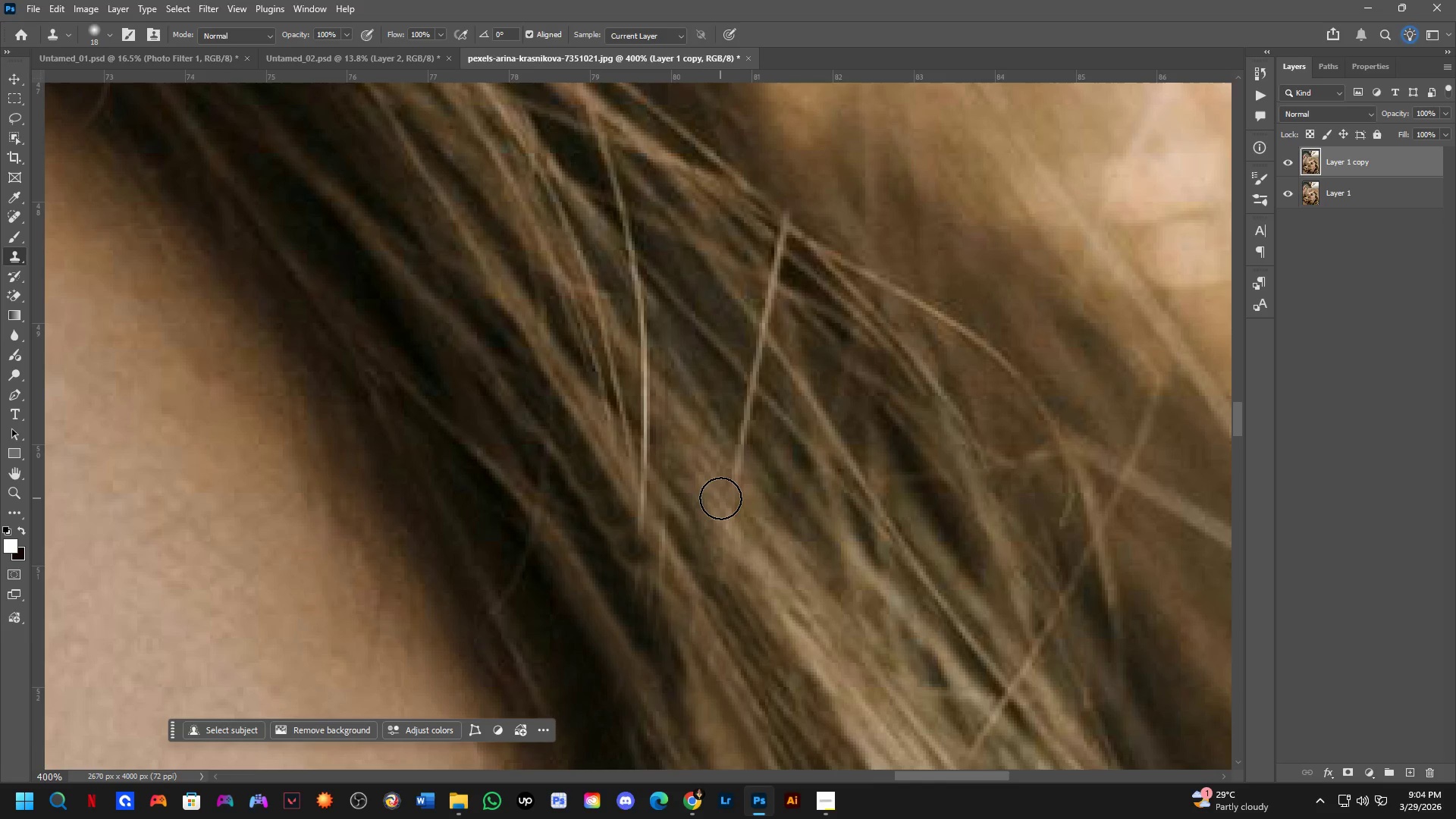 
left_click_drag(start_coordinate=[720, 498], to_coordinate=[722, 492])
 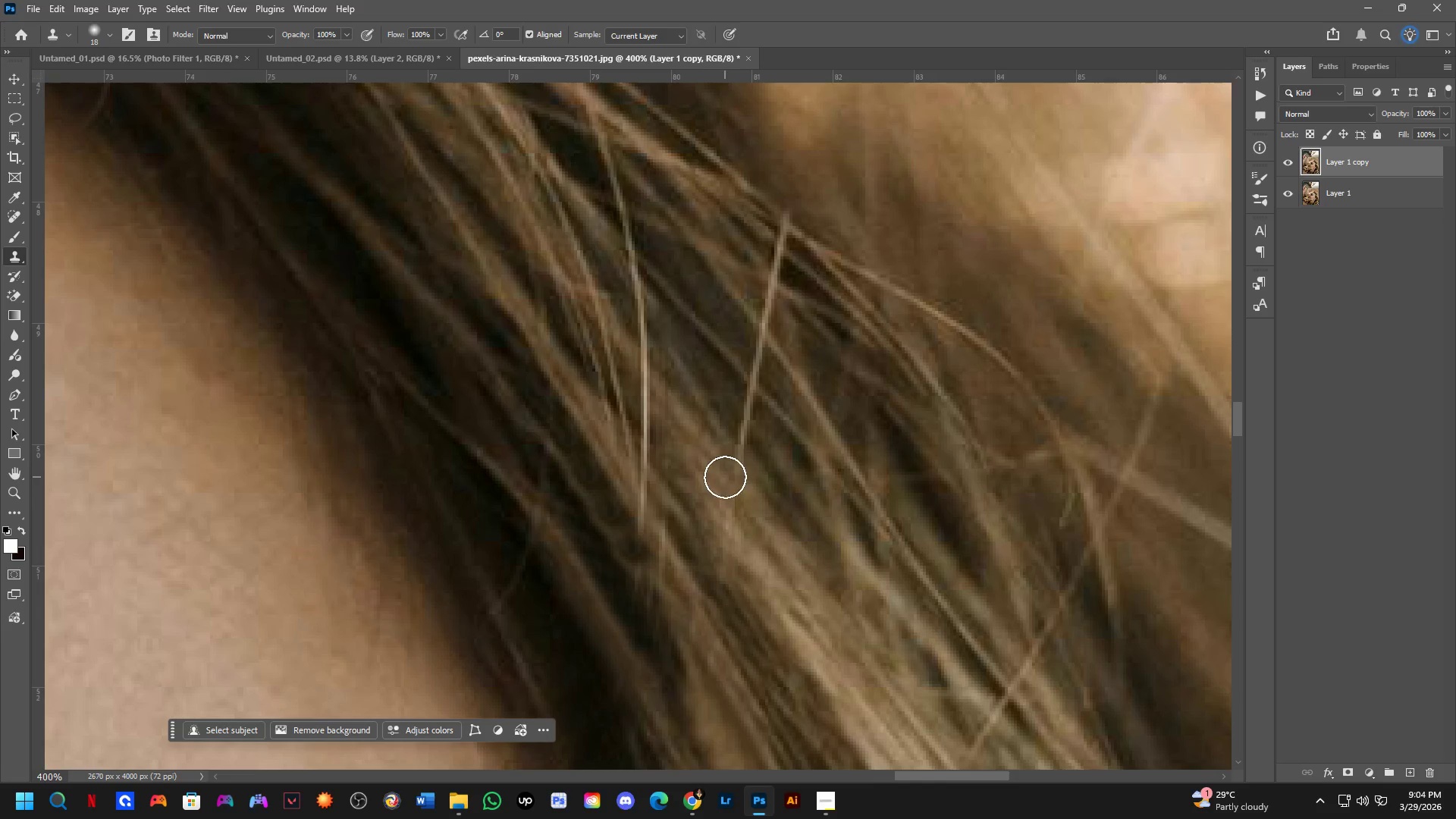 
left_click_drag(start_coordinate=[725, 477], to_coordinate=[732, 458])
 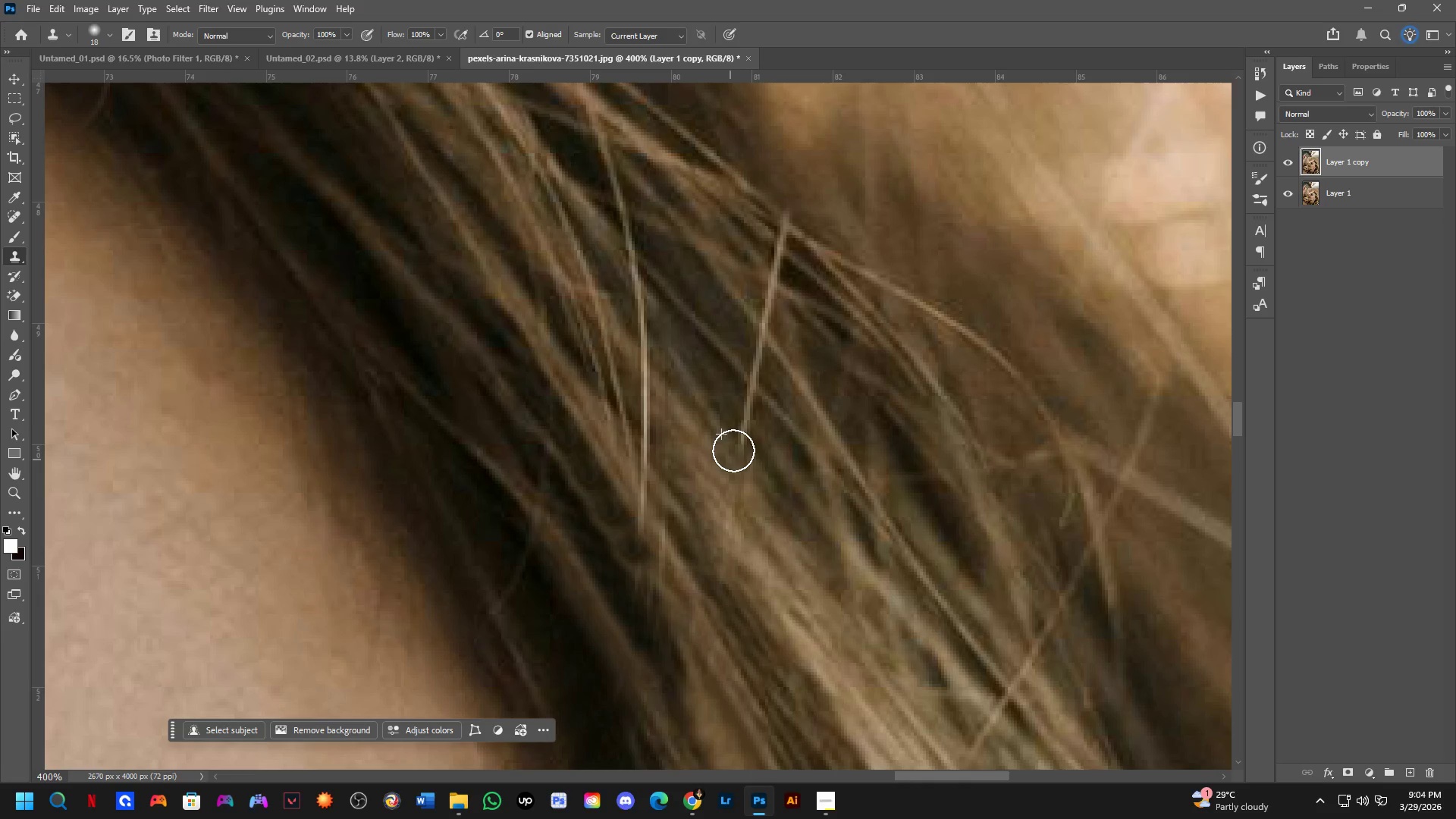 
left_click_drag(start_coordinate=[733, 450], to_coordinate=[735, 441])
 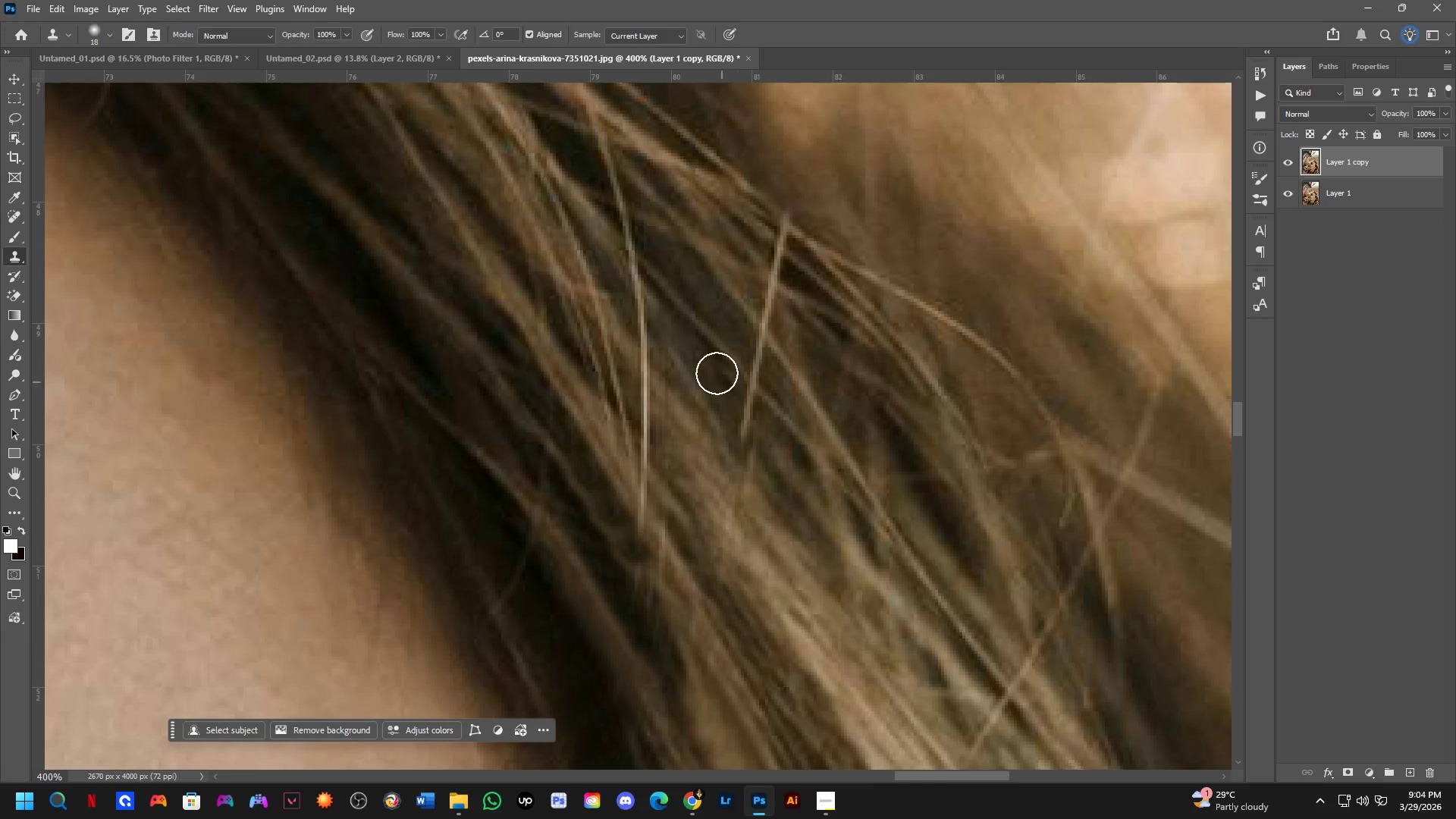 
hold_key(key=AltLeft, duration=0.75)
left_click([708, 381])
 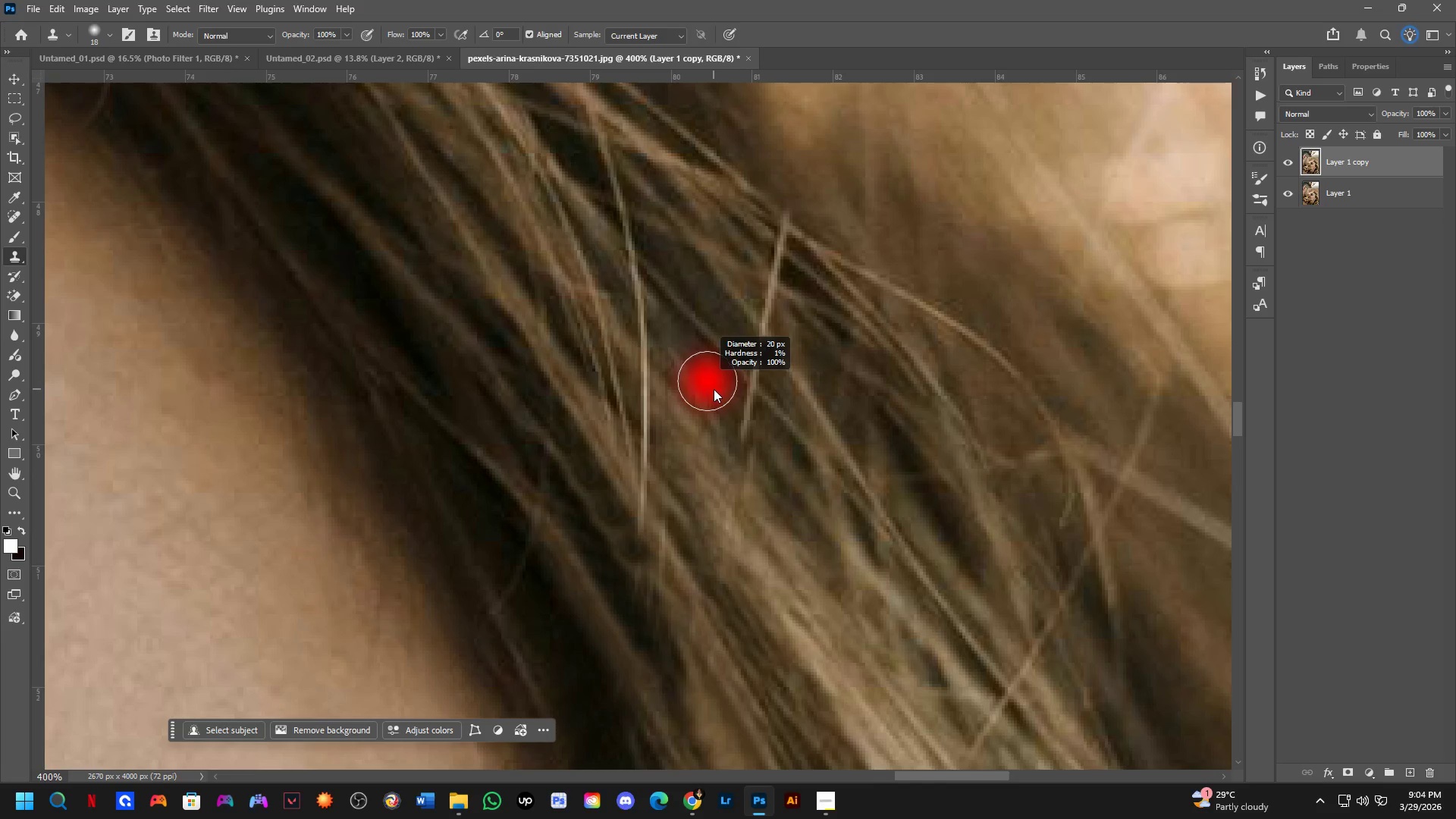 
key(Alt+AltLeft)
 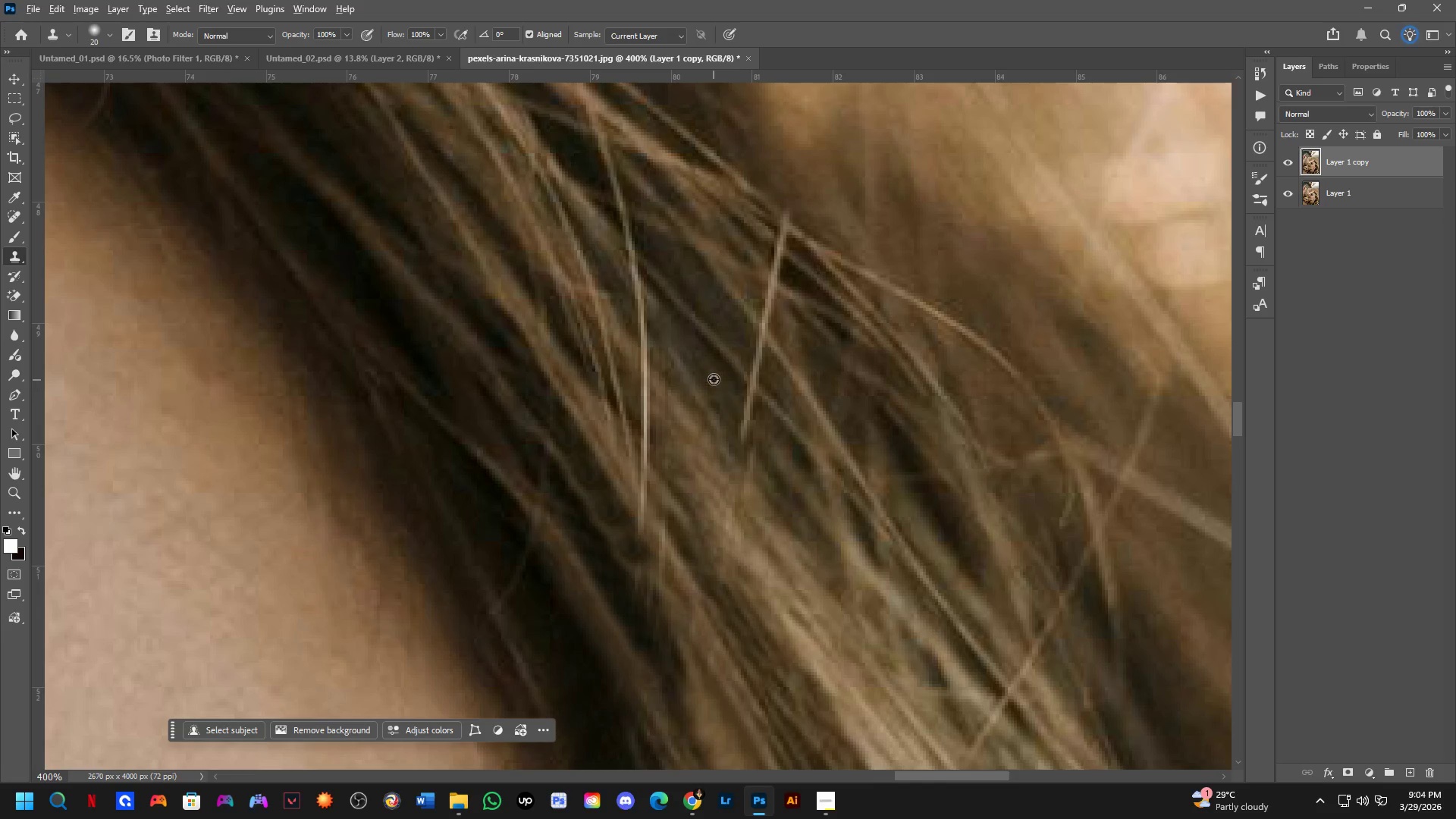 
left_click([714, 379])
 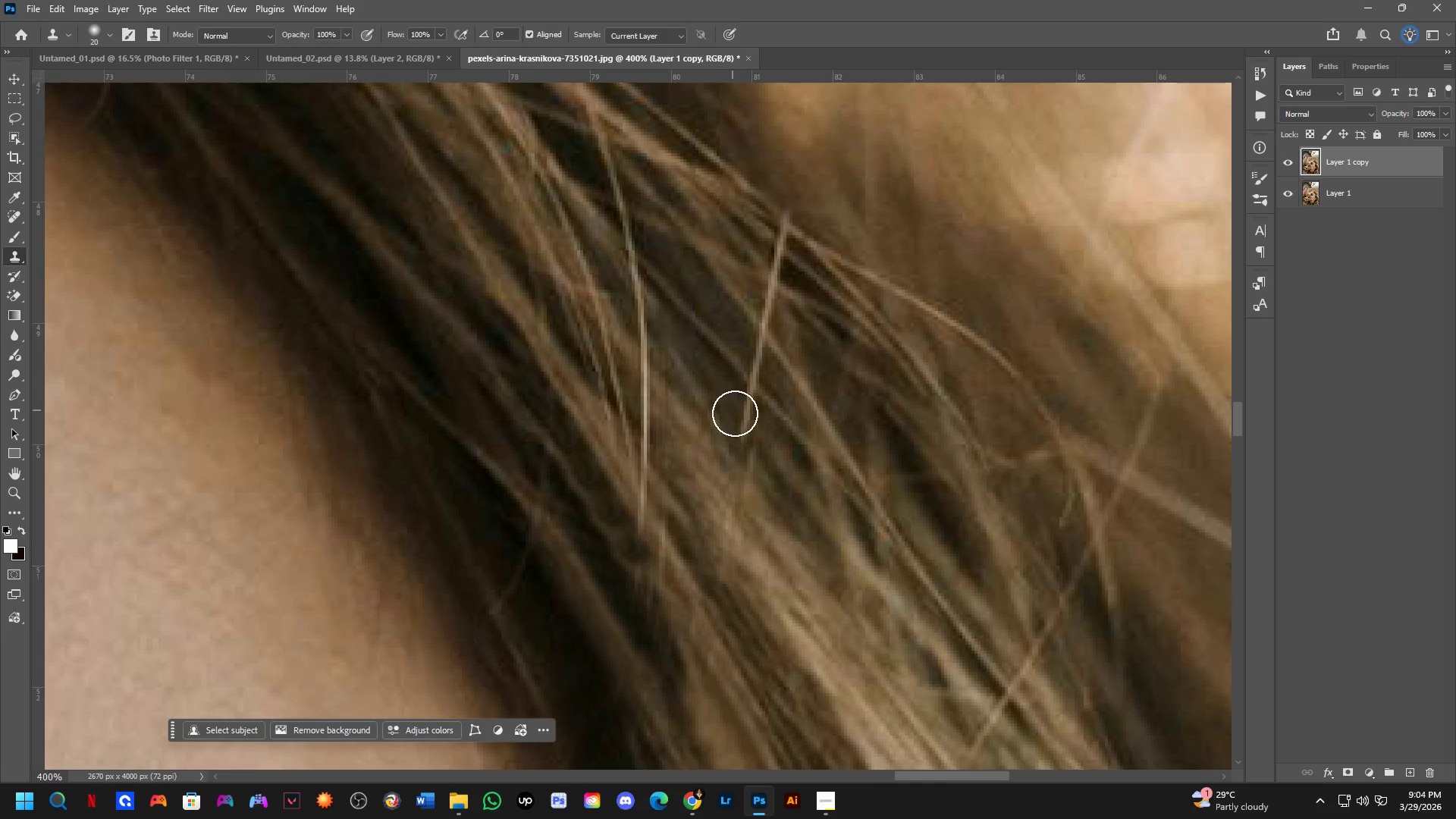 
double_click([739, 418])
 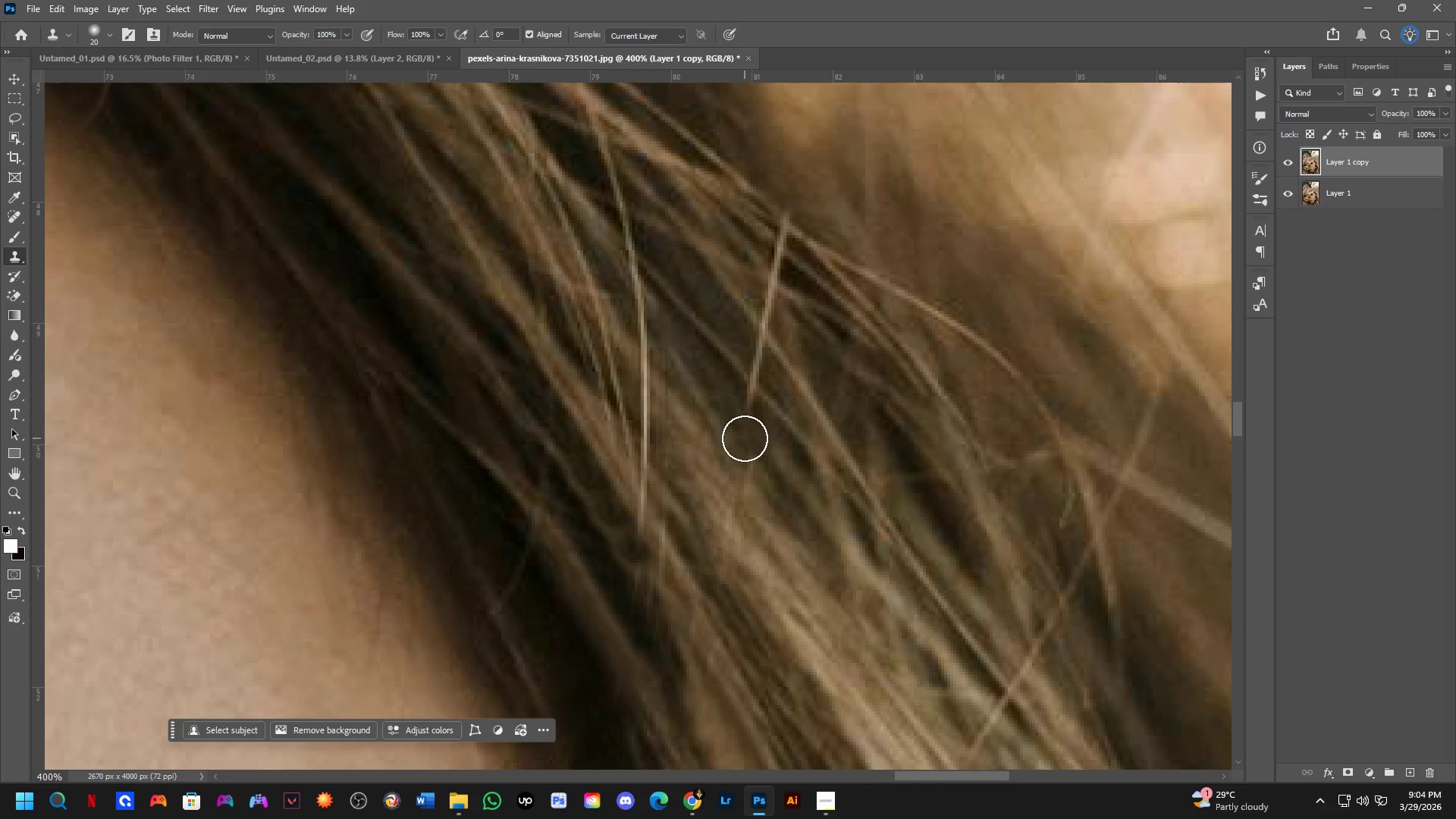 
left_click_drag(start_coordinate=[745, 439], to_coordinate=[745, 447])
 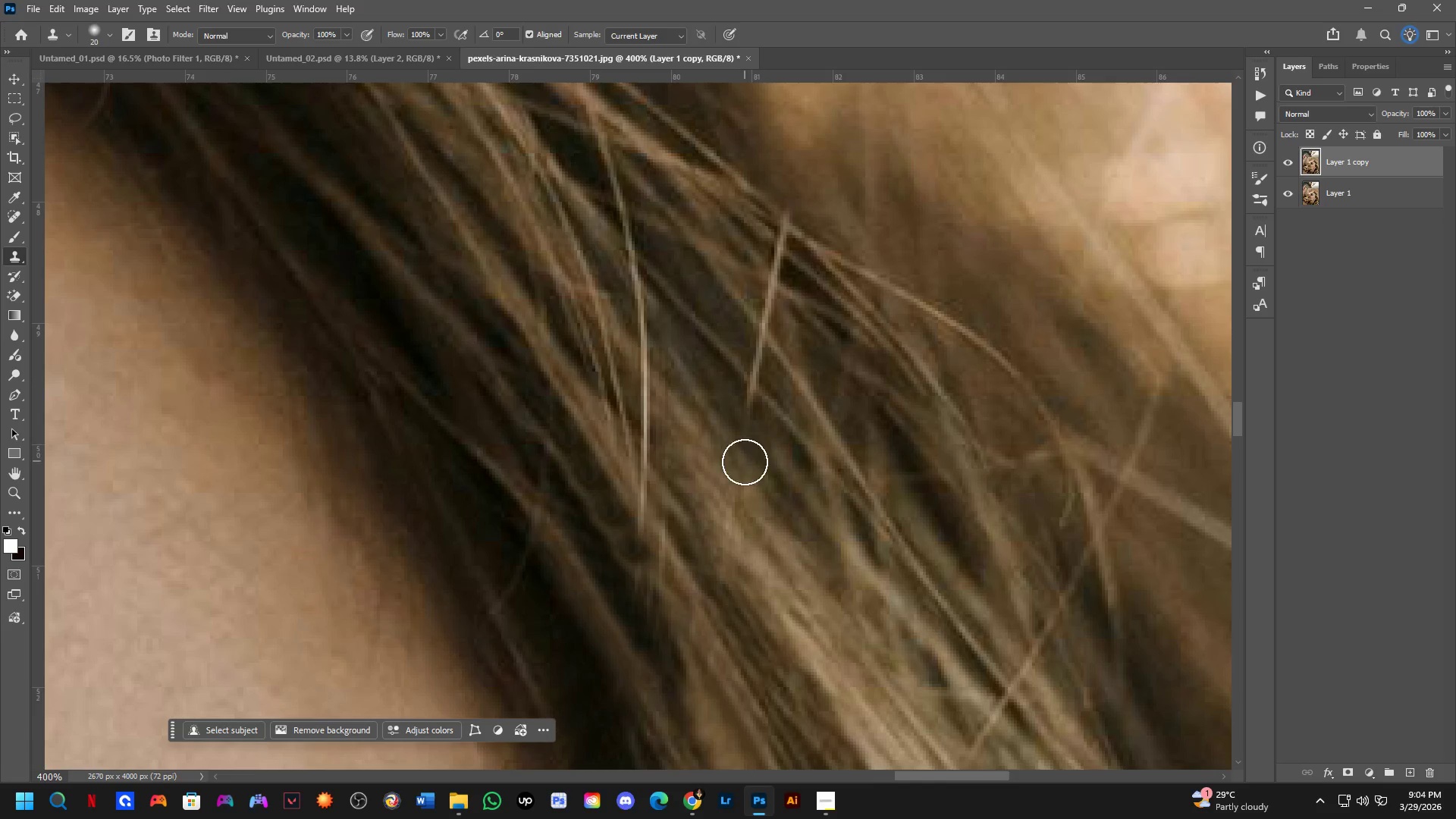 
left_click_drag(start_coordinate=[745, 466], to_coordinate=[745, 462])
 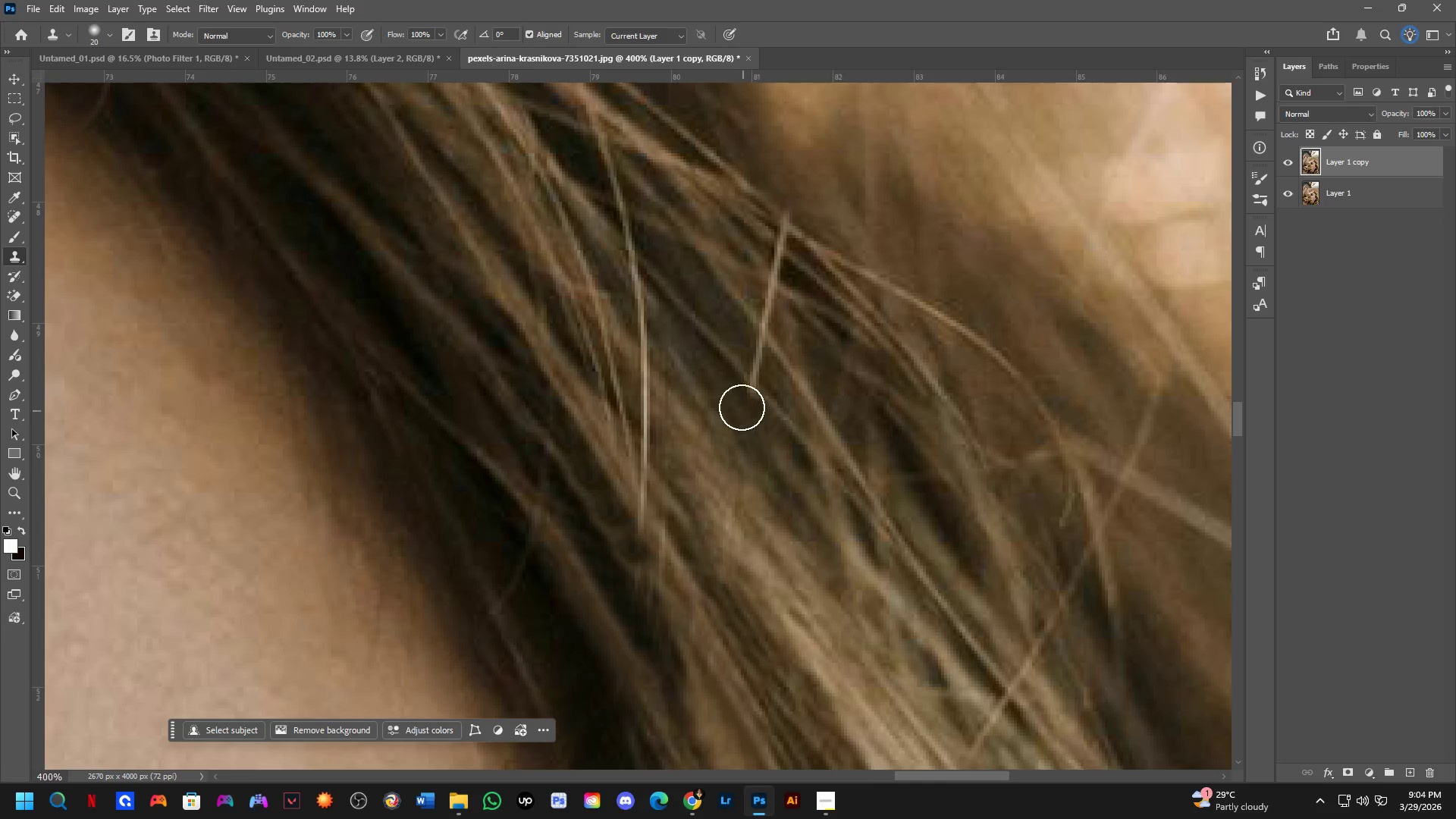 
hold_key(key=AltLeft, duration=0.36)
left_click([724, 356])
 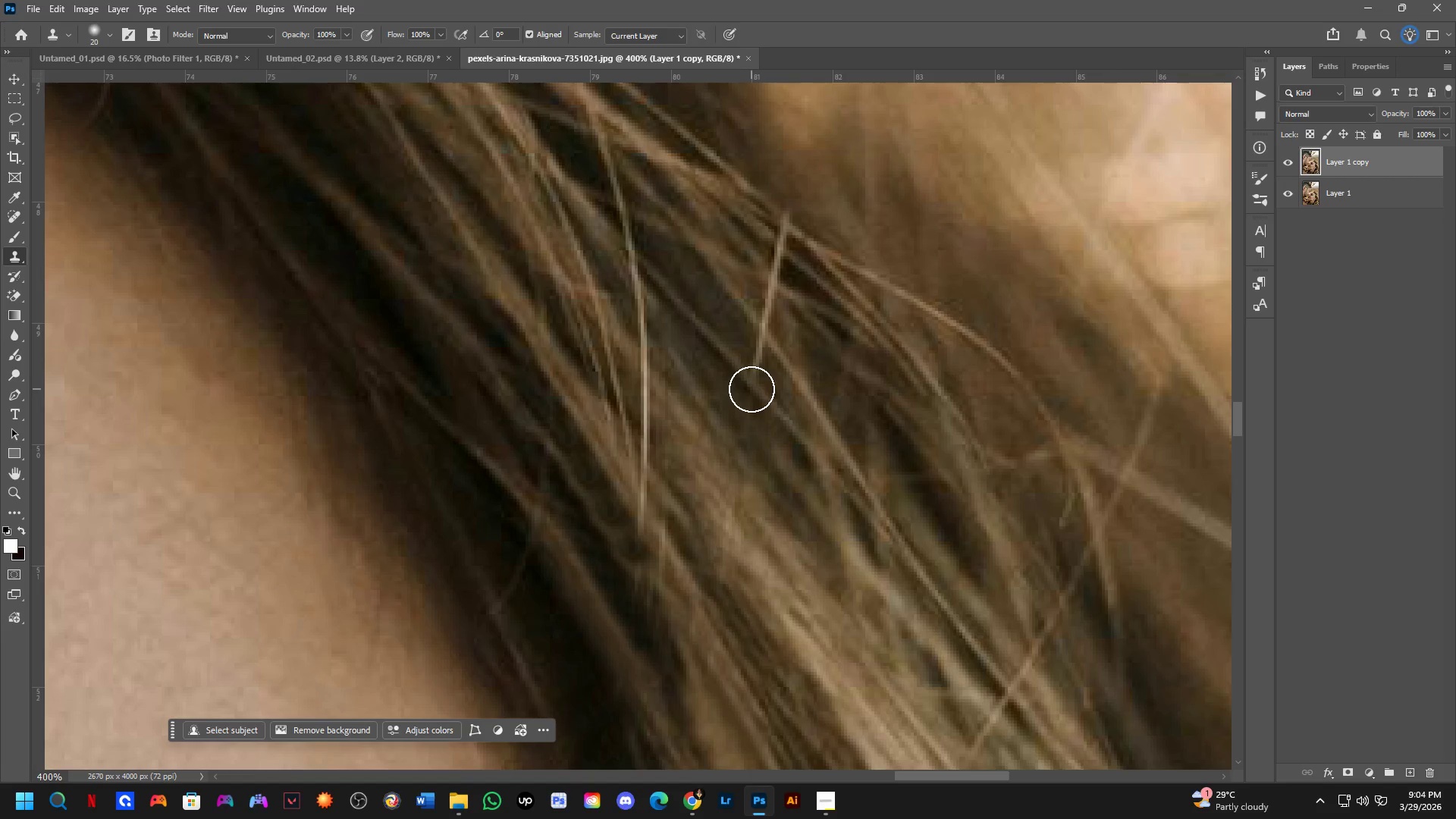 
left_click([752, 388])
 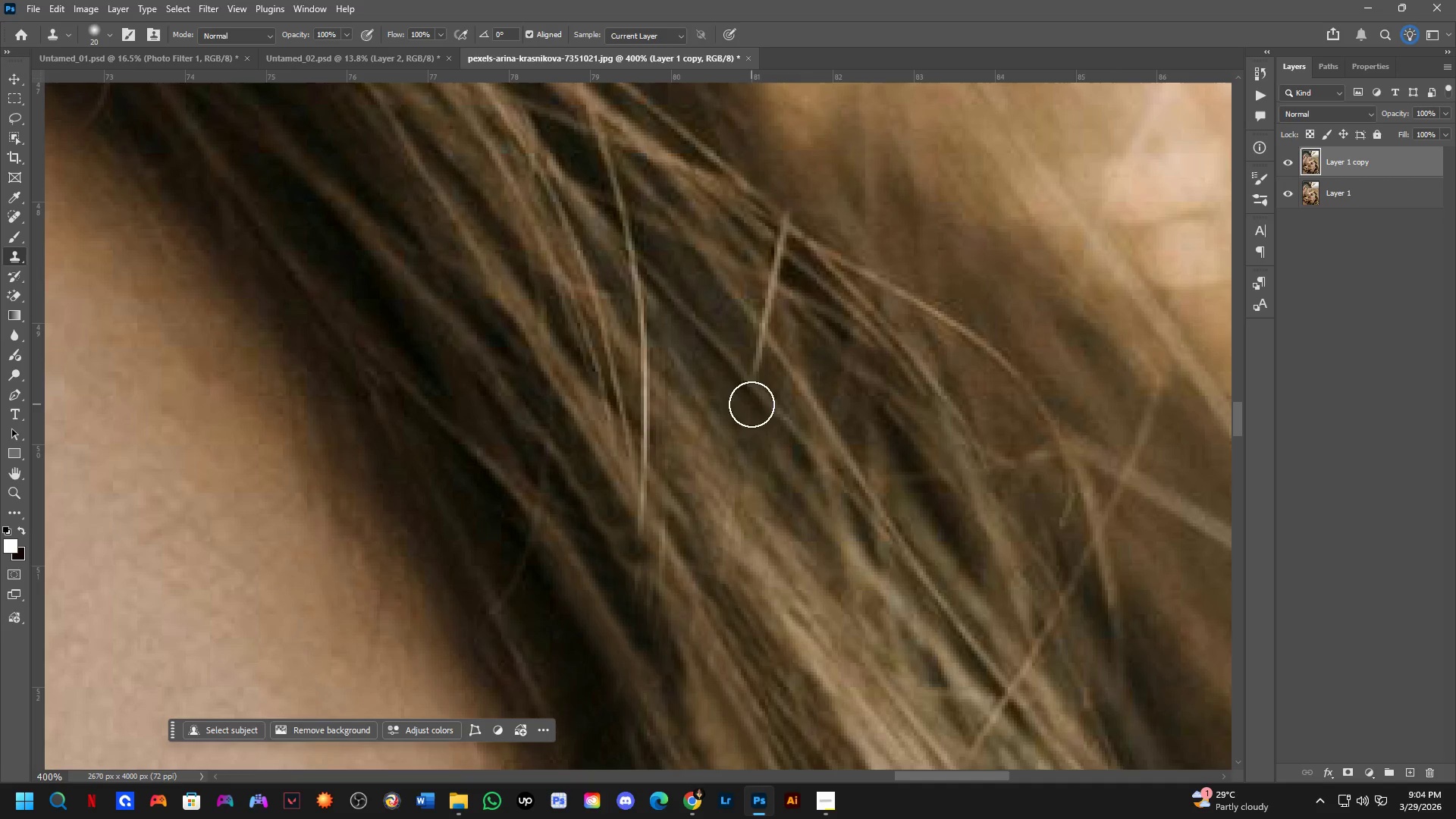 
left_click_drag(start_coordinate=[751, 406], to_coordinate=[745, 419])
 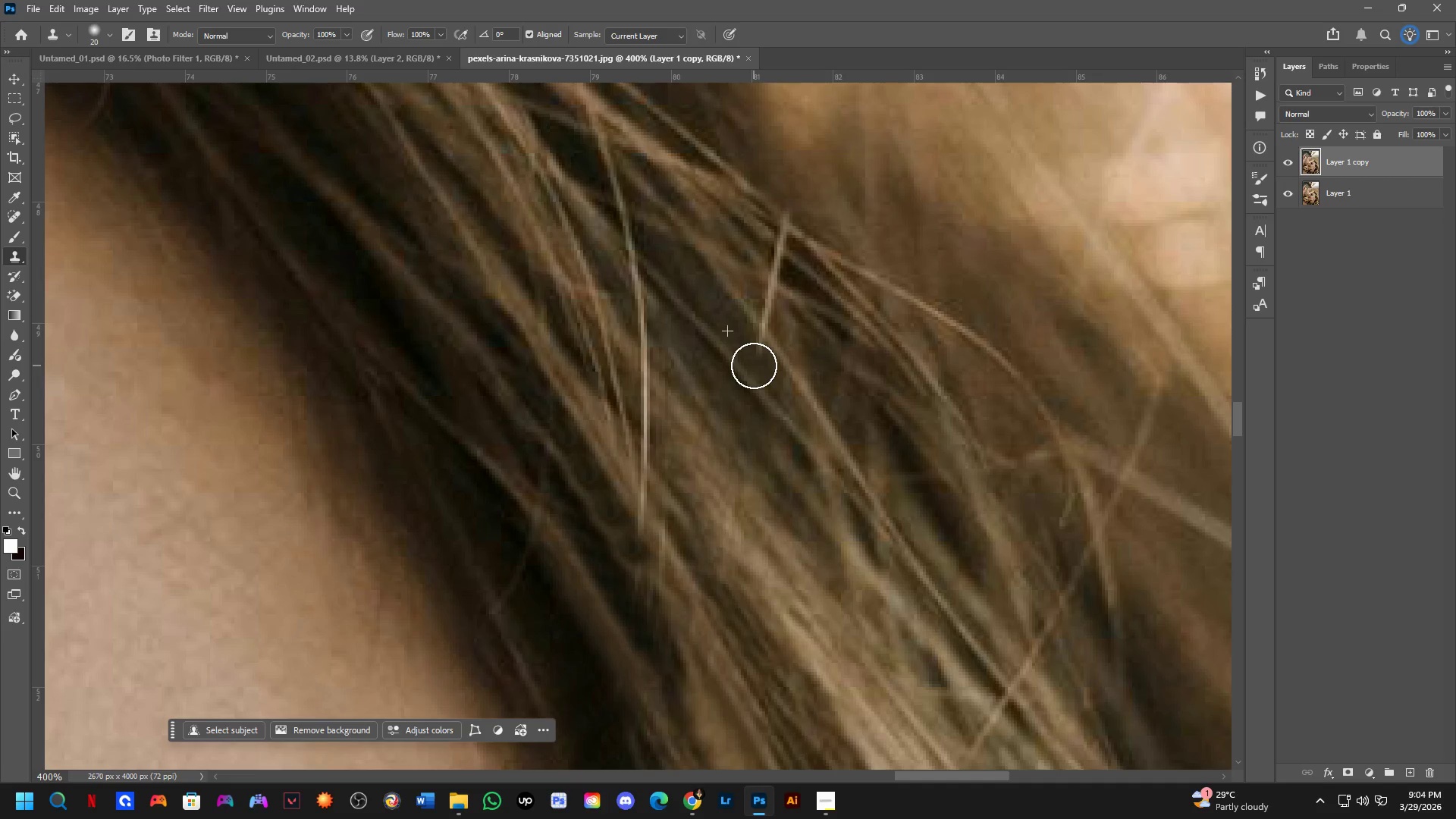 
double_click([759, 341])
 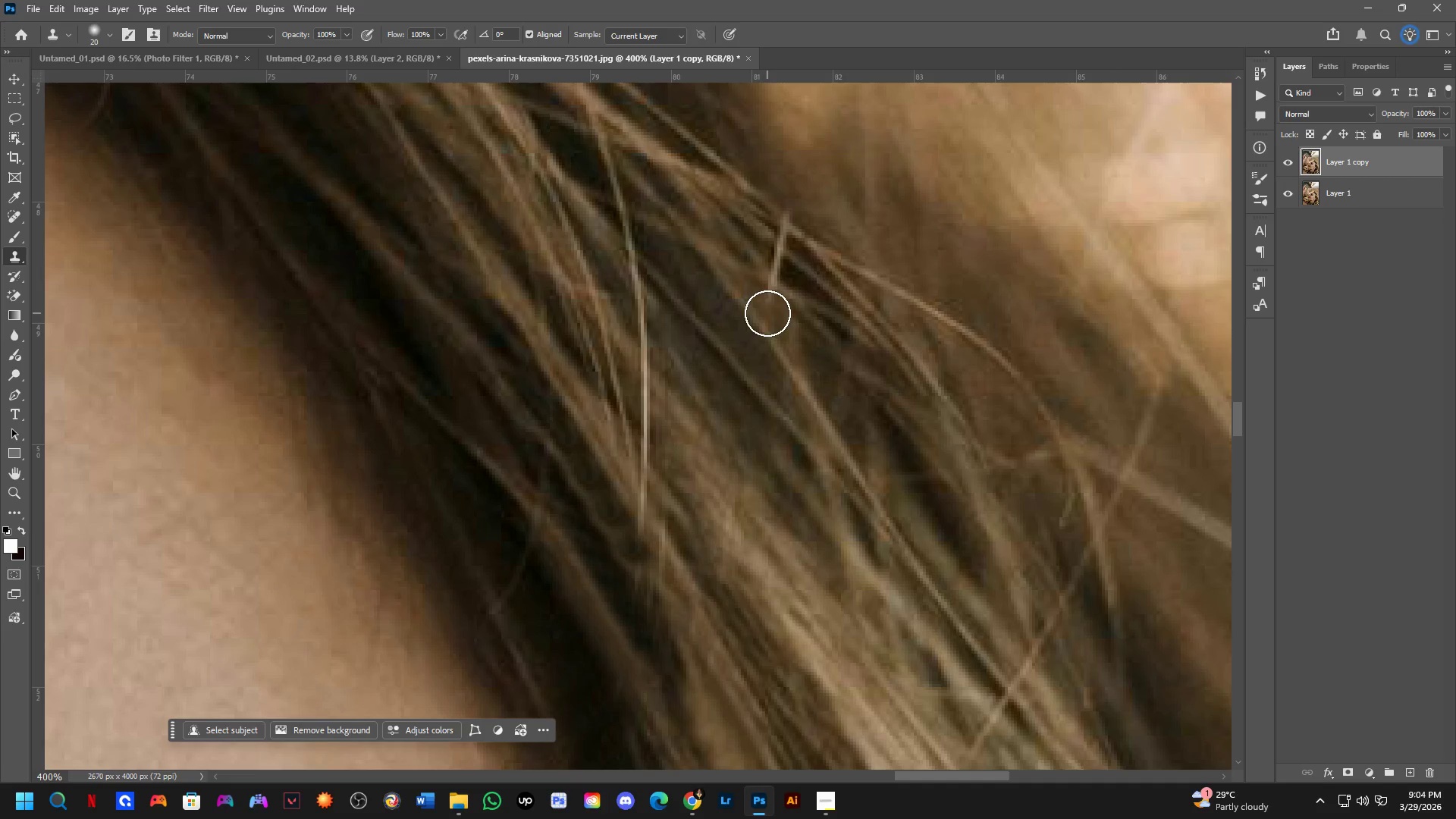 
left_click_drag(start_coordinate=[767, 313], to_coordinate=[770, 297])
 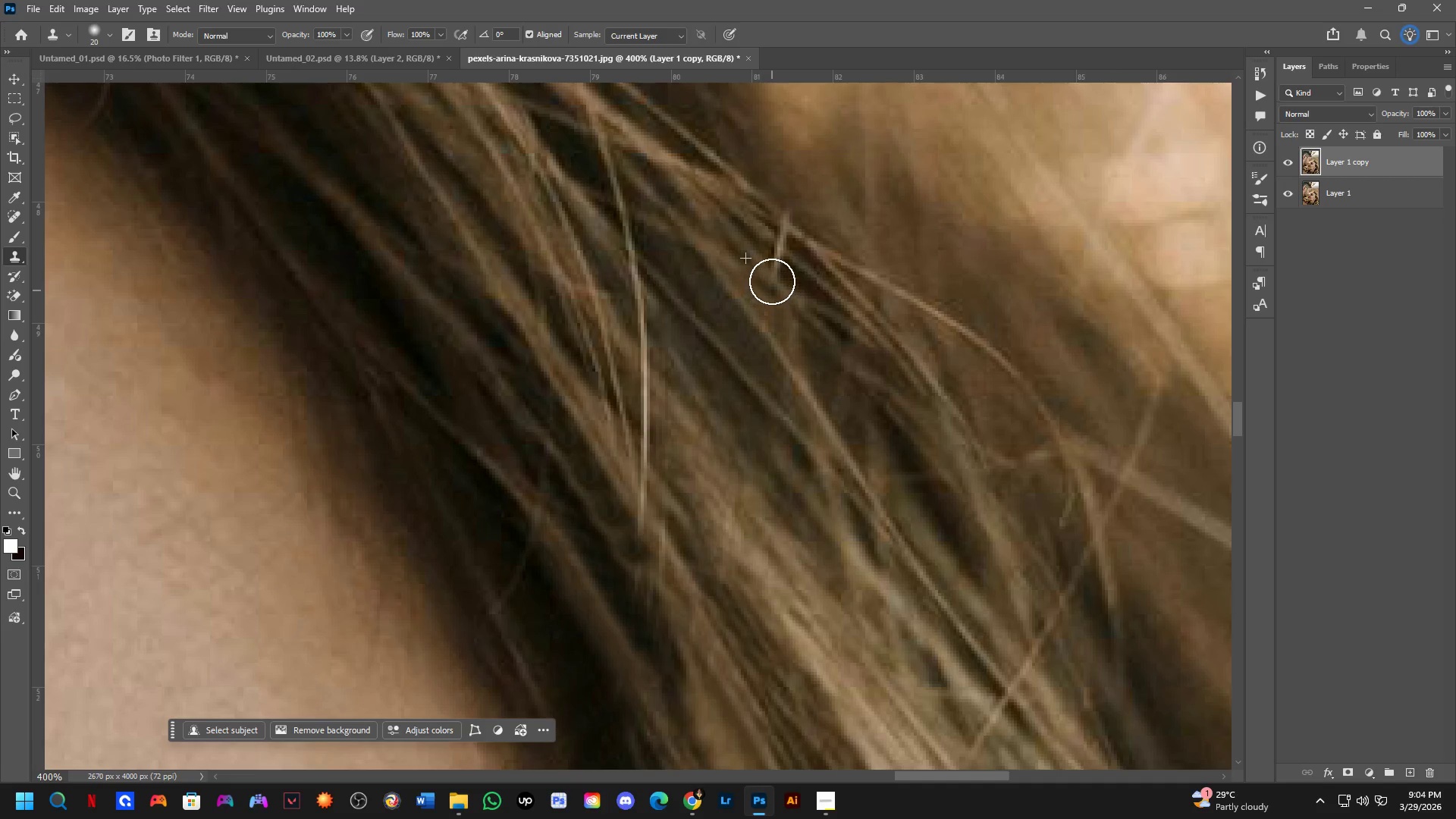 
left_click_drag(start_coordinate=[772, 279], to_coordinate=[773, 271])
 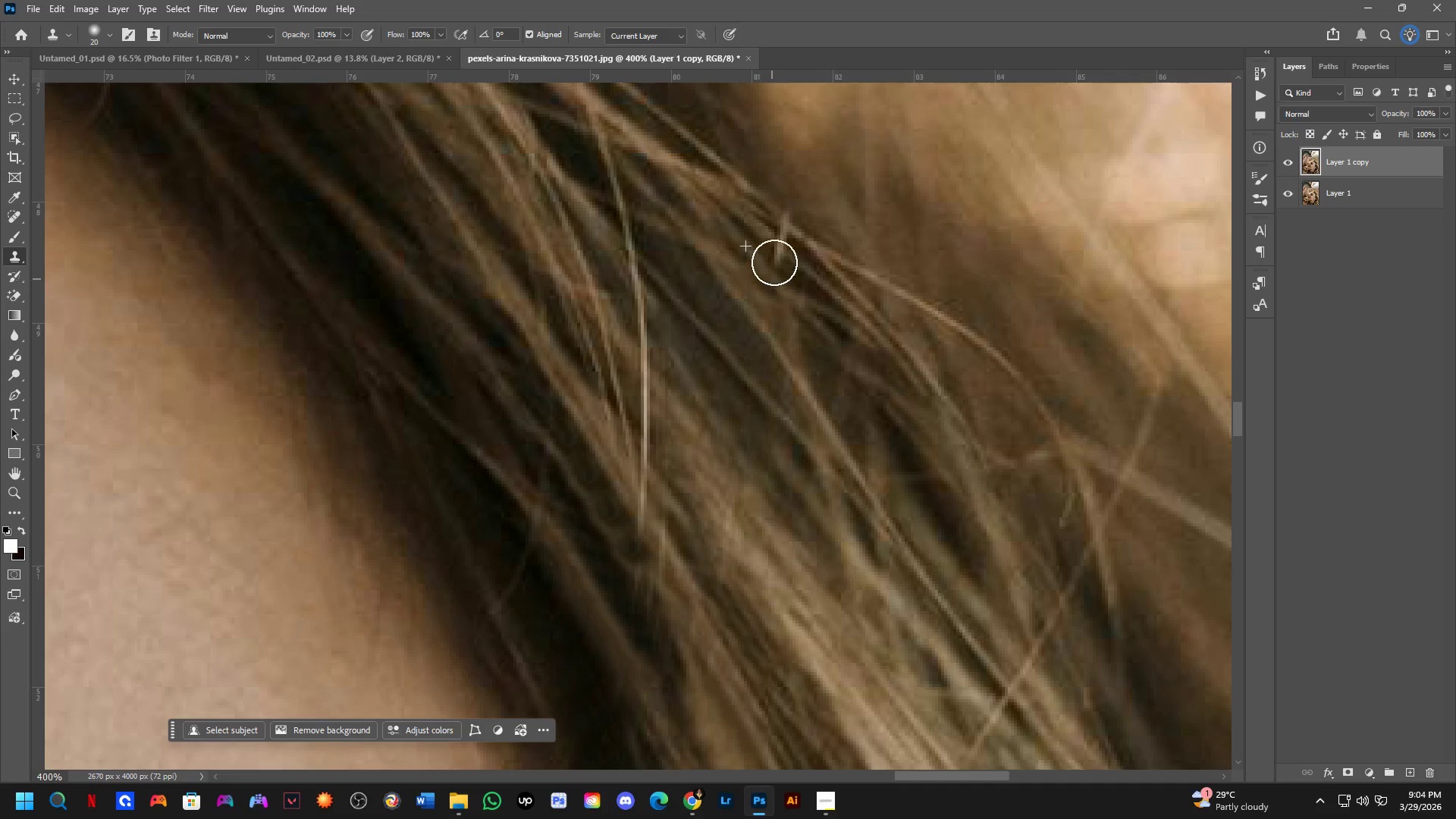 
left_click_drag(start_coordinate=[774, 262], to_coordinate=[774, 253])
 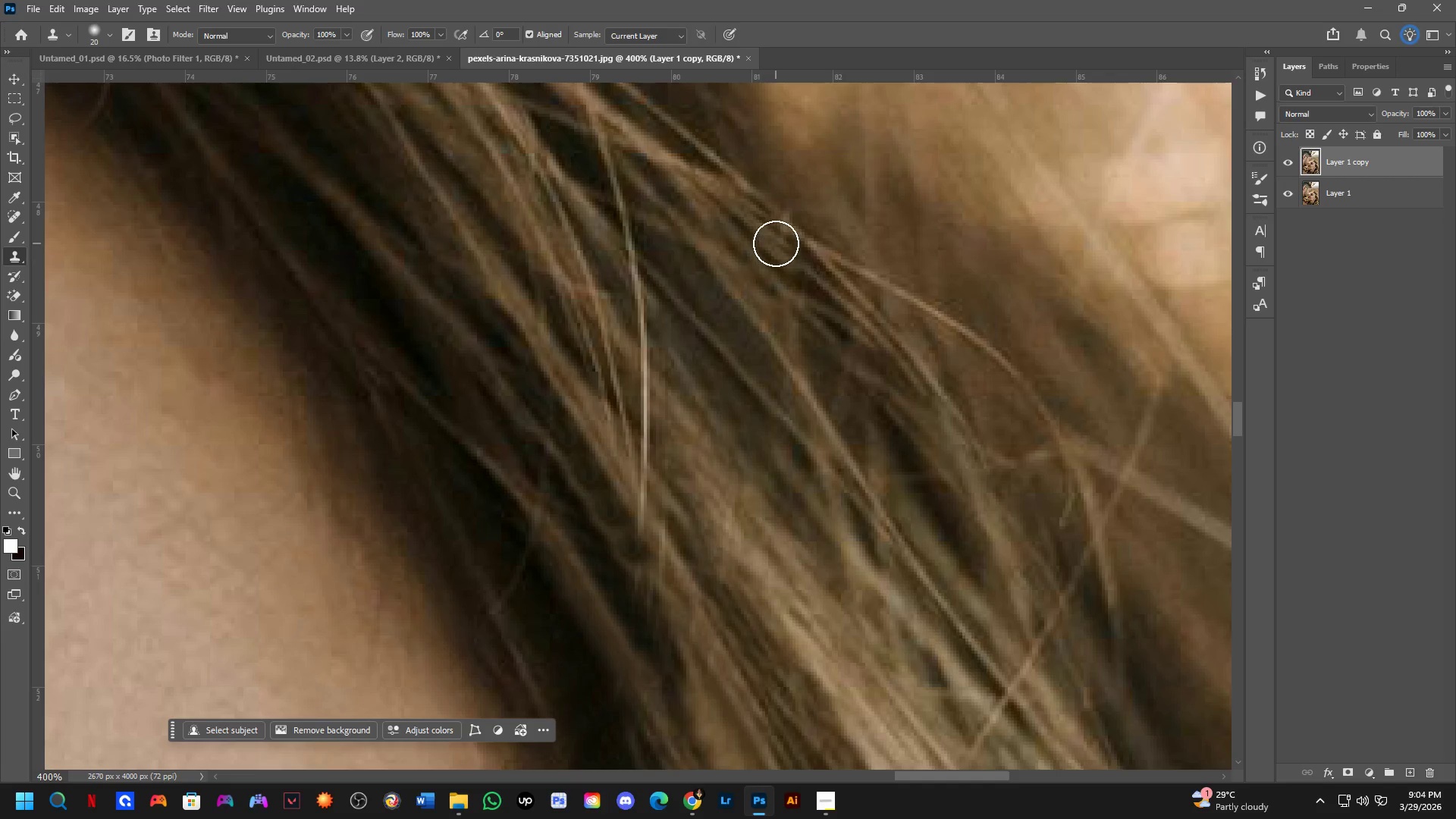 
triple_click([776, 243])
 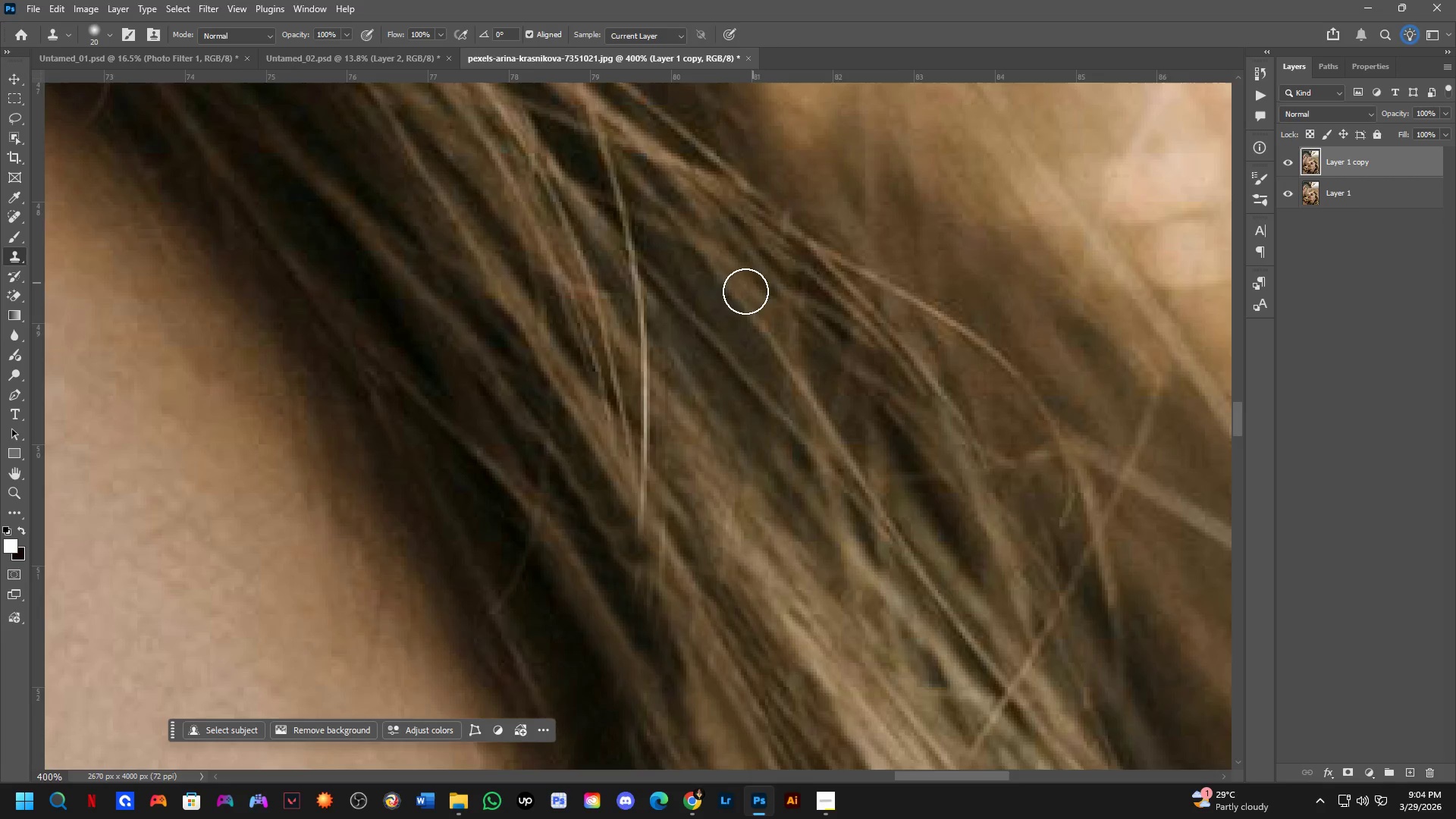 
key(Shift+ShiftLeft)
 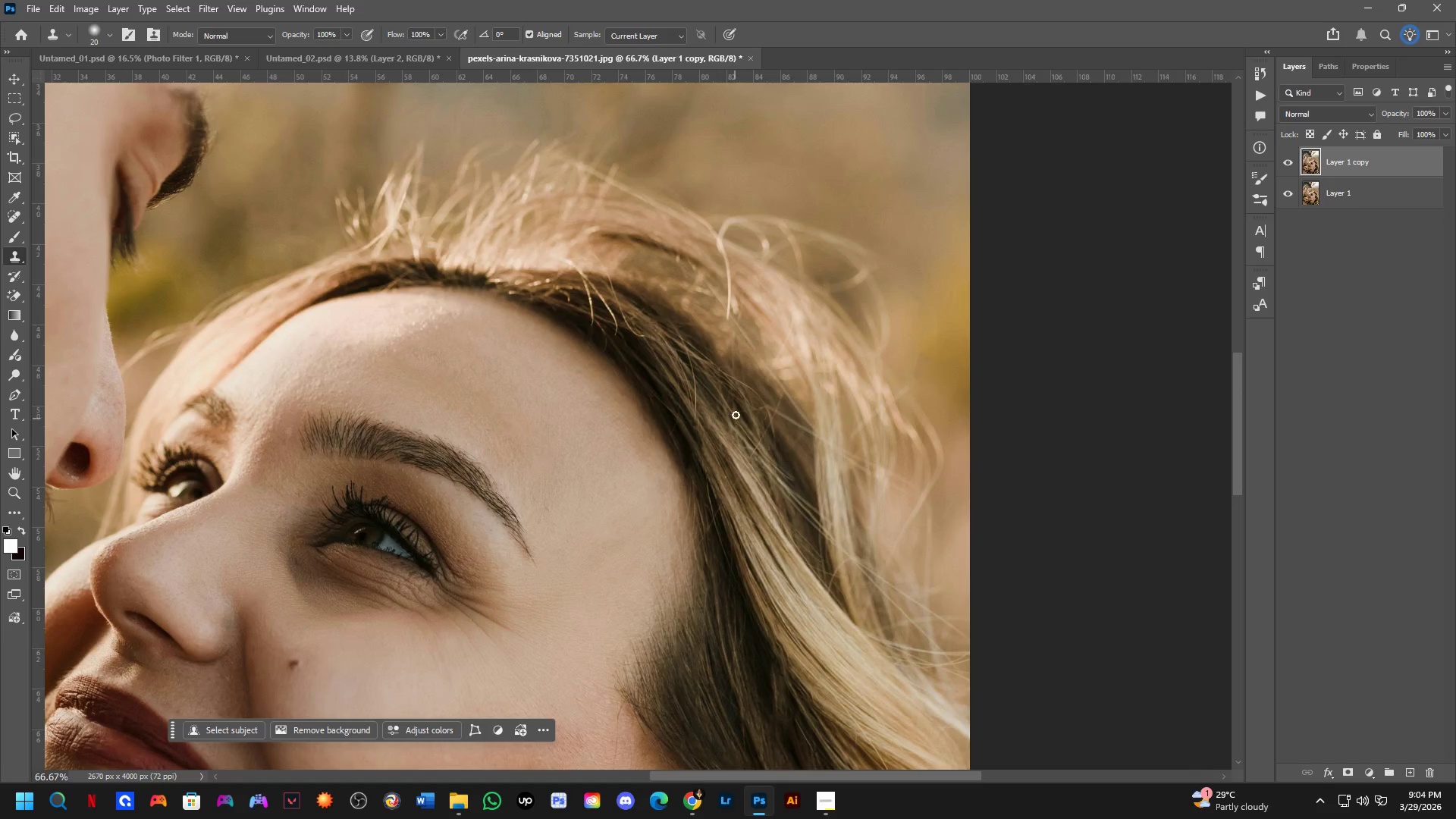 
scroll: coordinate [733, 425], scroll_direction: down, amount: 8.0
 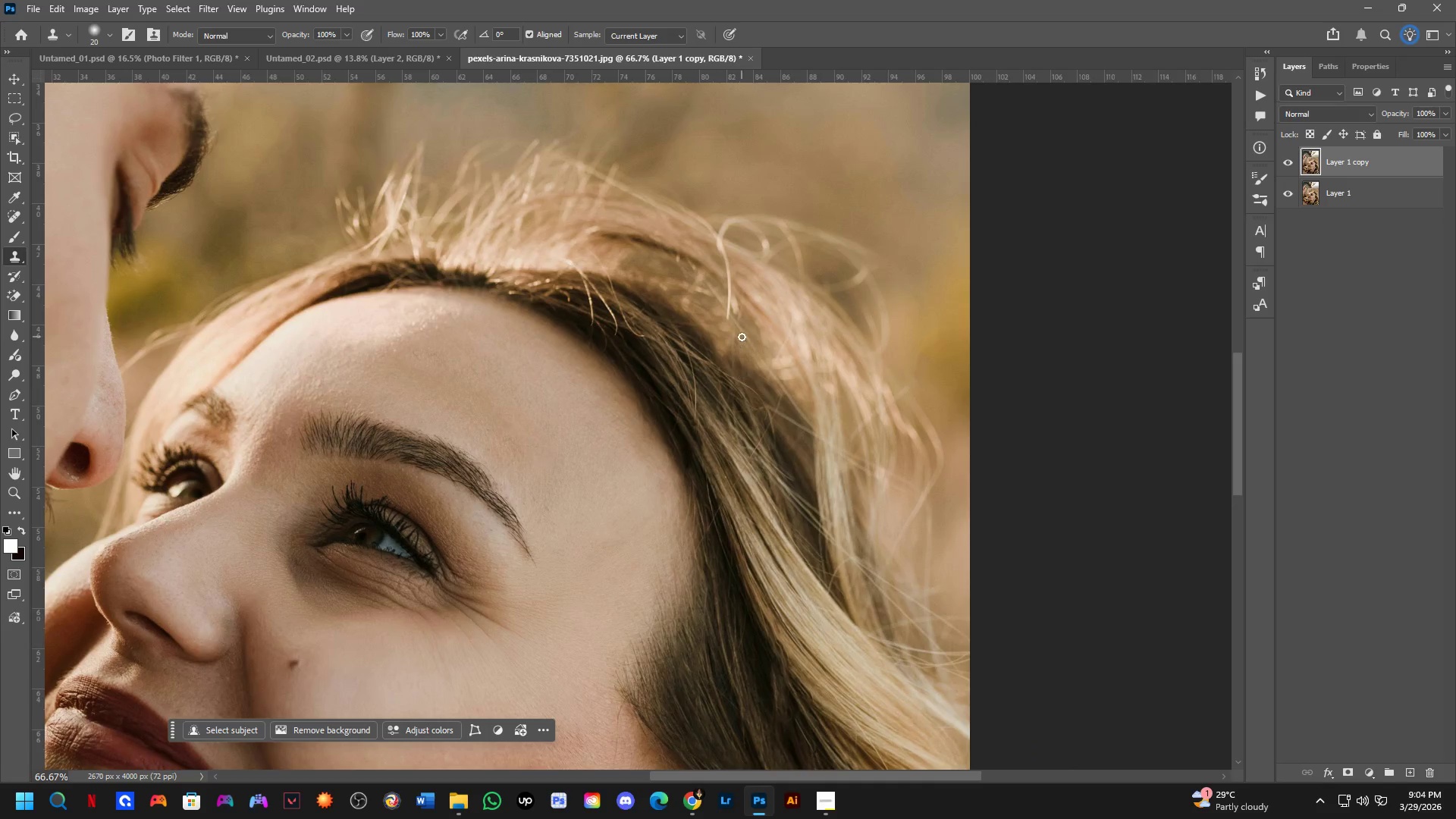 
key(Shift+ShiftLeft)
 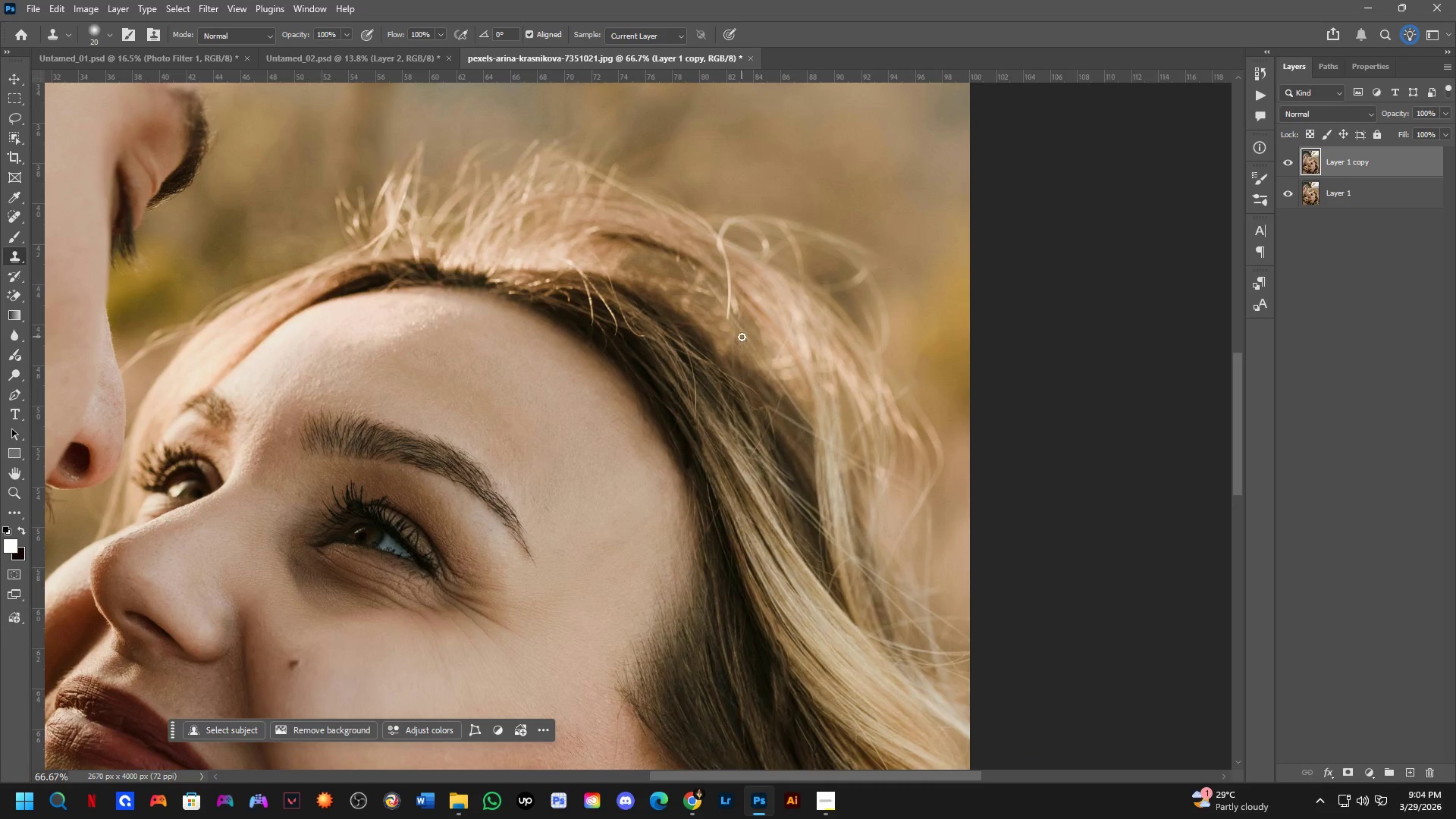 
key(Shift+ShiftLeft)
 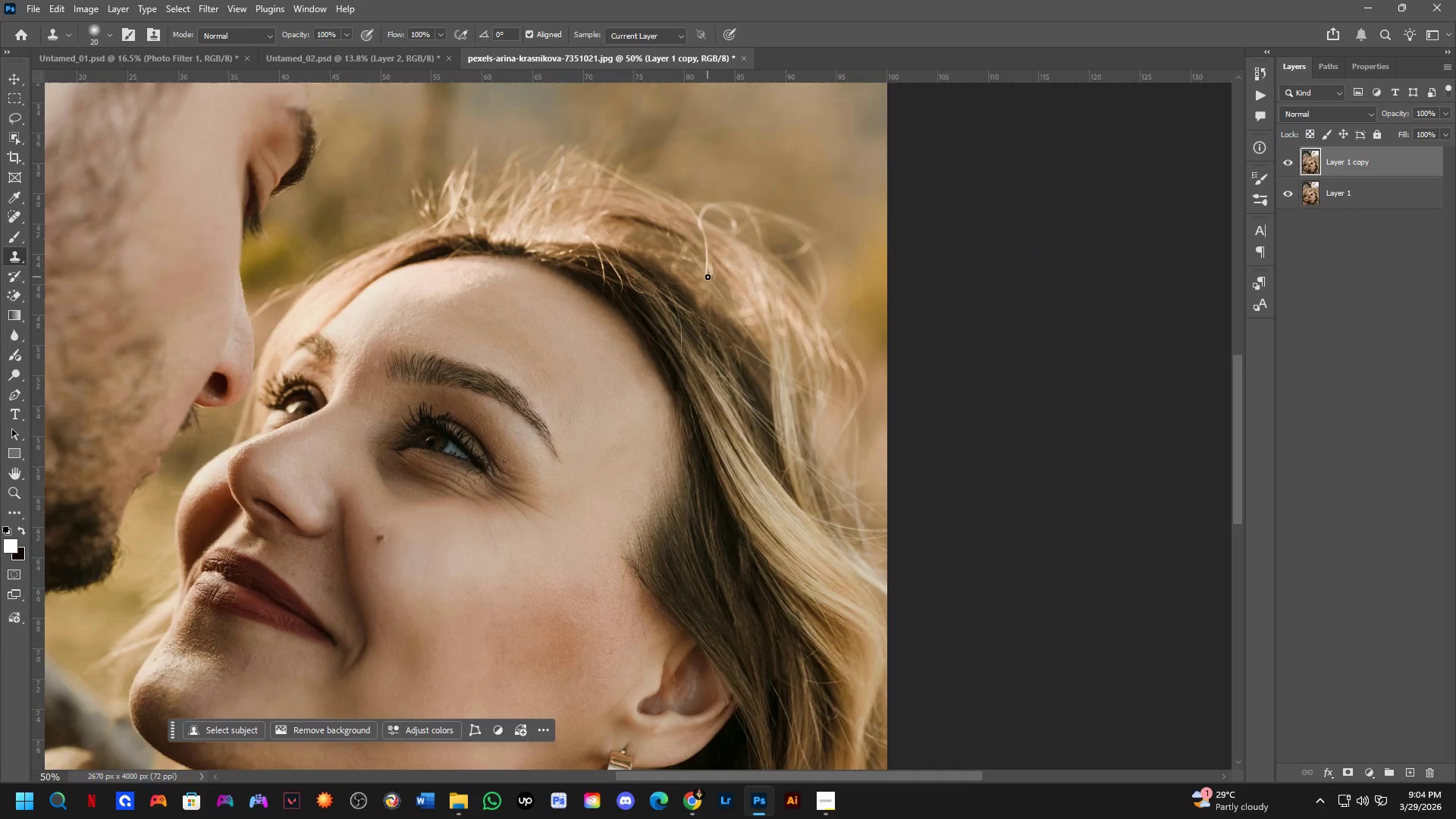 
key(Shift+ShiftLeft)
 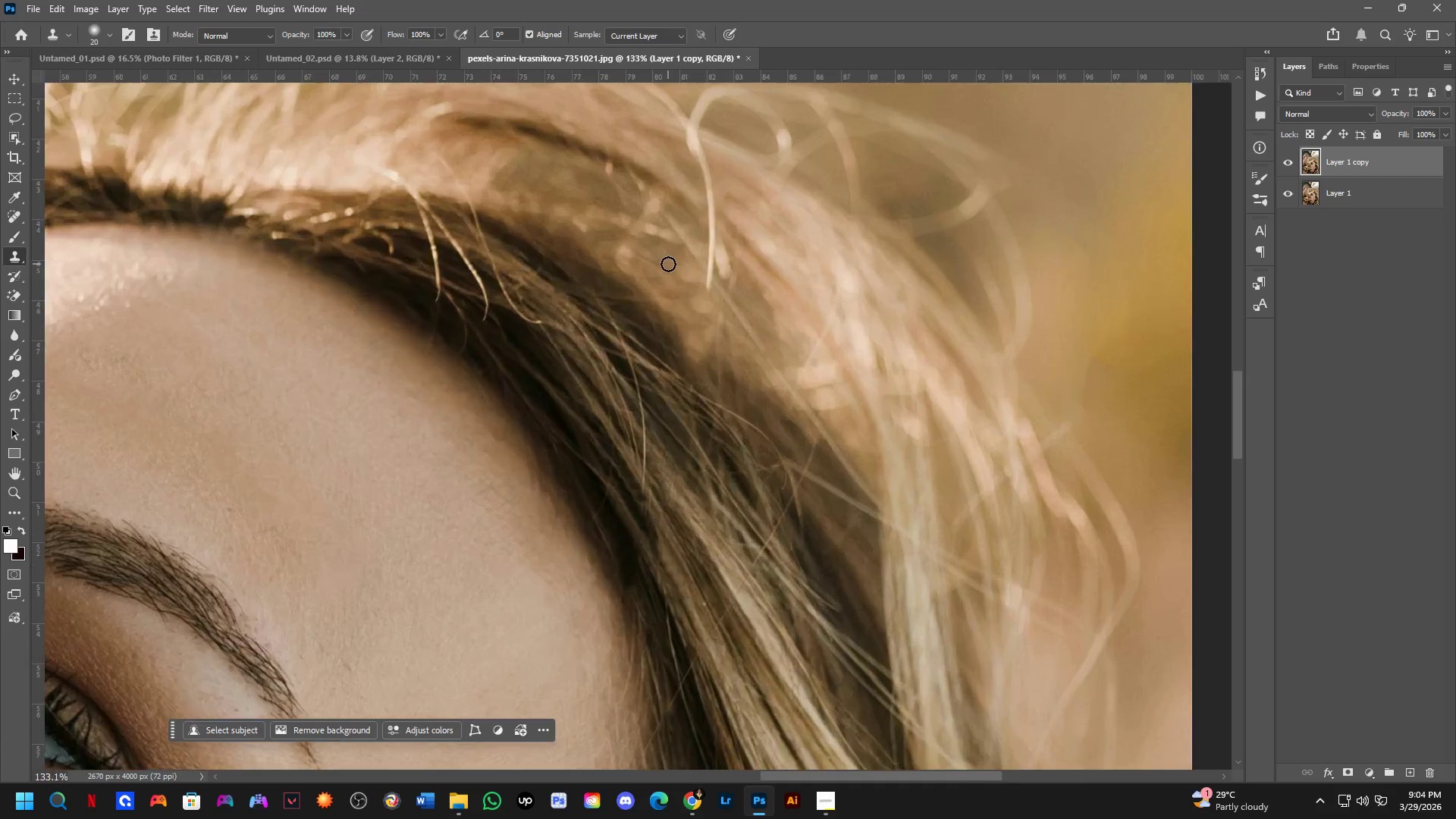 
hold_key(key=AltLeft, duration=0.34)
 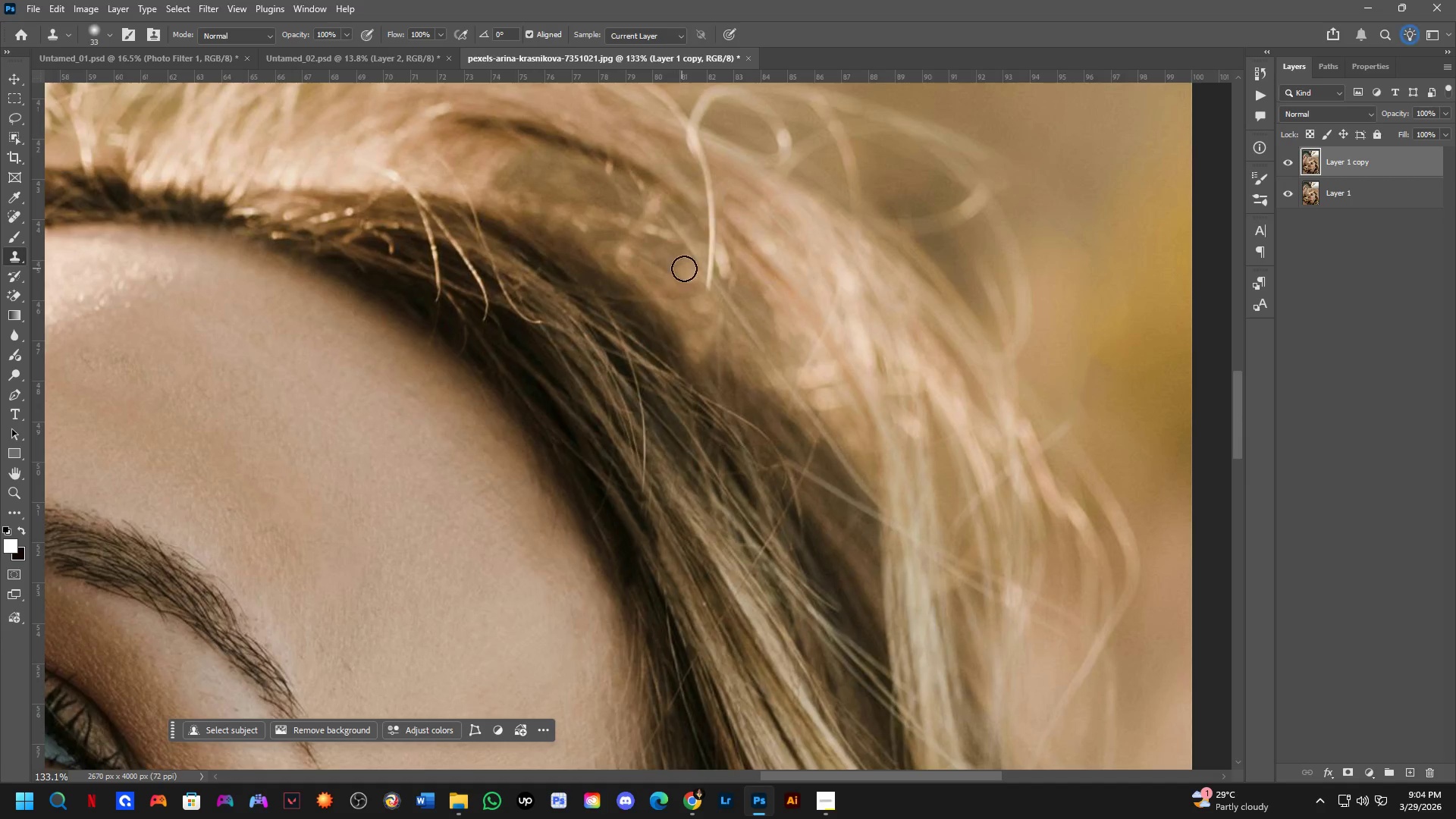 
scroll: coordinate [670, 264], scroll_direction: up, amount: 4.0
 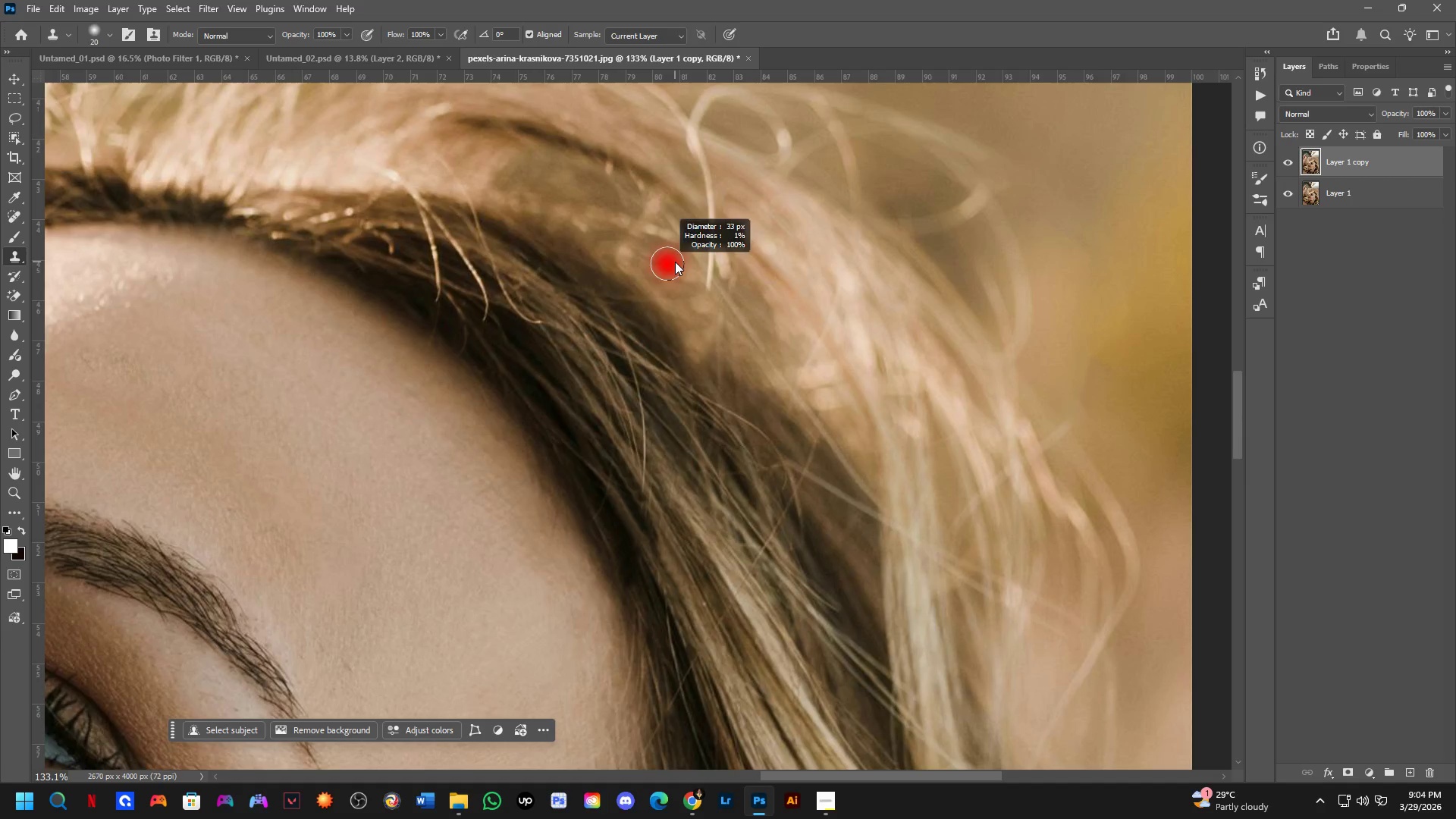 
hold_key(key=AltLeft, duration=0.33)
 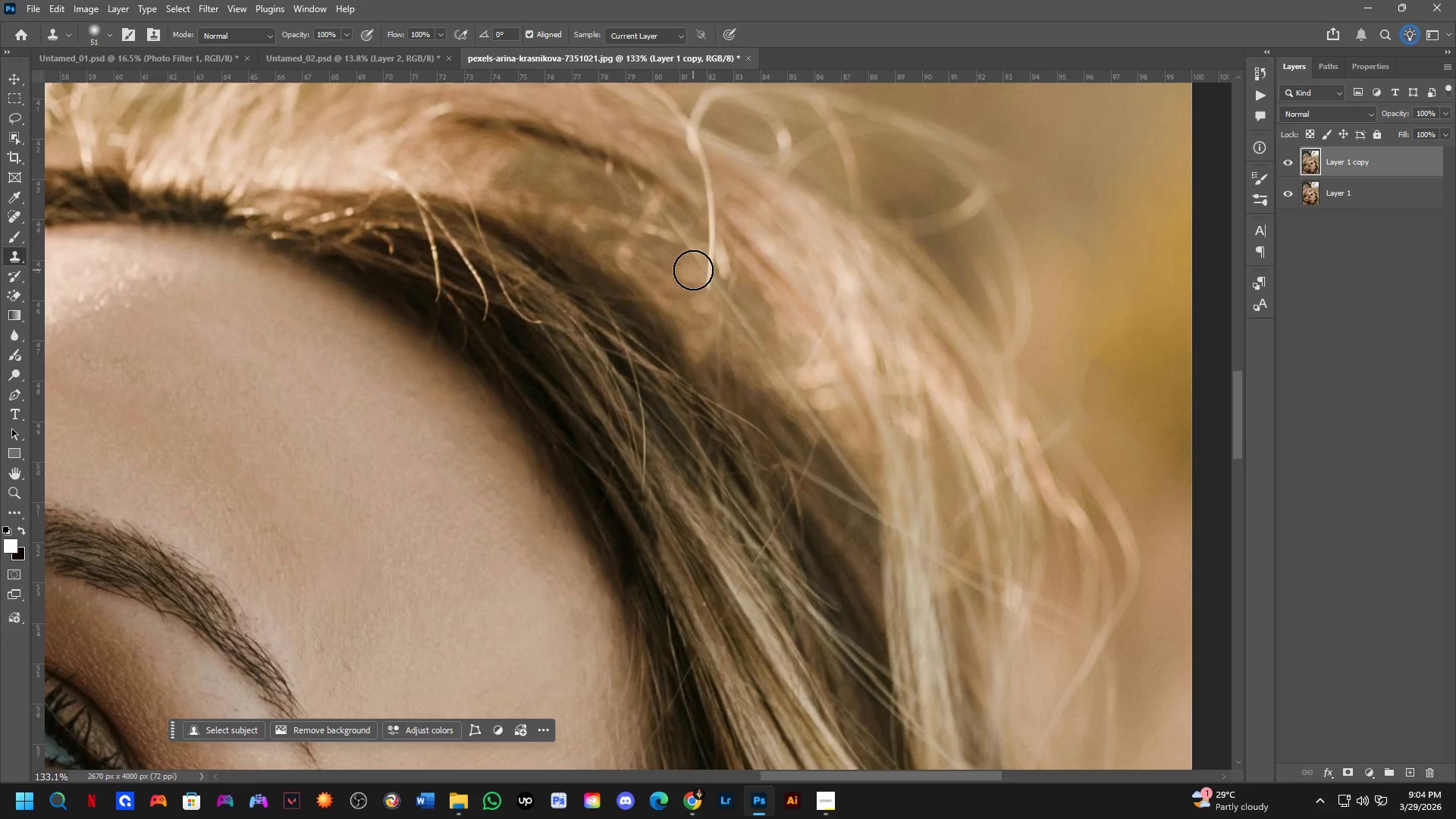 
hold_key(key=AltLeft, duration=0.44)
 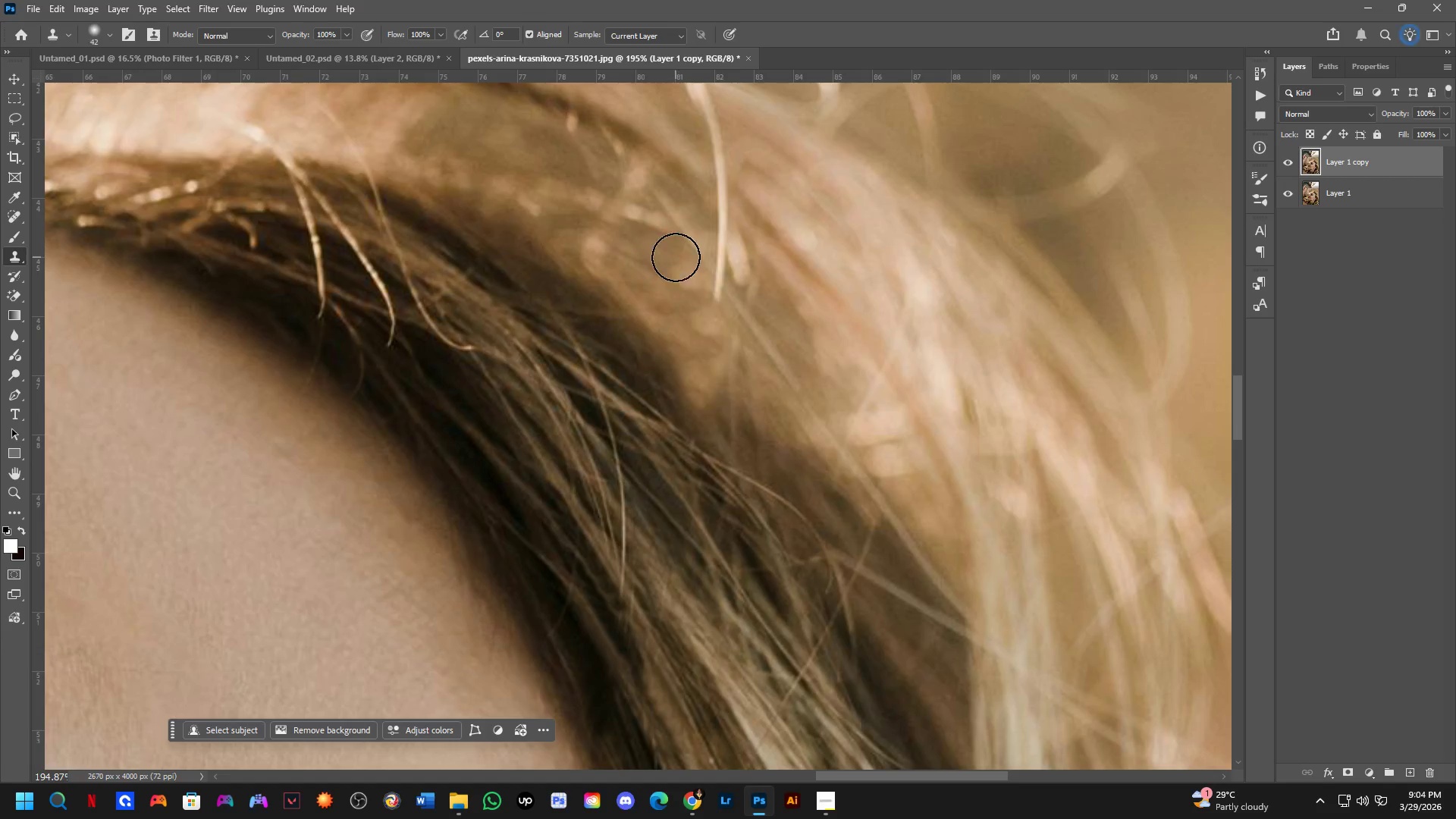 
scroll: coordinate [684, 262], scroll_direction: up, amount: 4.0
 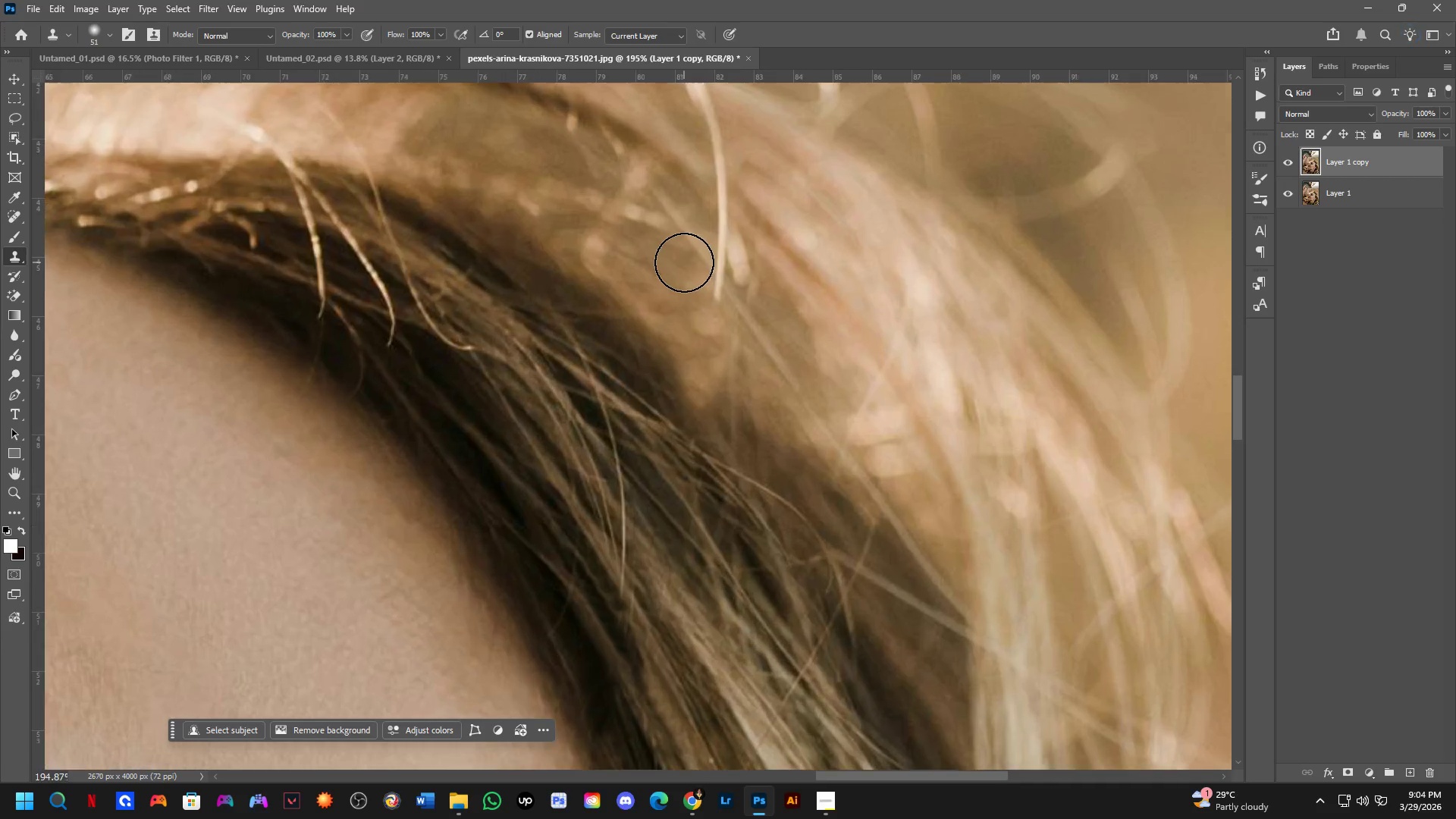 
hold_key(key=AltLeft, duration=0.31)
left_click_drag(start_coordinate=[676, 249], to_coordinate=[681, 254])
 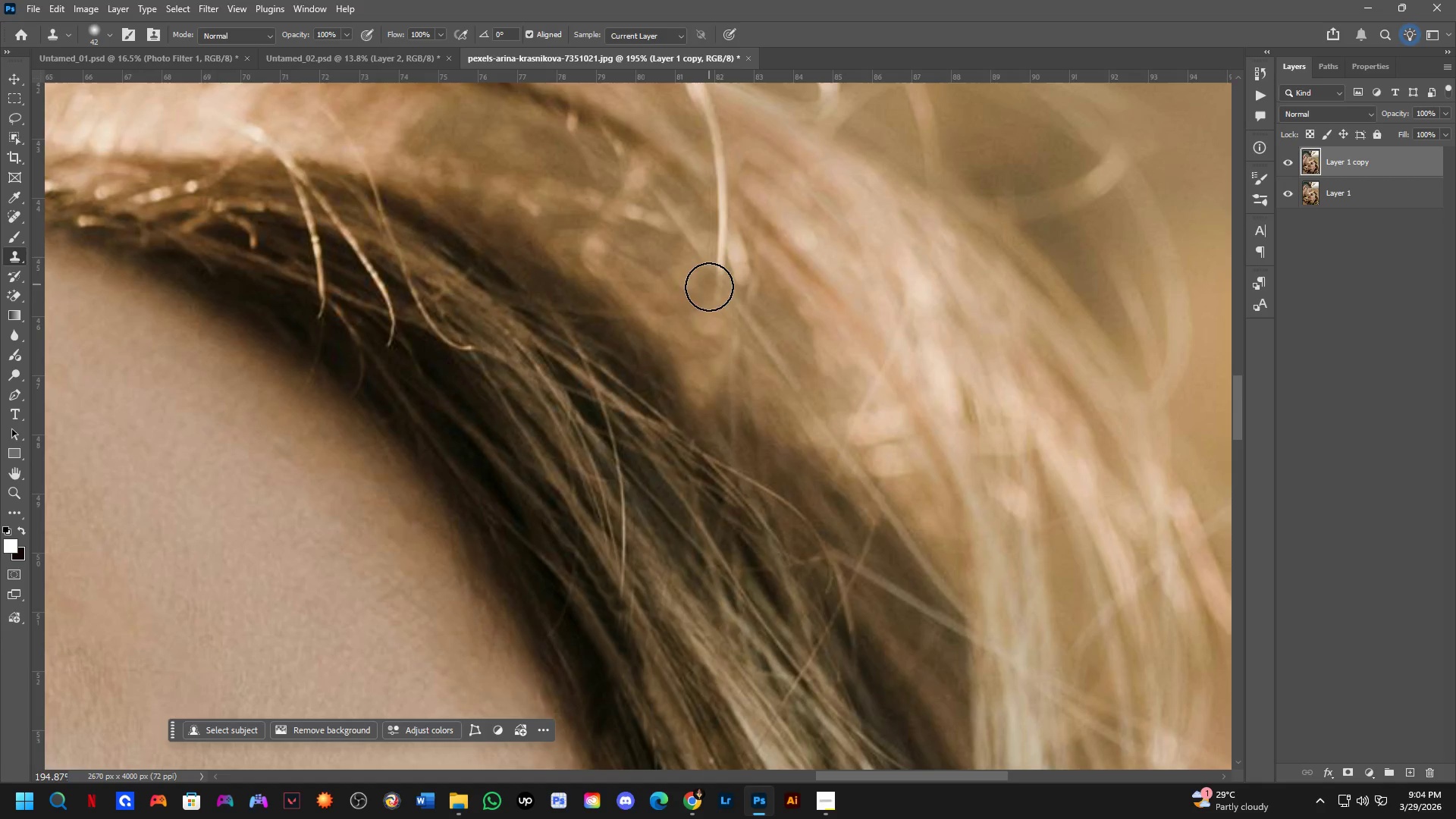 
left_click_drag(start_coordinate=[708, 294], to_coordinate=[711, 253])
 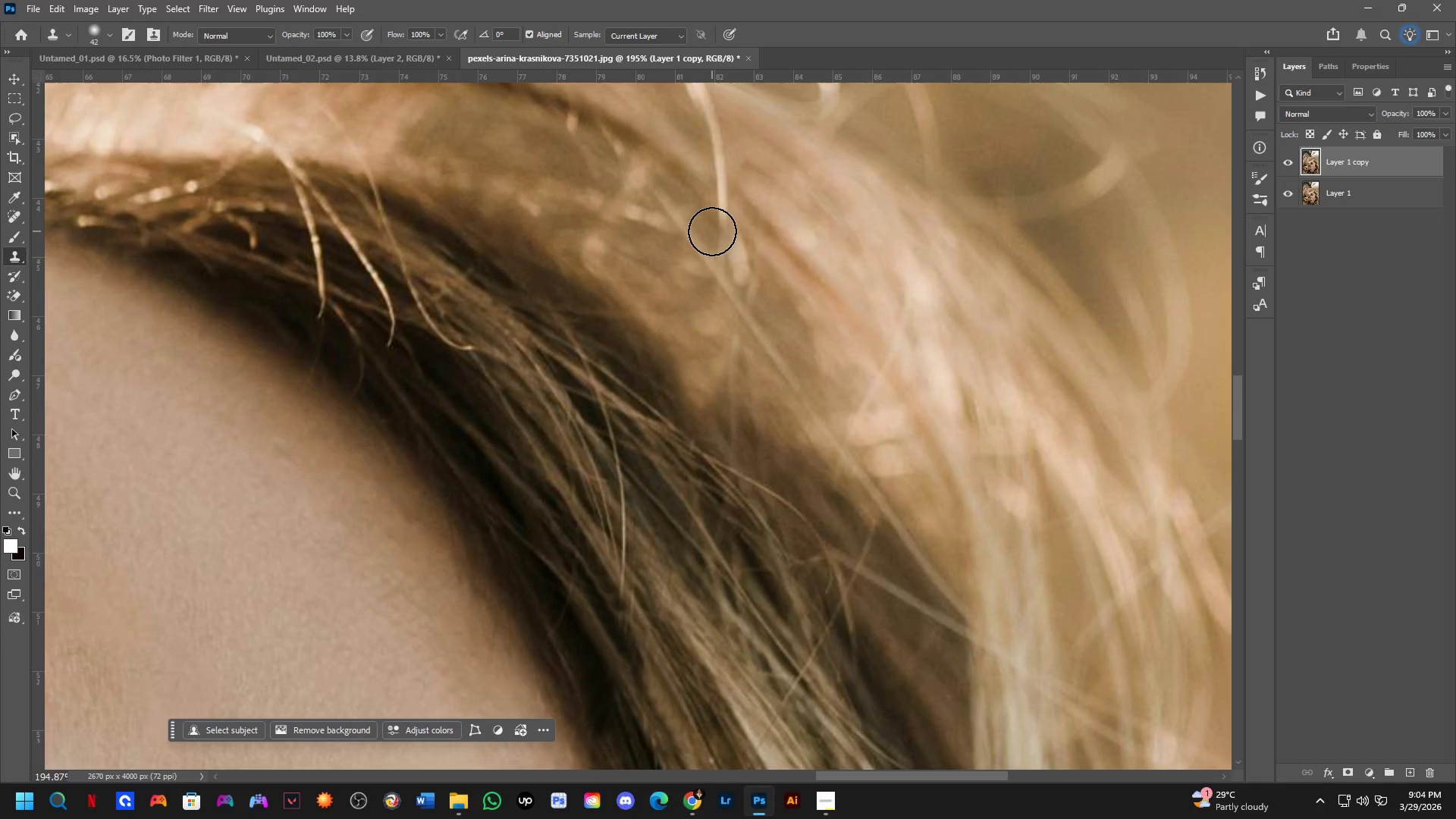 
double_click([712, 231])
 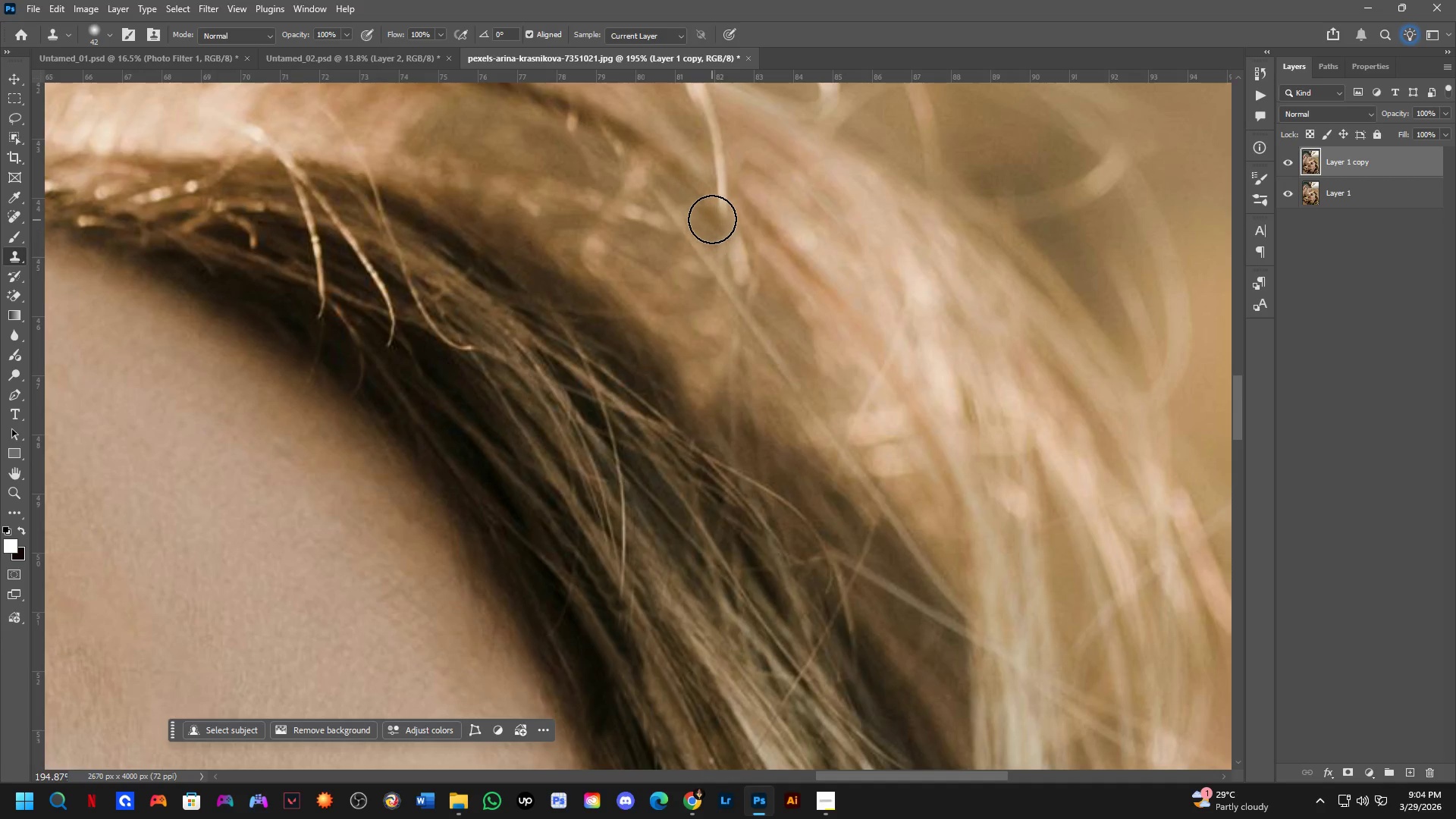 
left_click_drag(start_coordinate=[714, 216], to_coordinate=[718, 214])
 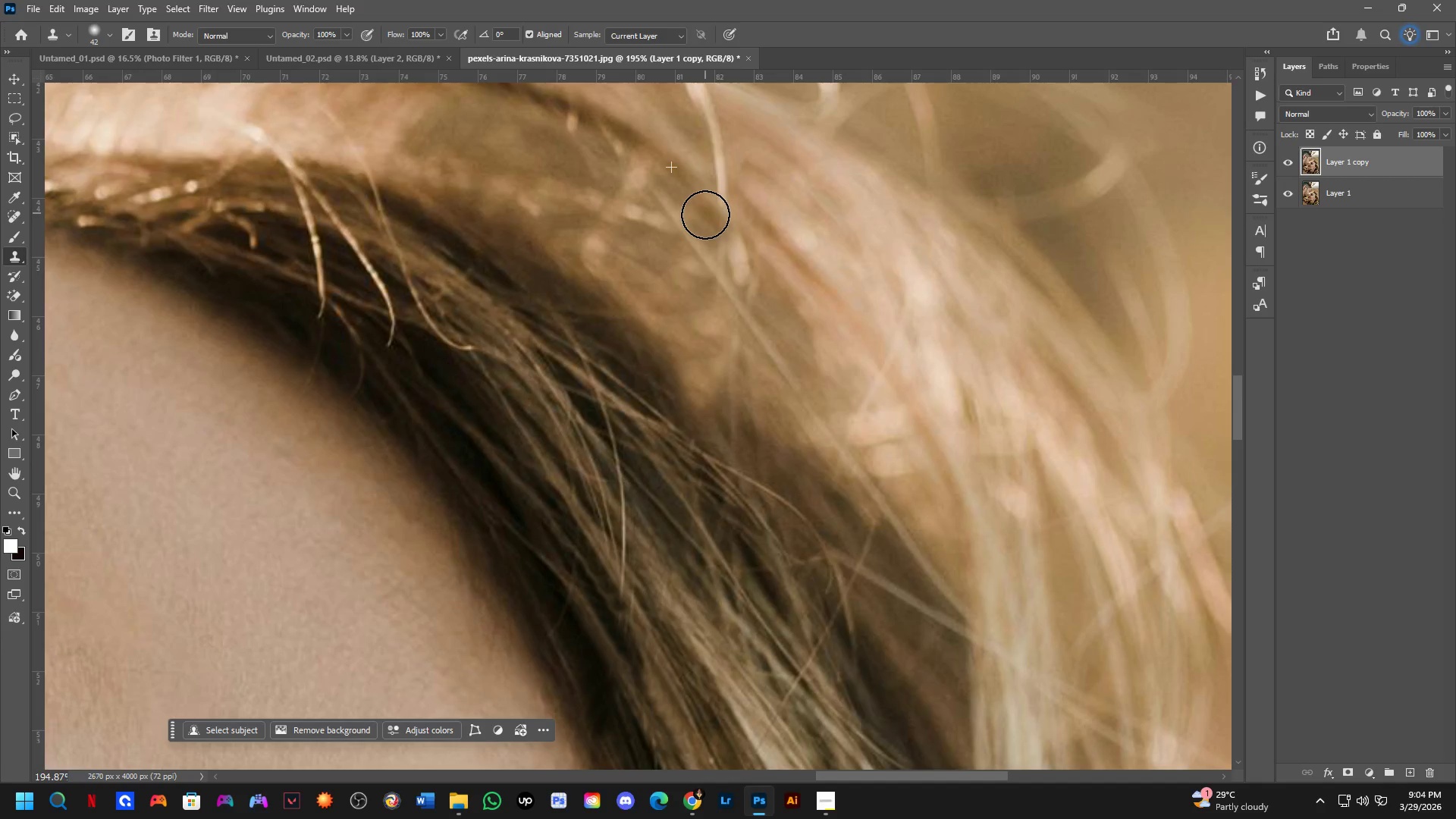 
left_click_drag(start_coordinate=[731, 261], to_coordinate=[724, 250])
 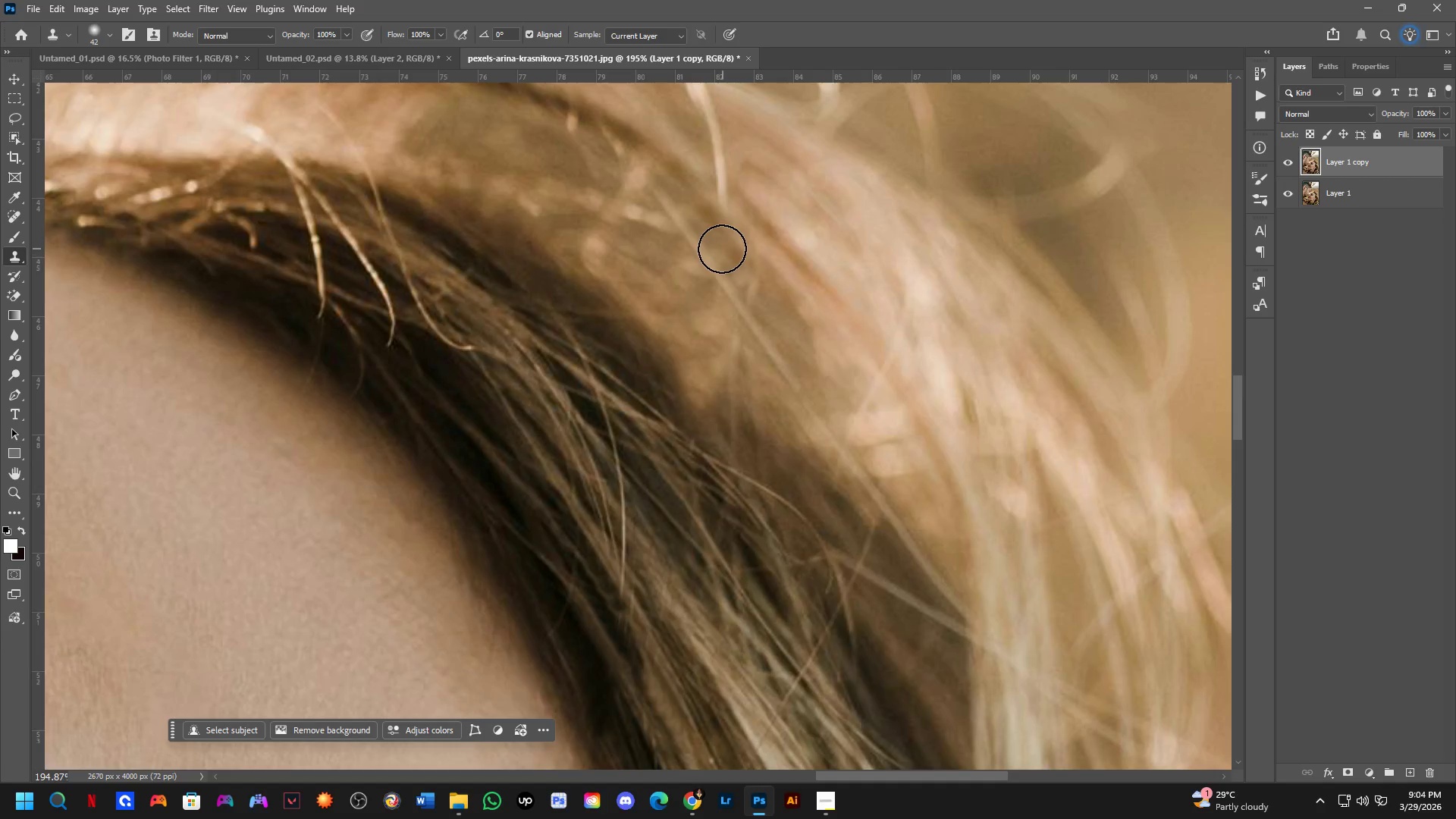 
hold_key(key=Space, duration=0.45)
 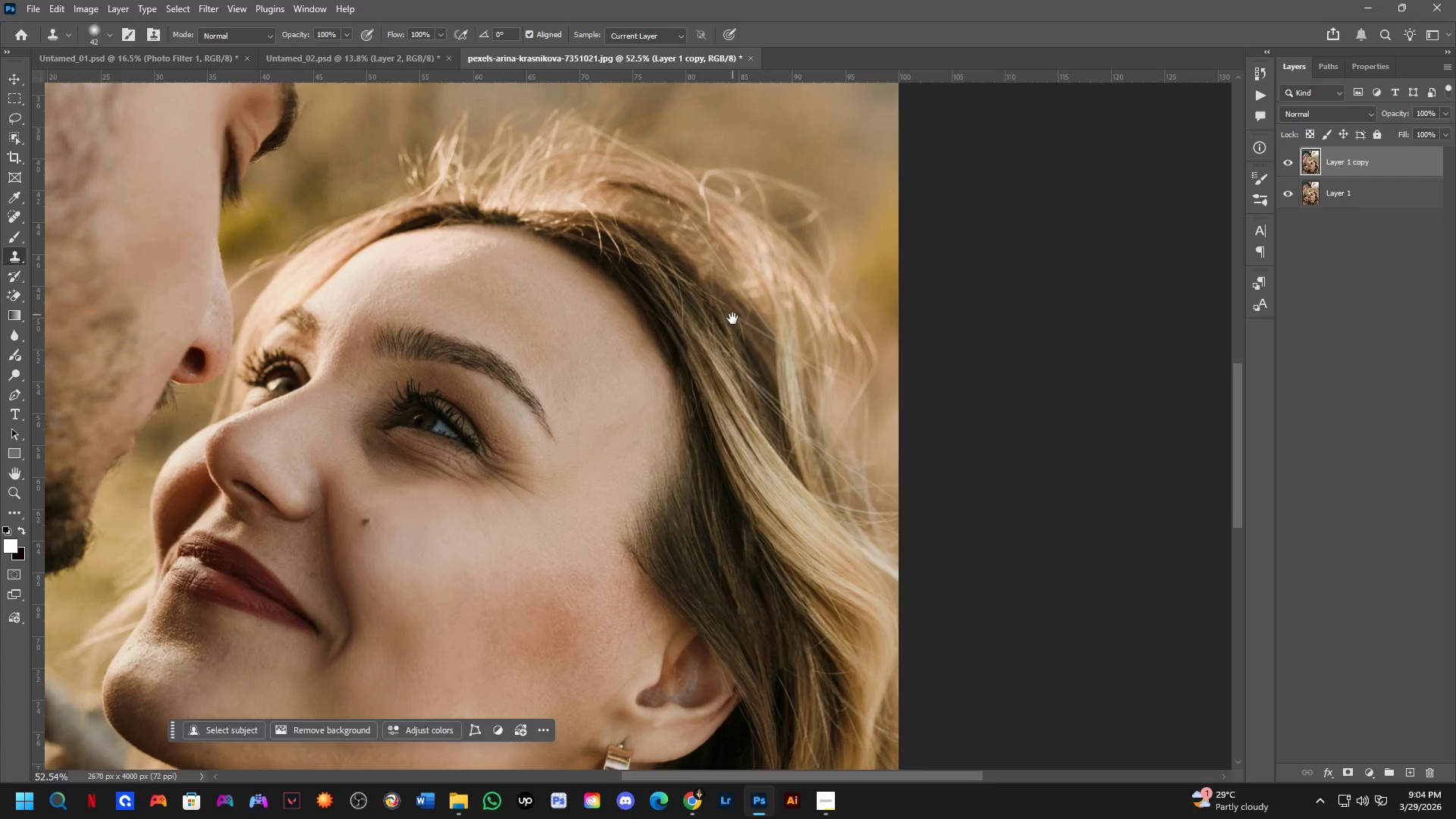 
left_click_drag(start_coordinate=[707, 289], to_coordinate=[708, 254])
 